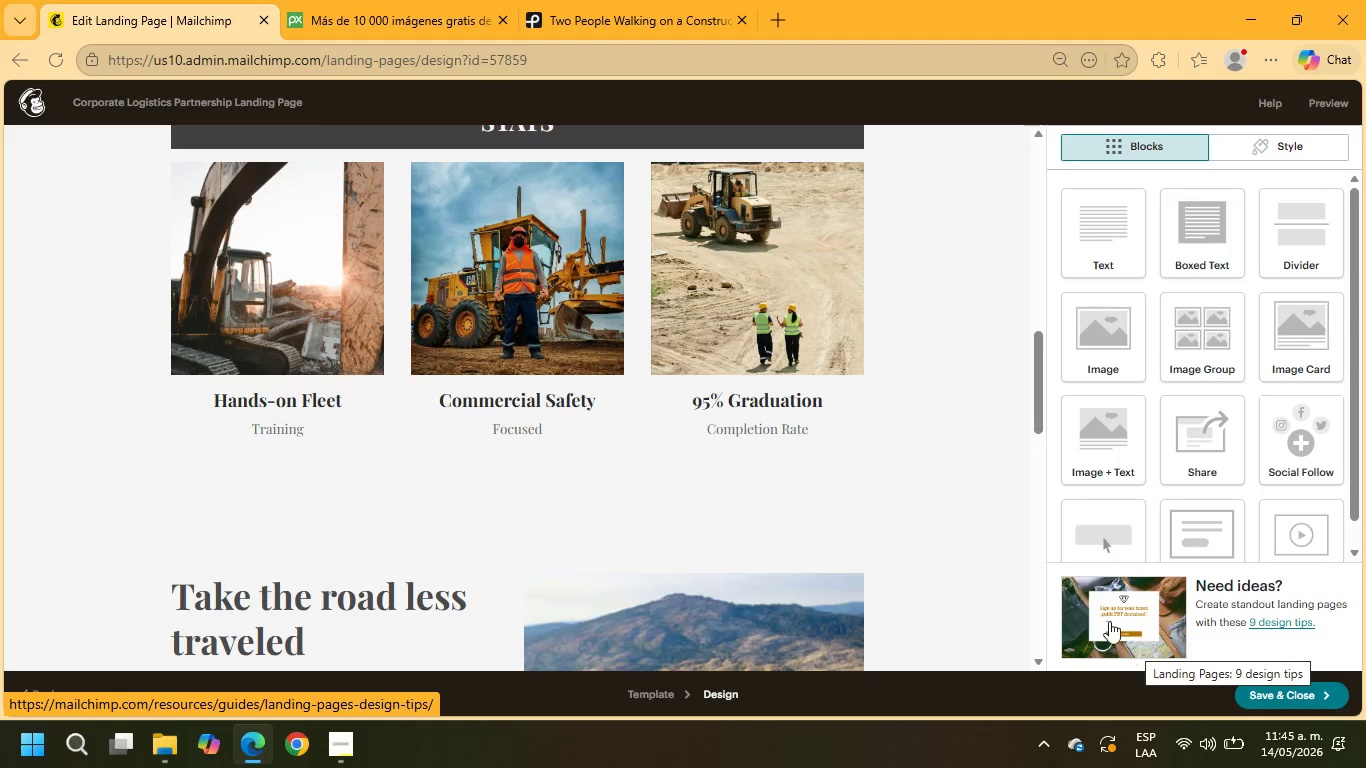 
scroll: coordinate [841, 427], scroll_direction: down, amount: 4.0
 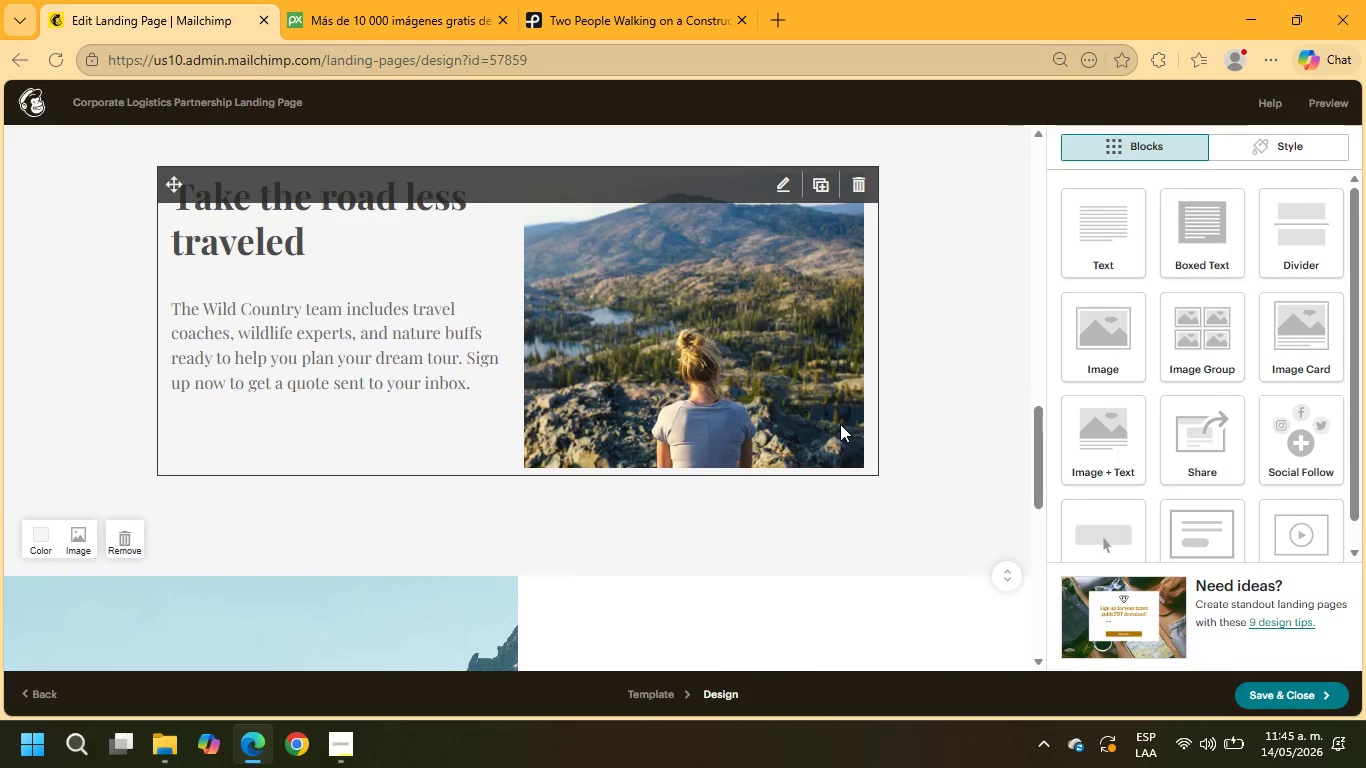 
scroll: coordinate [837, 424], scroll_direction: up, amount: 11.0
 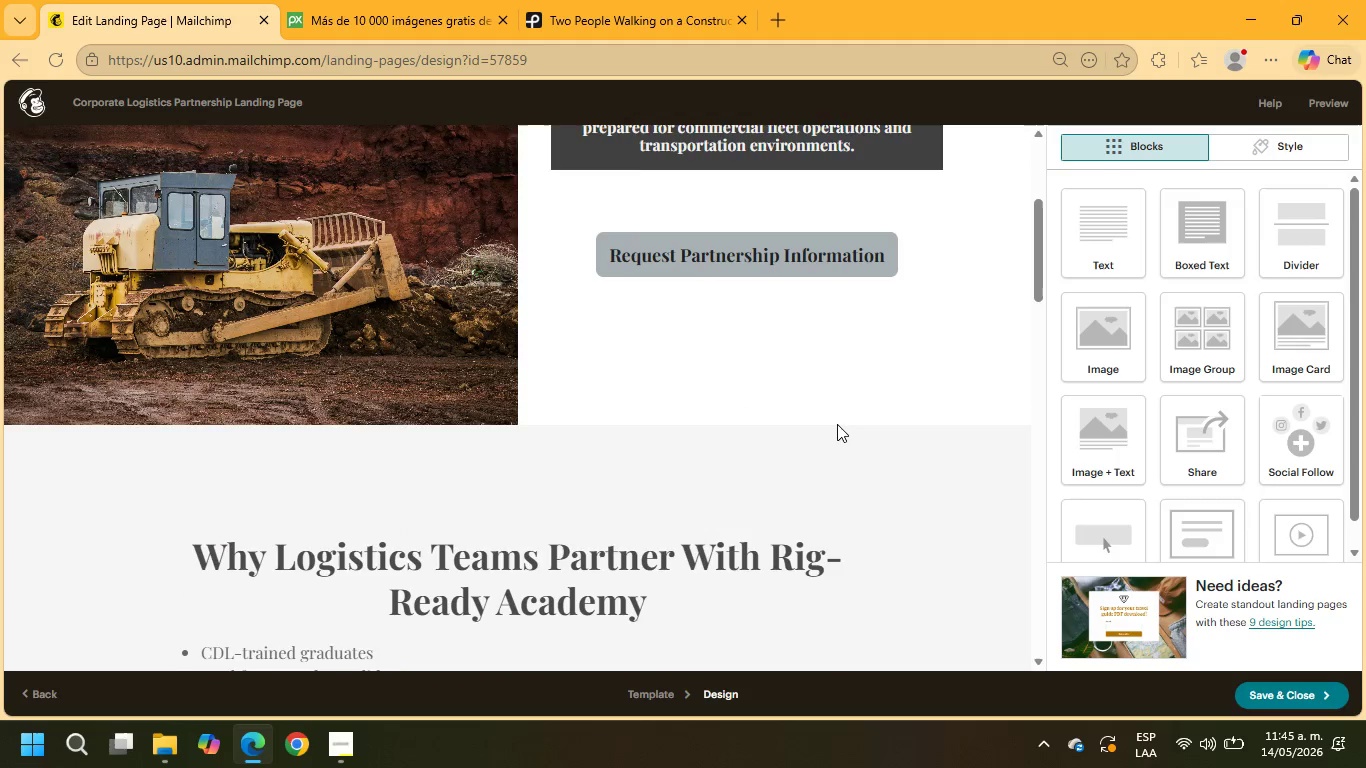 
scroll: coordinate [835, 426], scroll_direction: down, amount: 9.0
 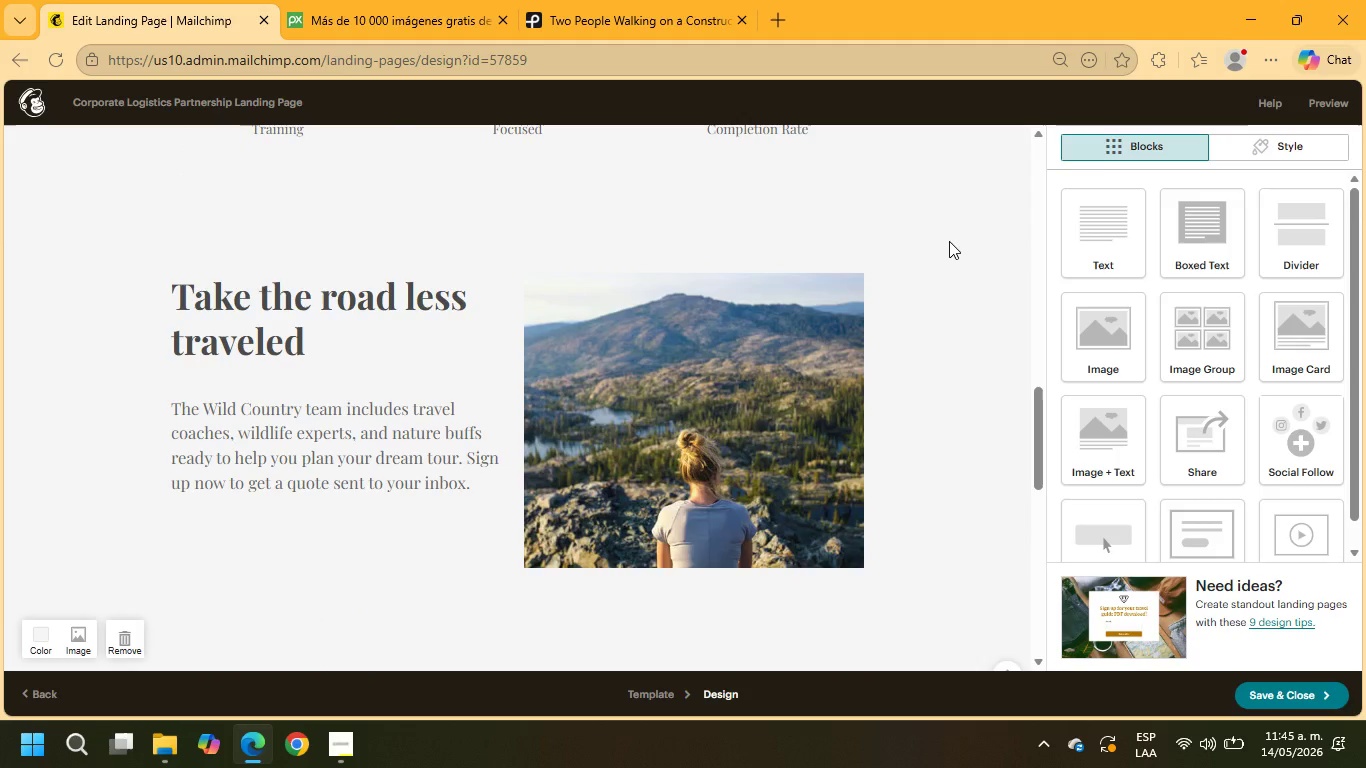 
wait(8.25)
 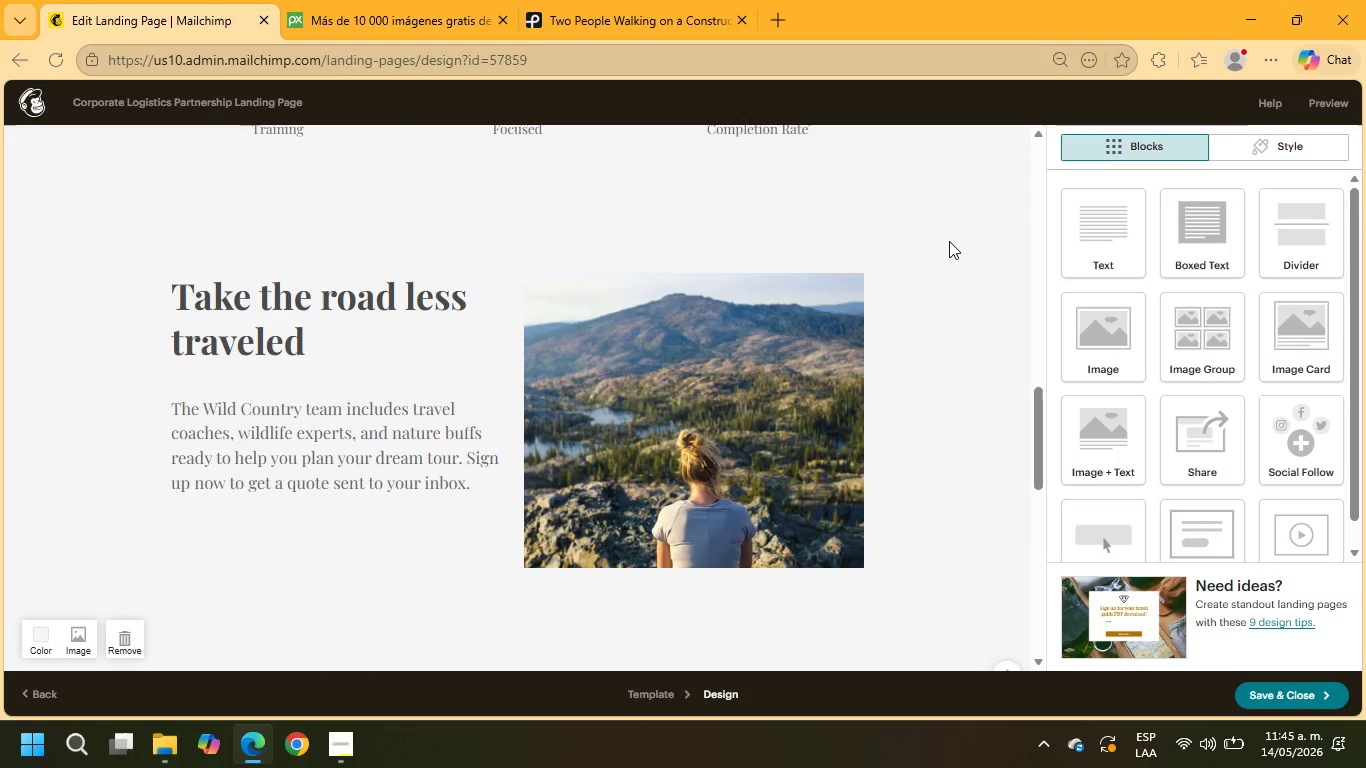 
left_click([638, 0])
 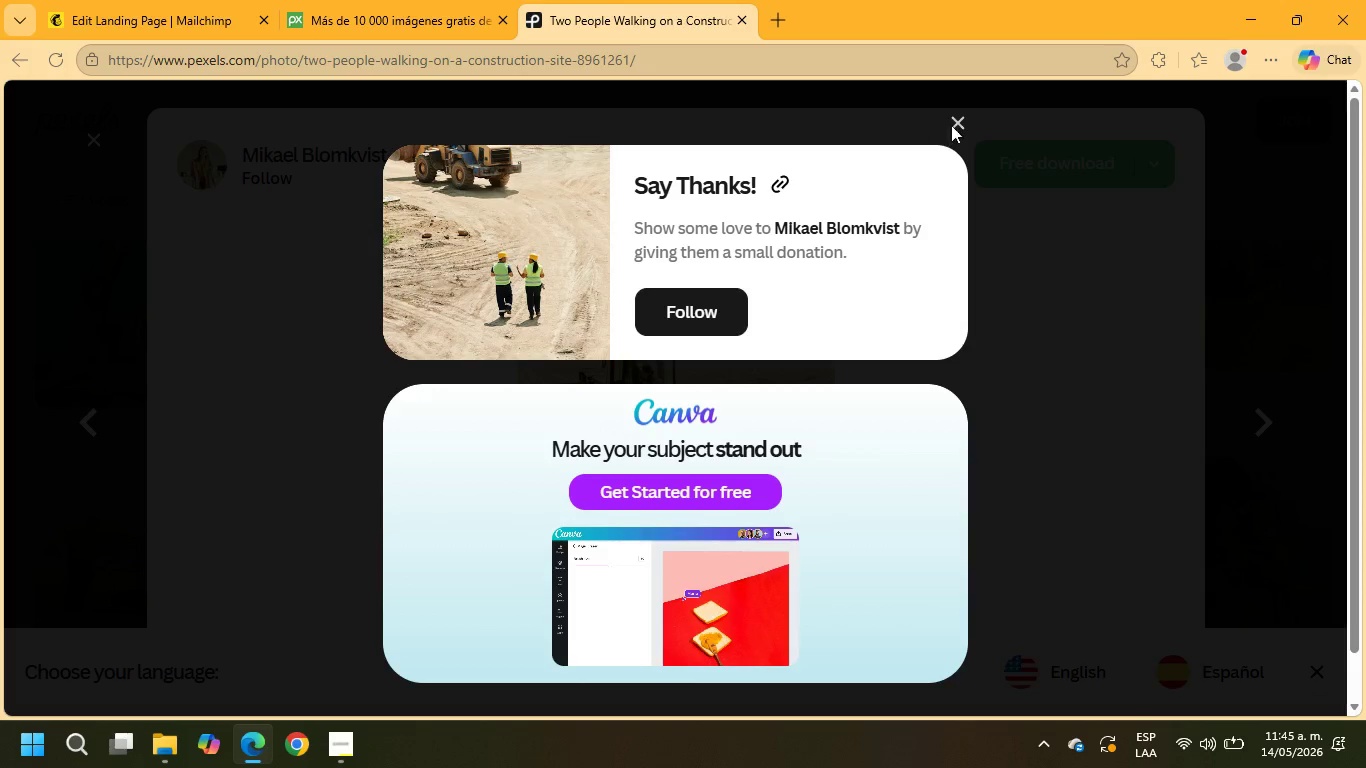 
left_click([955, 122])
 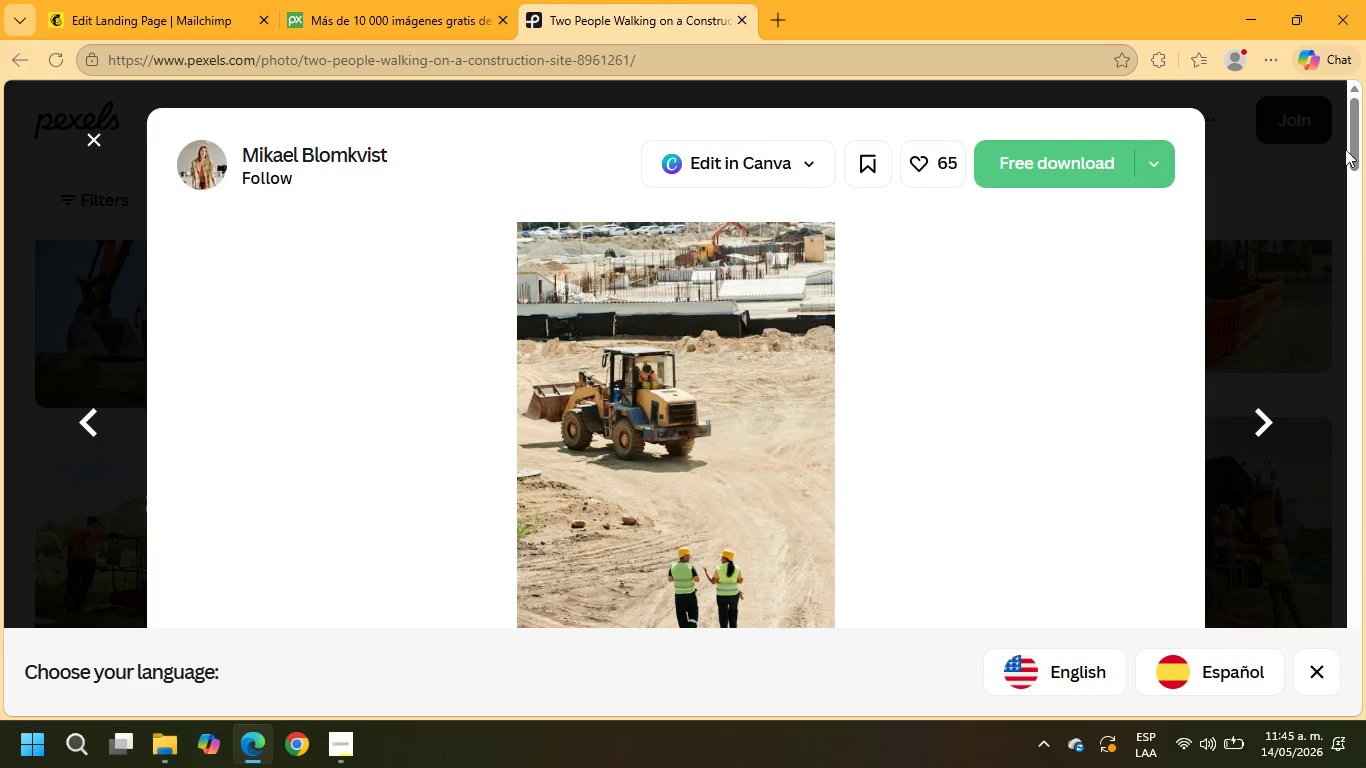 
left_click([1259, 200])
 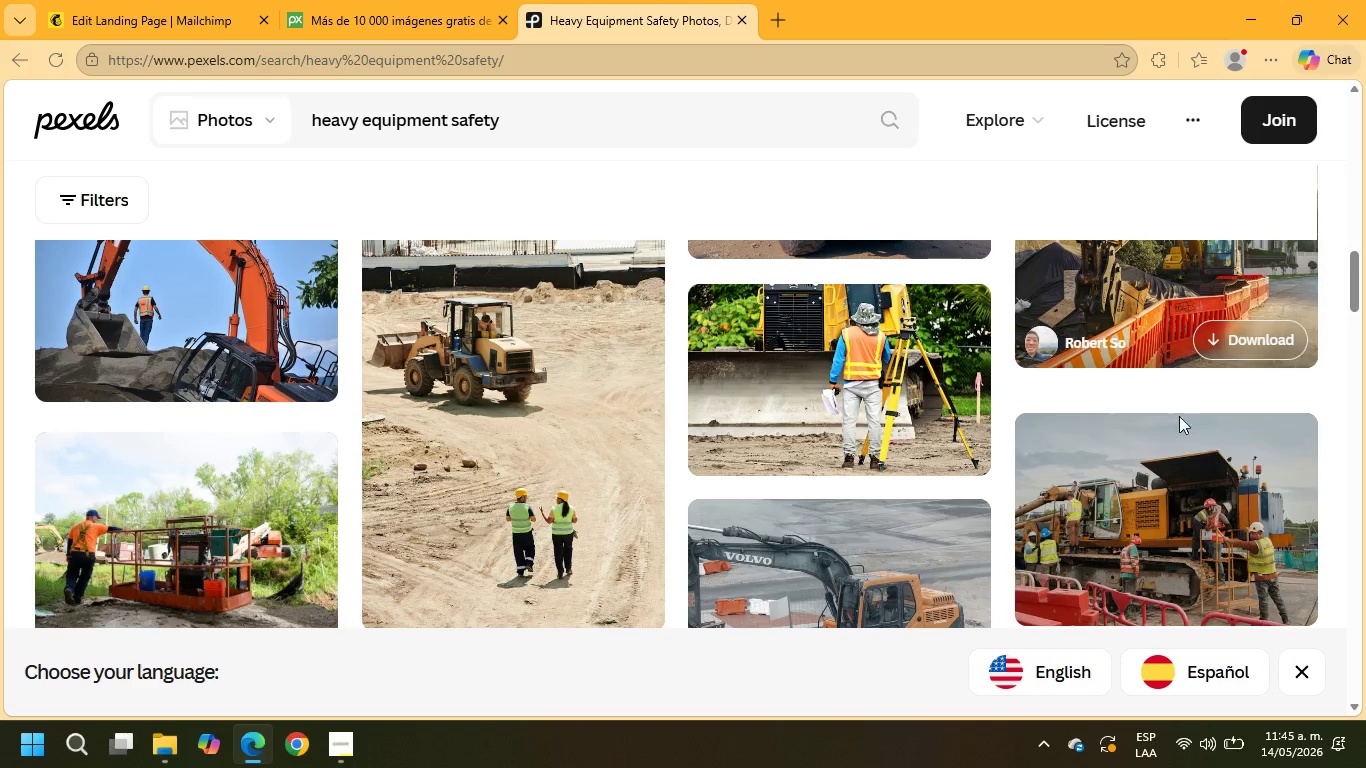 
scroll: coordinate [1217, 403], scroll_direction: down, amount: 3.0
 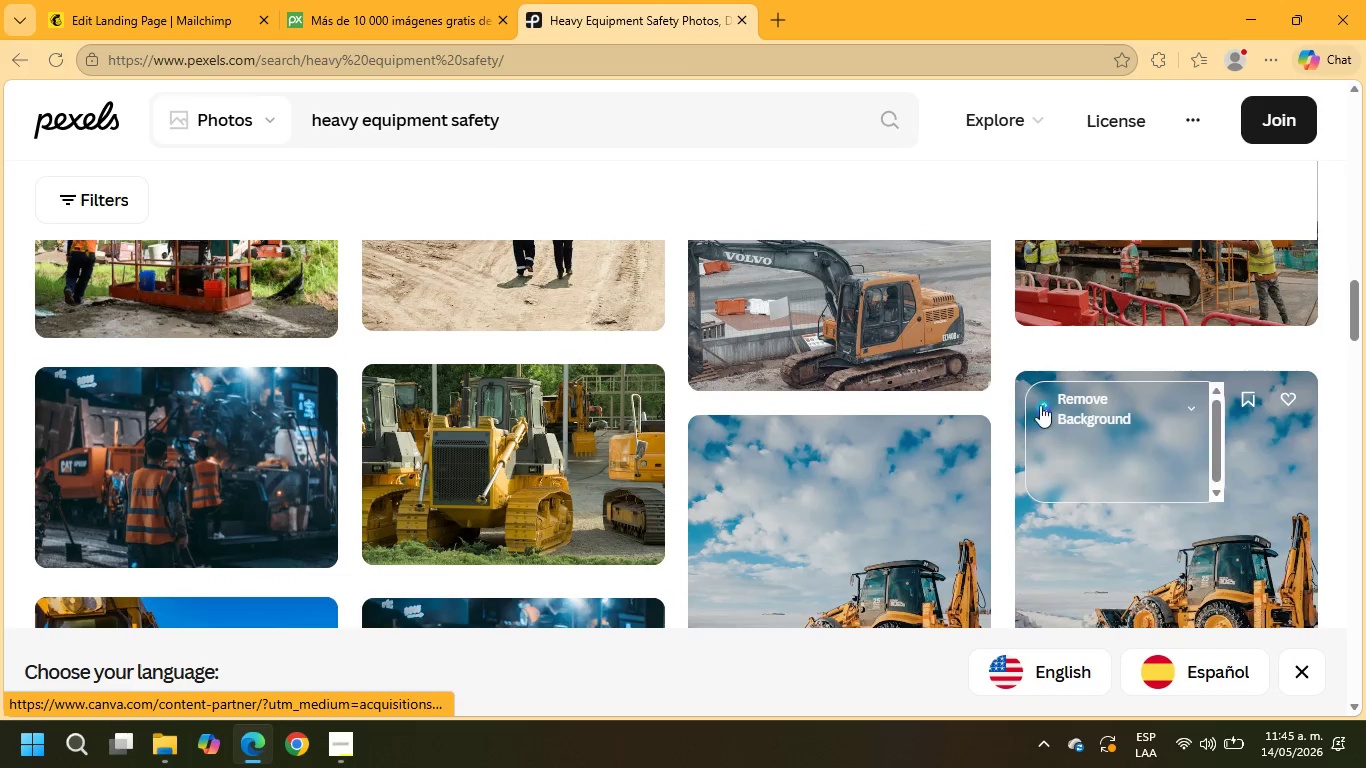 
scroll: coordinate [620, 284], scroll_direction: up, amount: 15.0
 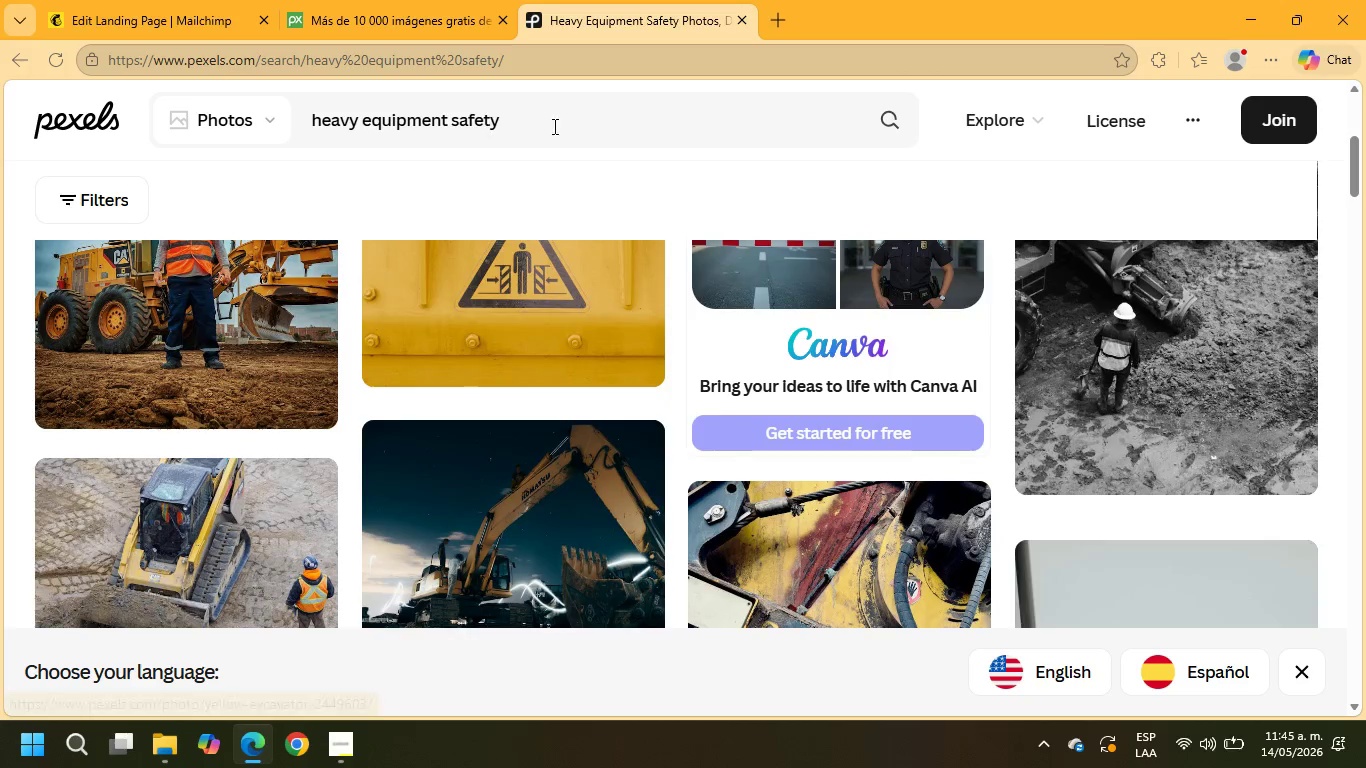 
left_click_drag(start_coordinate=[554, 126], to_coordinate=[452, 115])
 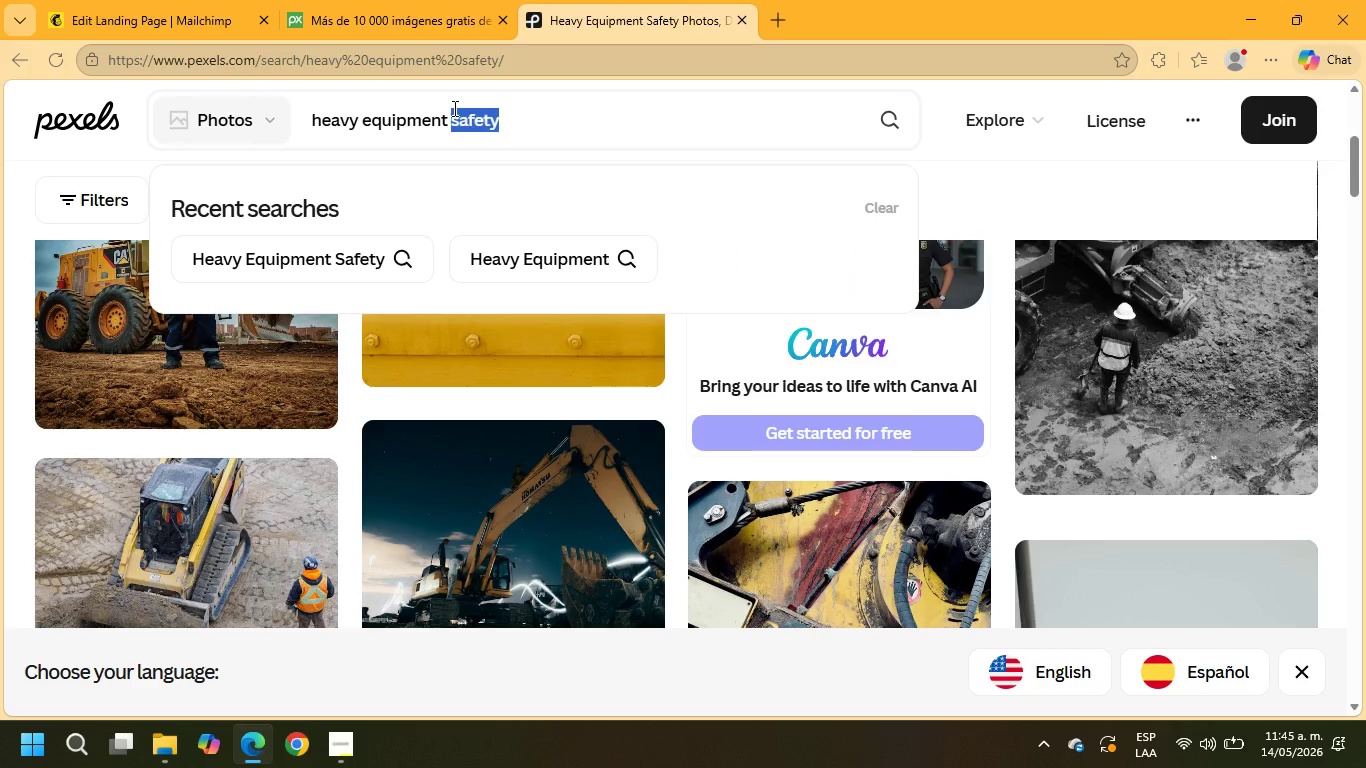 
key(Backspace)
 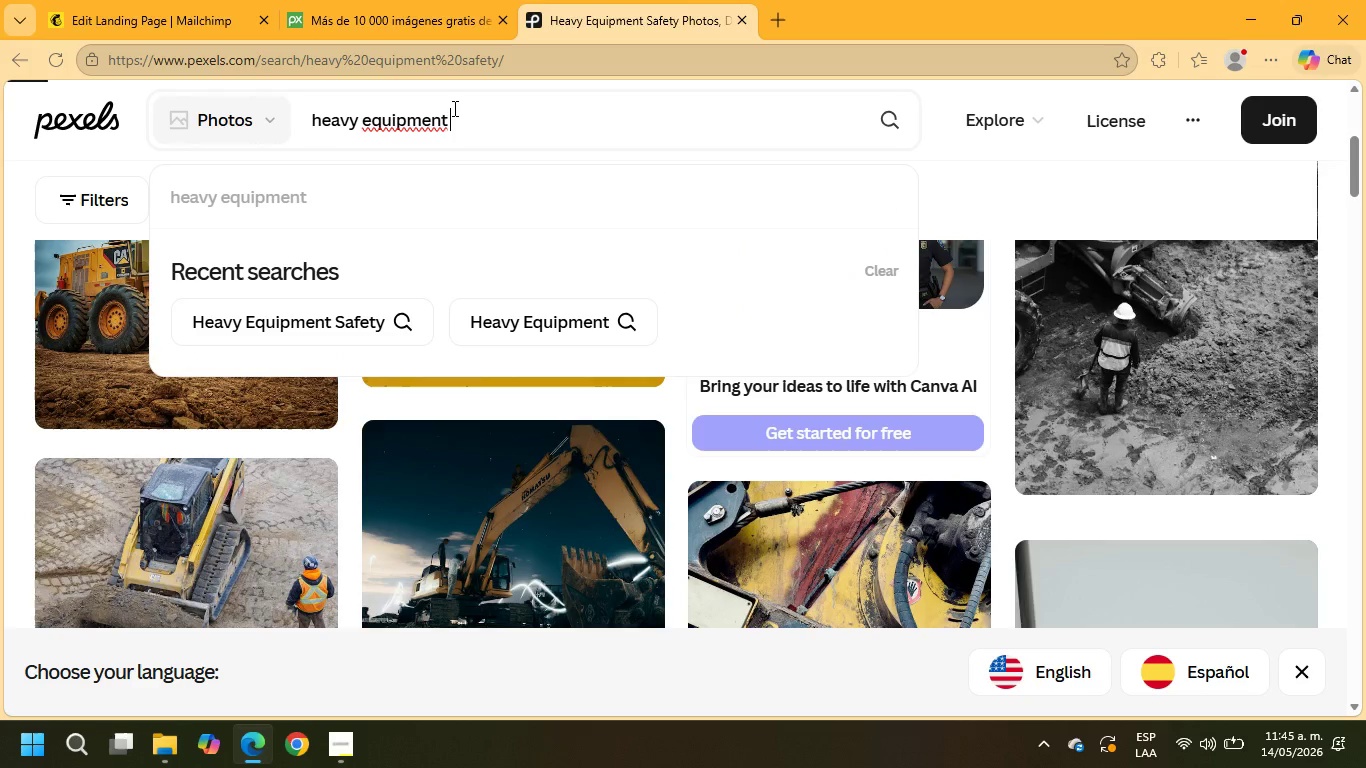 
key(Enter)
 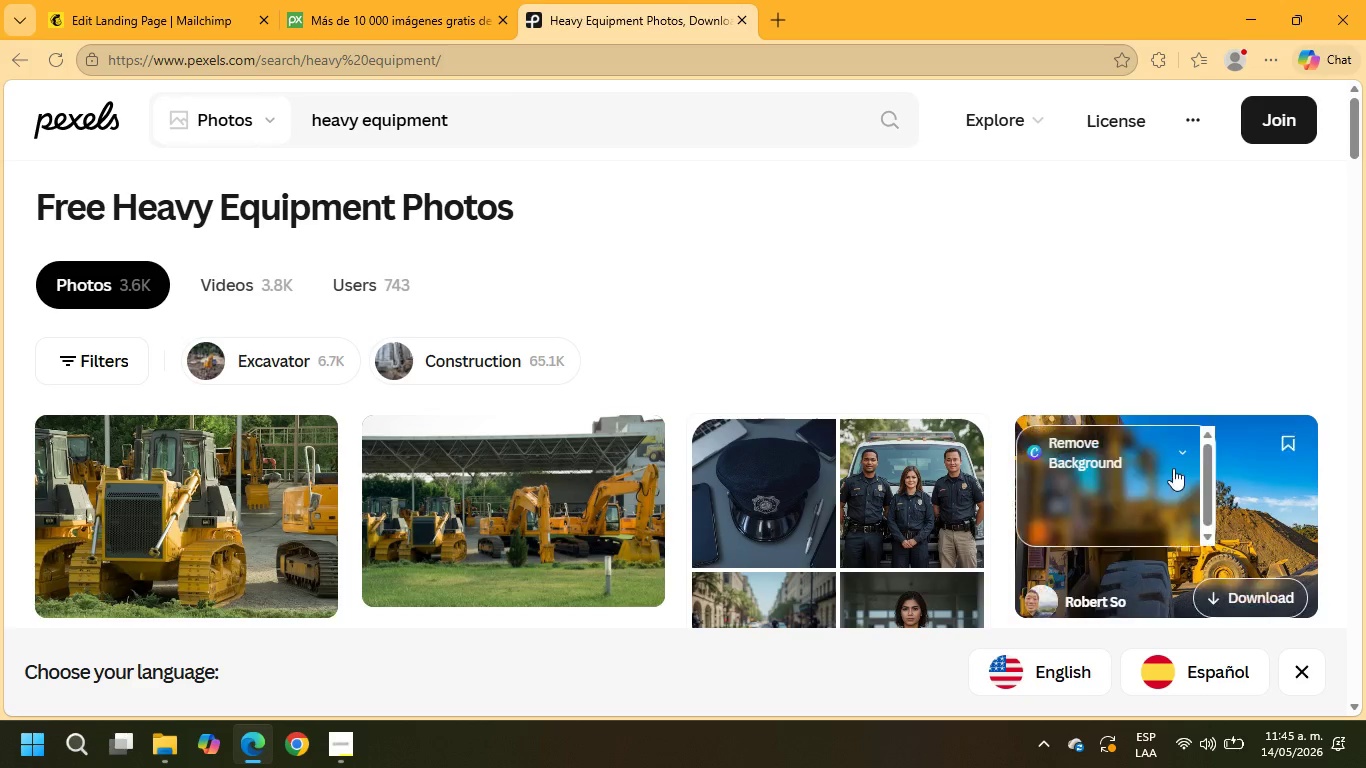 
scroll: coordinate [915, 459], scroll_direction: down, amount: 22.0
 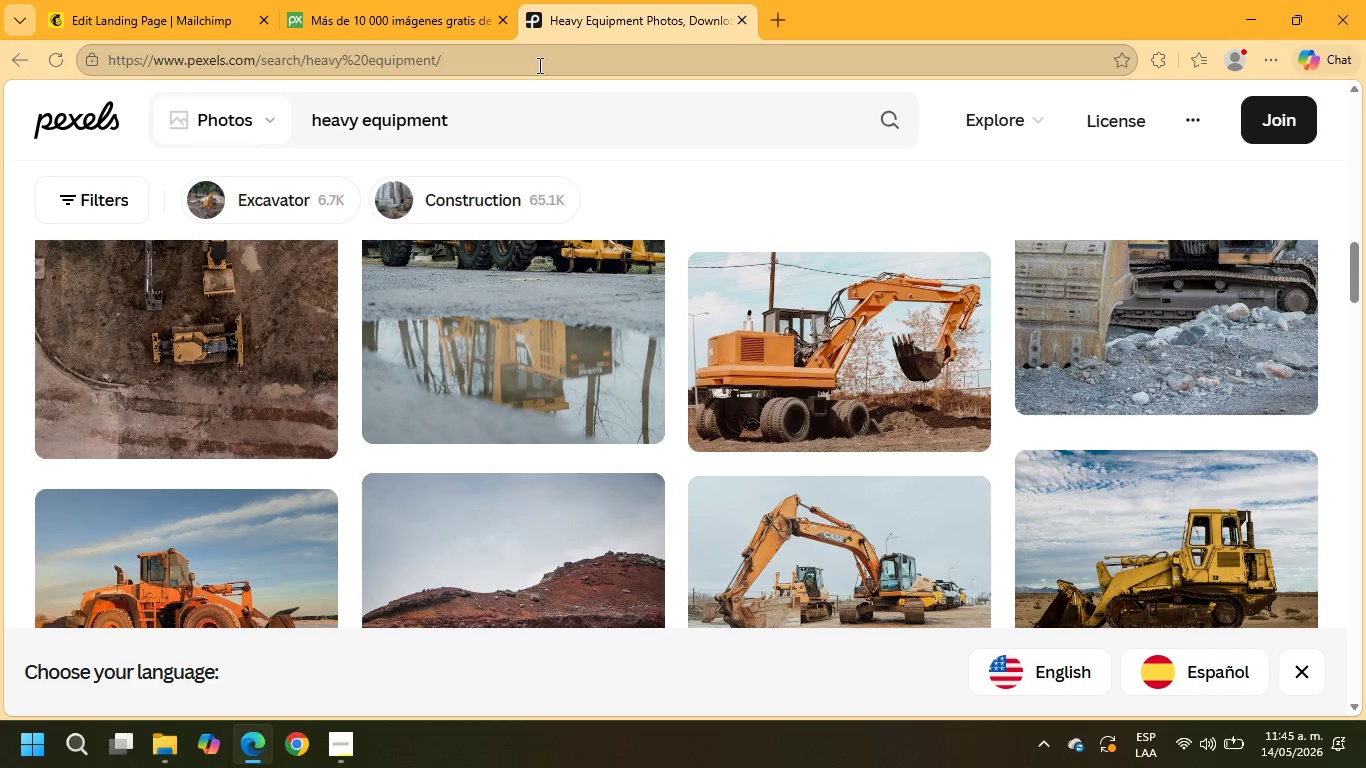 
left_click([372, 0])
 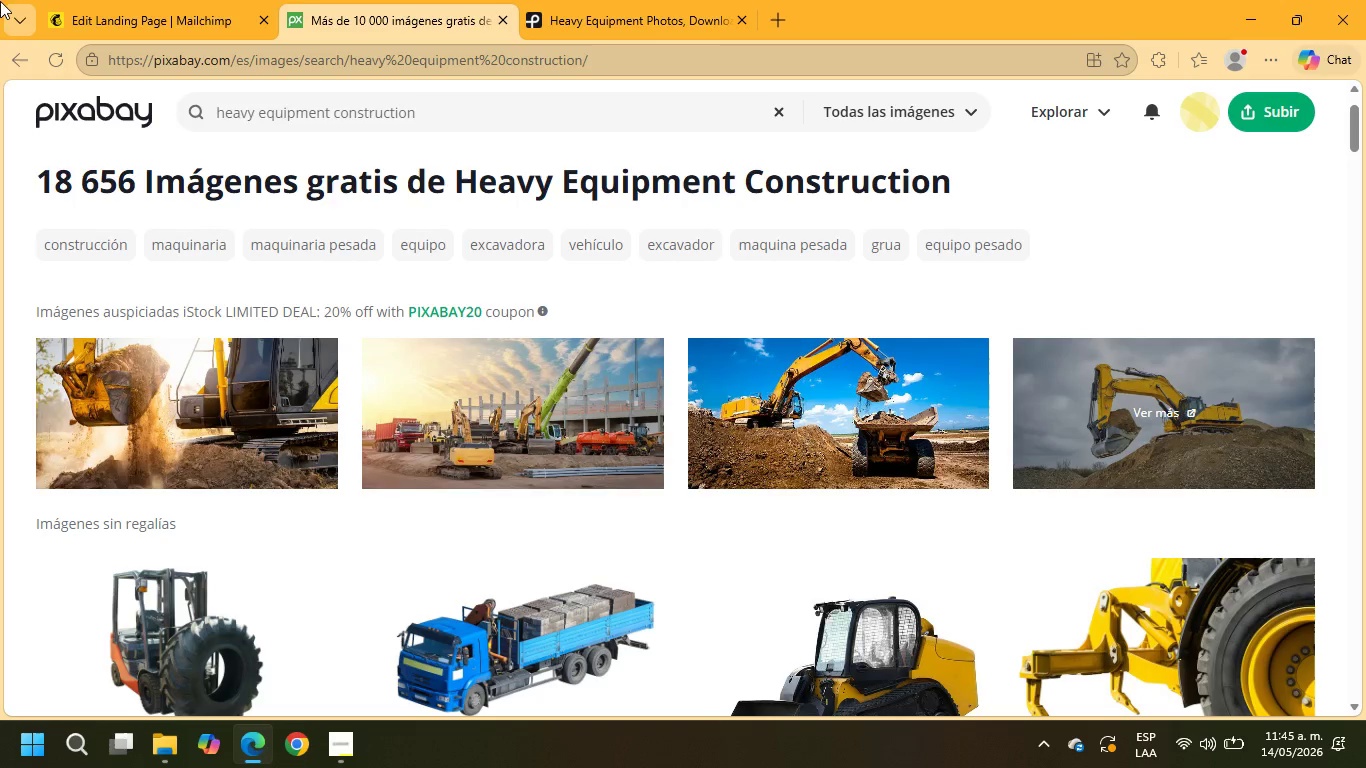 
double_click([73, 0])
 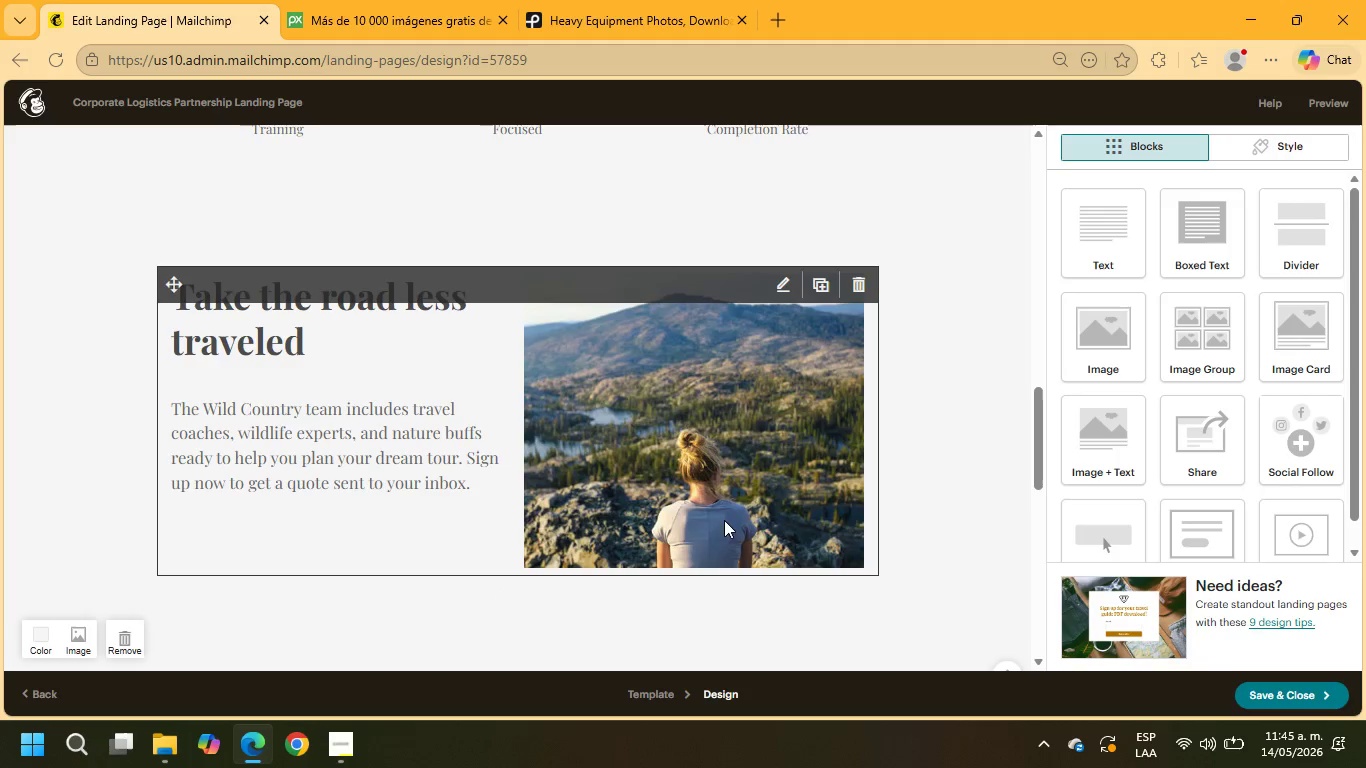 
left_click([651, 0])
 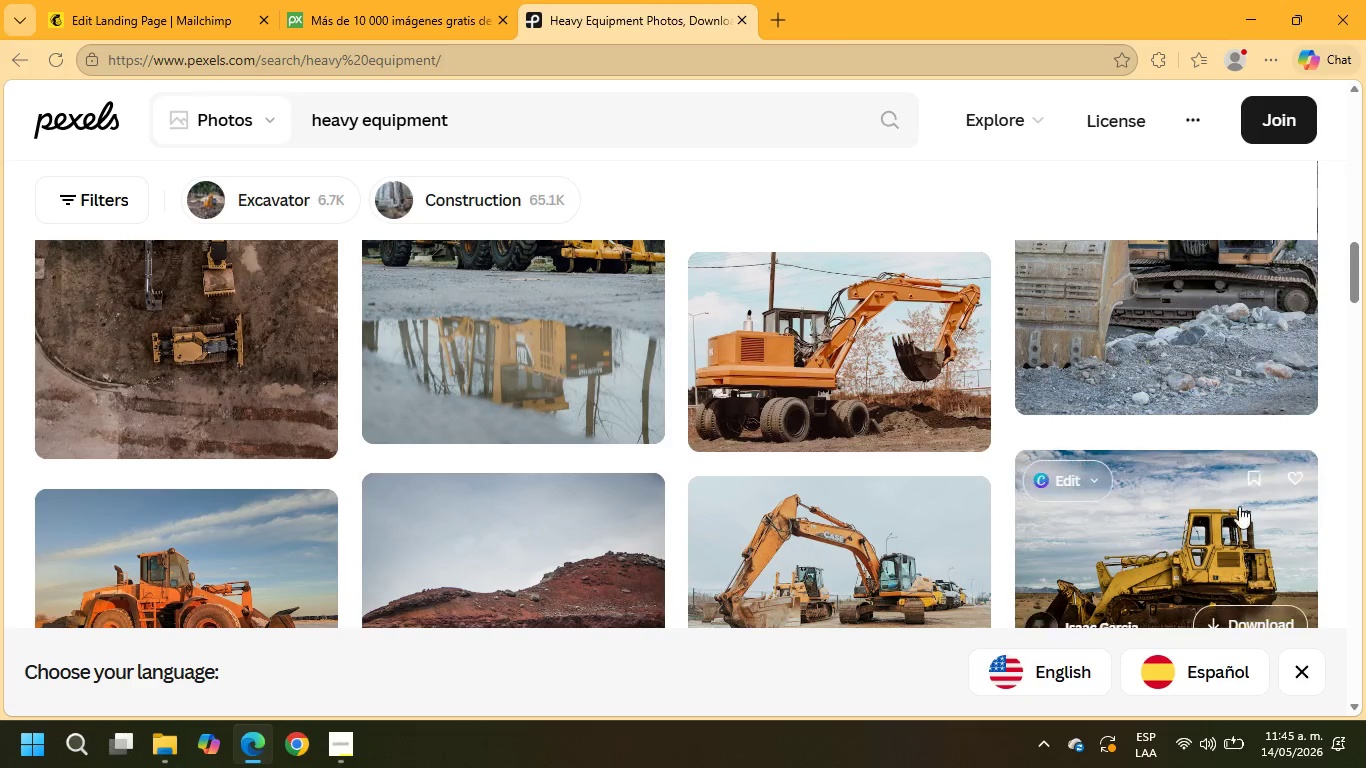 
scroll: coordinate [966, 447], scroll_direction: down, amount: 22.0
 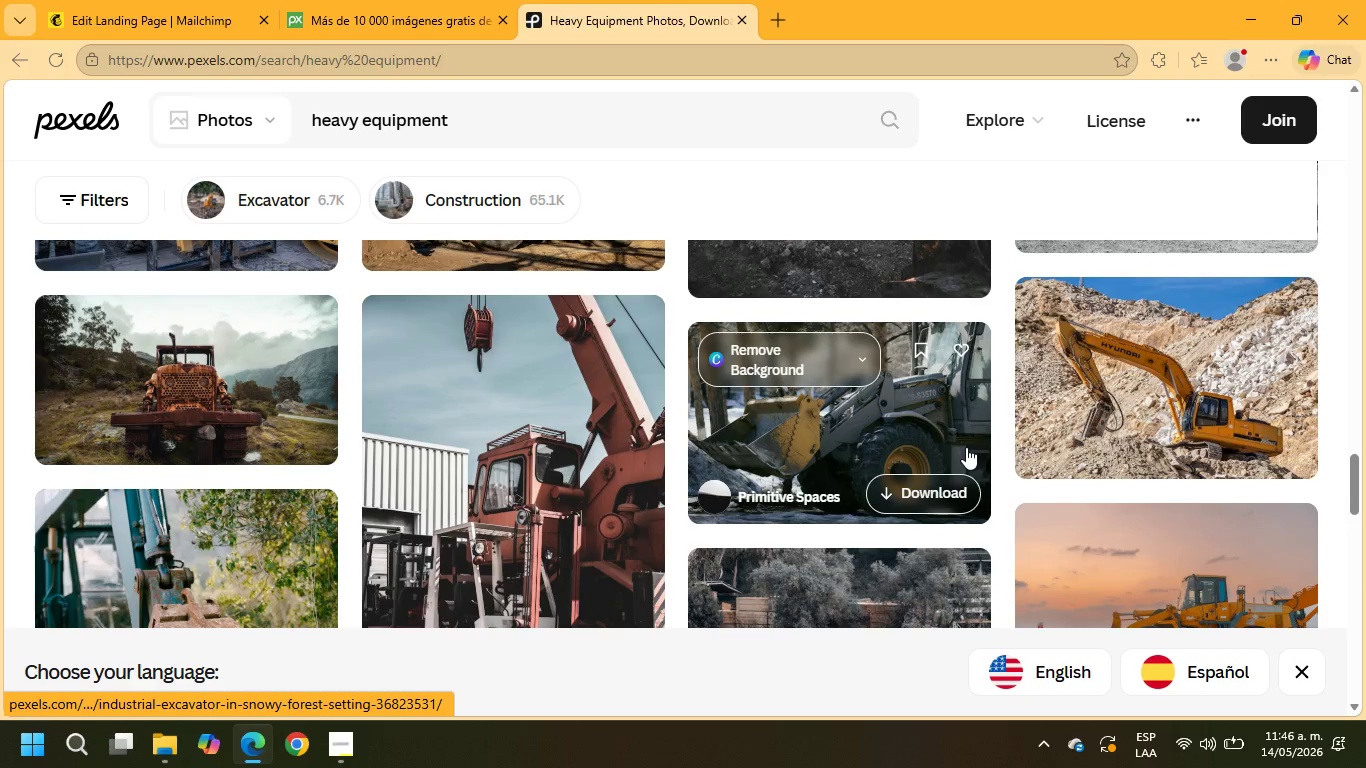 
scroll: coordinate [966, 447], scroll_direction: down, amount: 5.0
 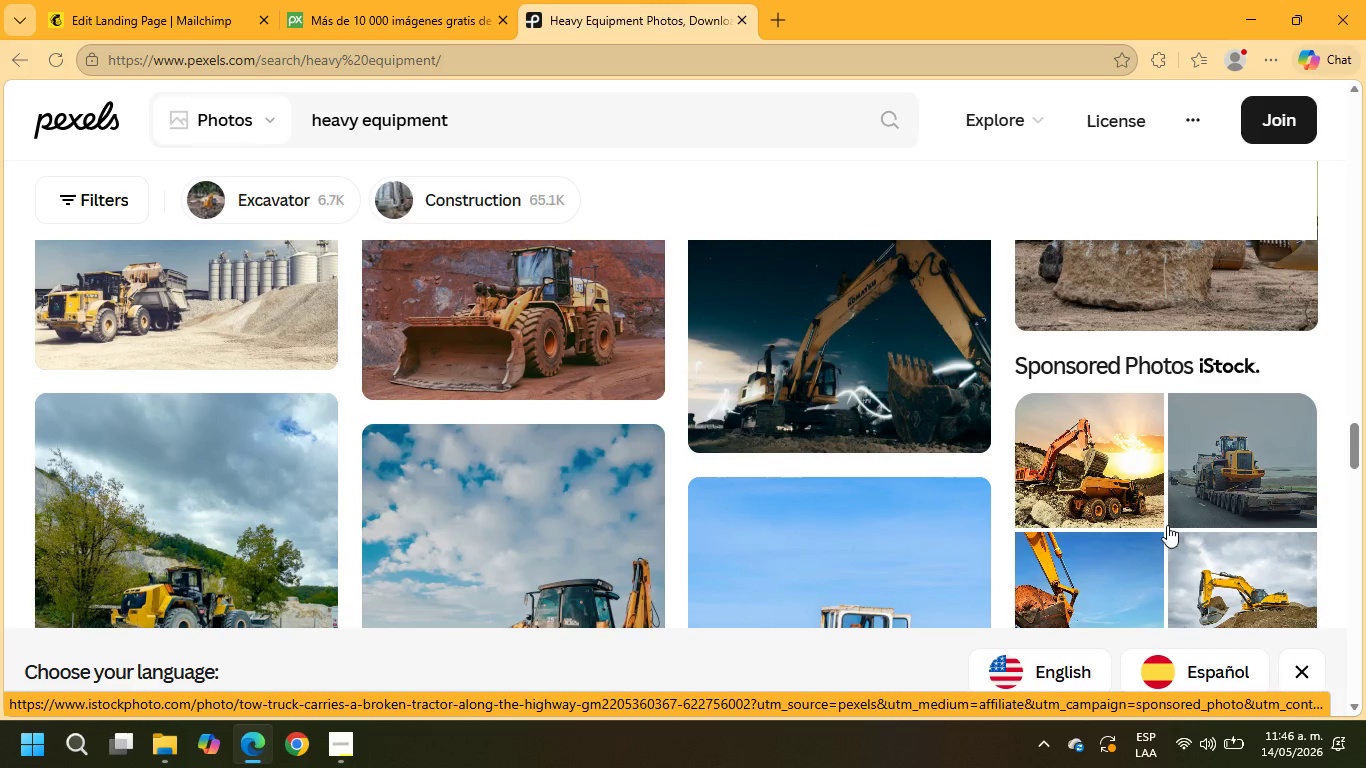 
mouse_move([938, 414])
 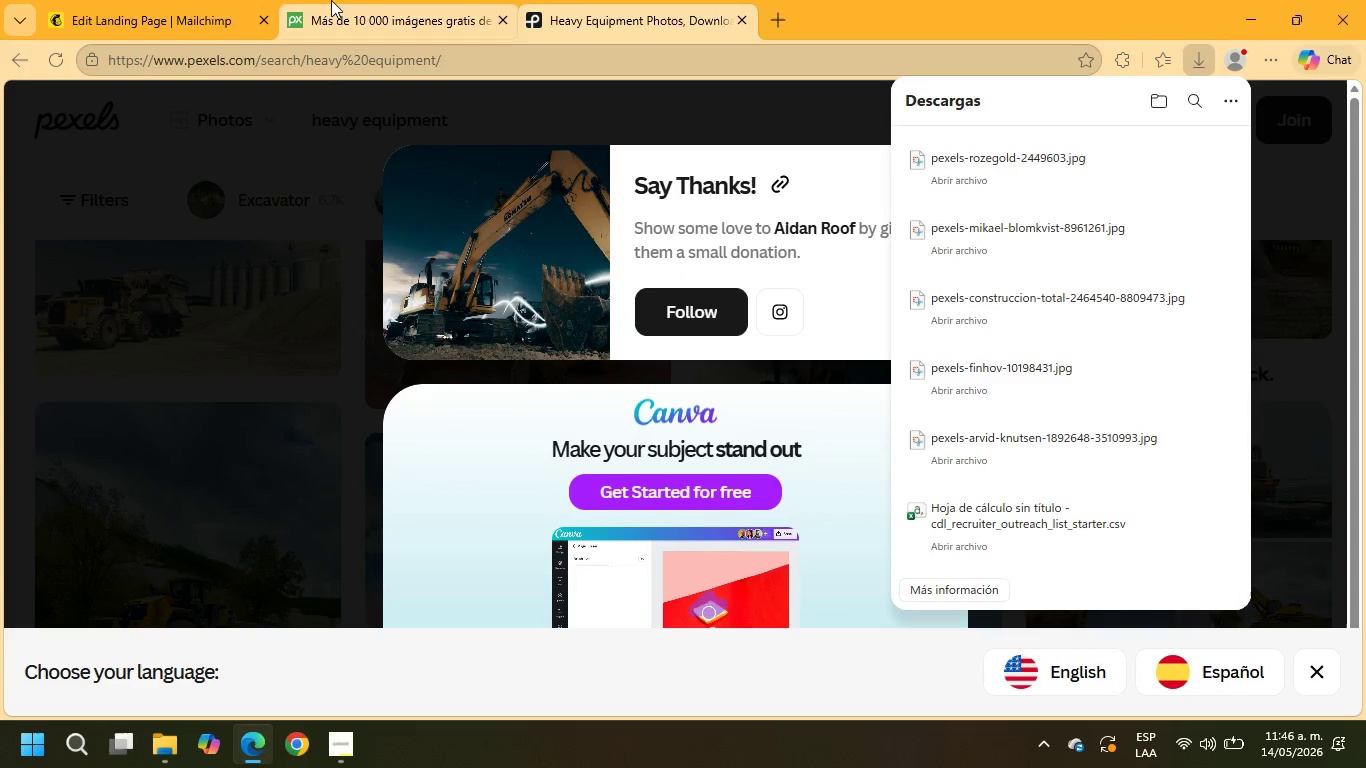 
left_click([232, 0])
 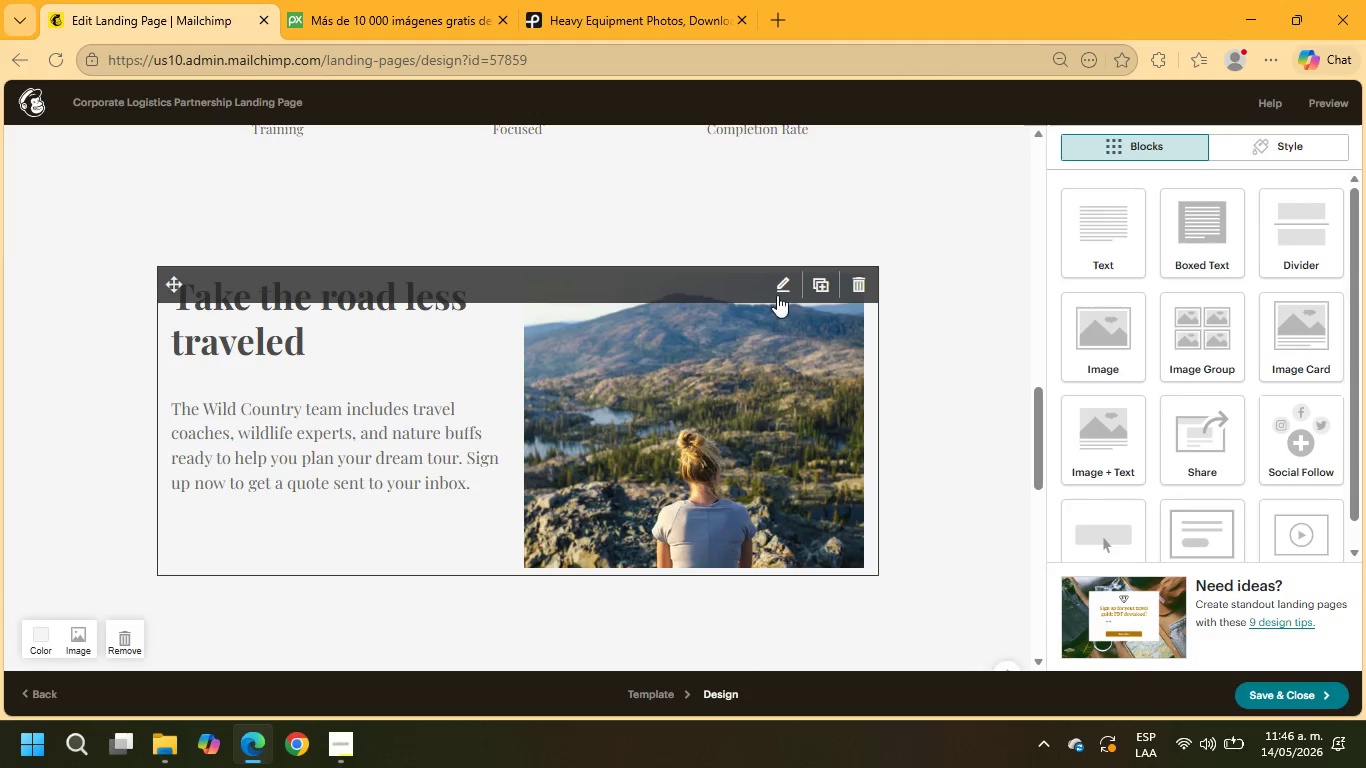 
left_click([784, 288])
 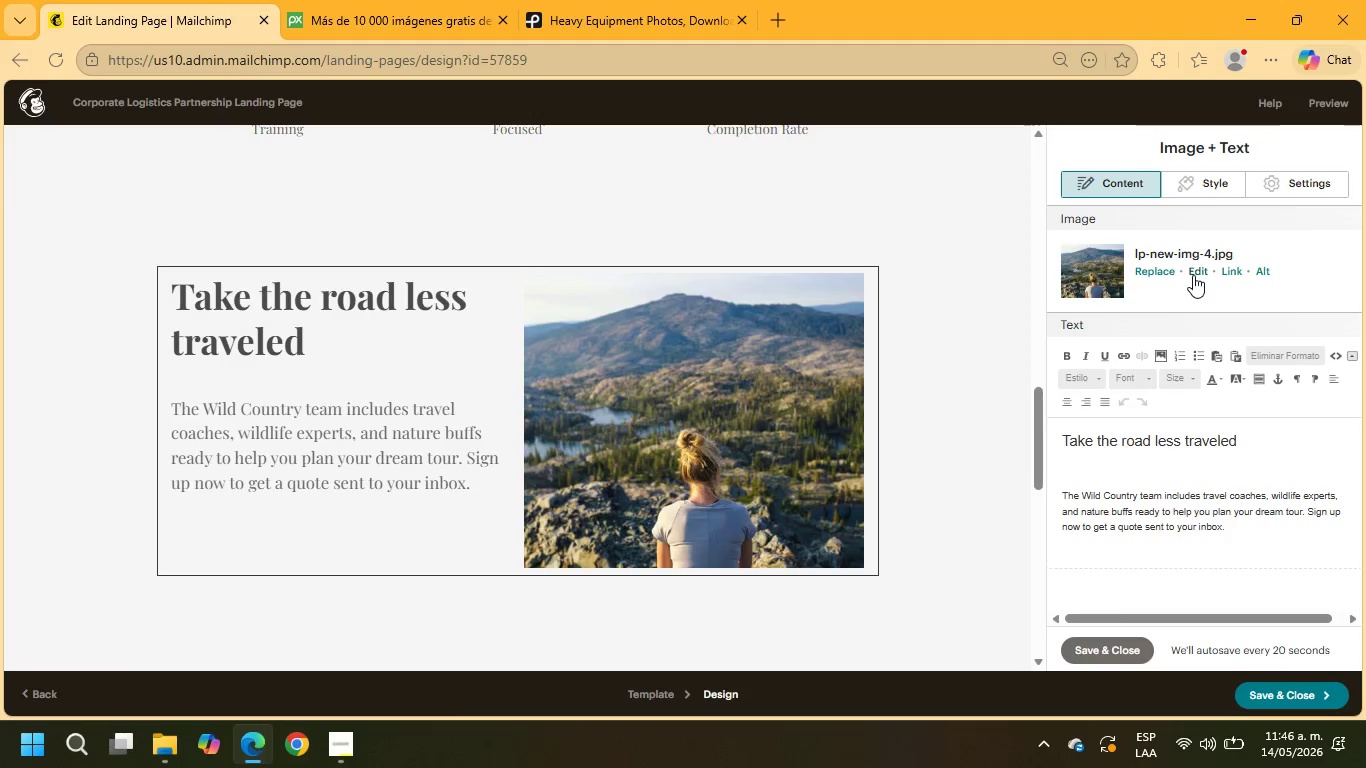 
left_click([1164, 273])
 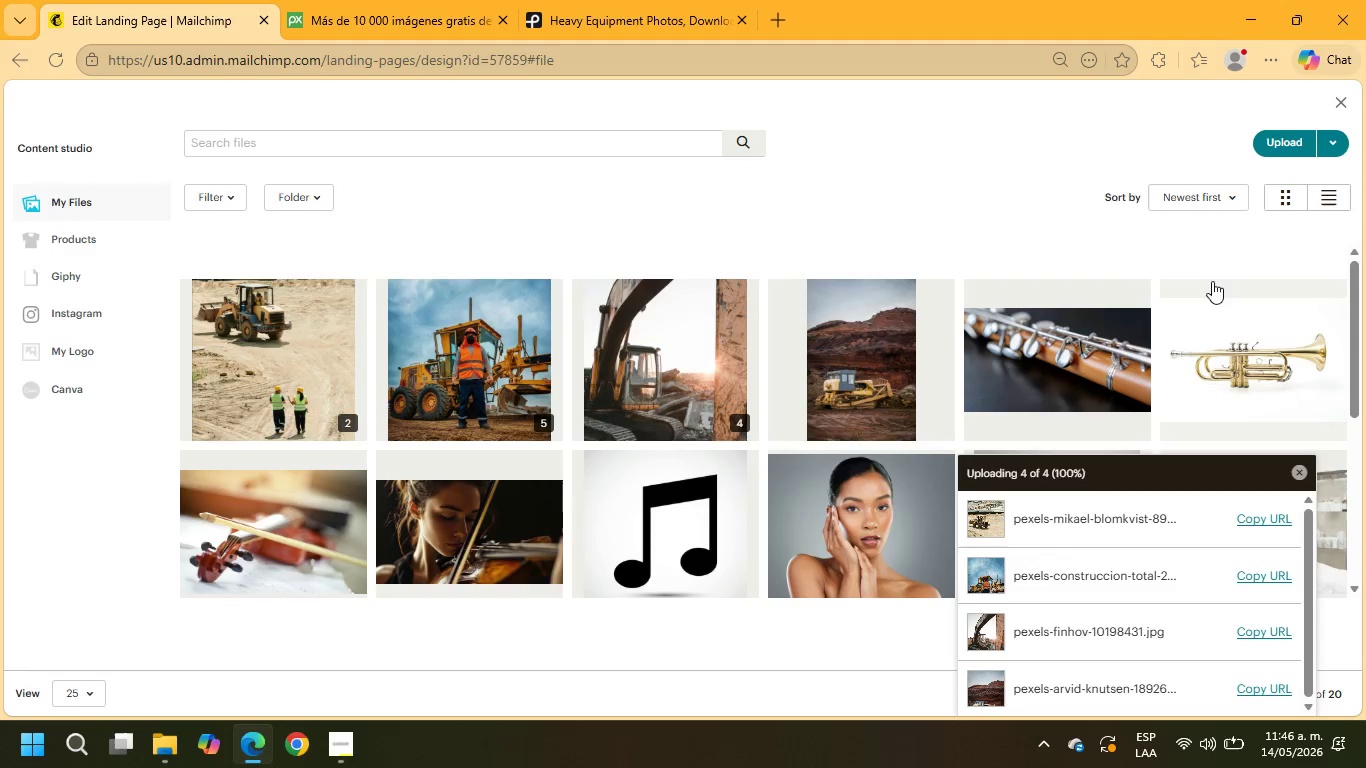 
left_click([1293, 145])
 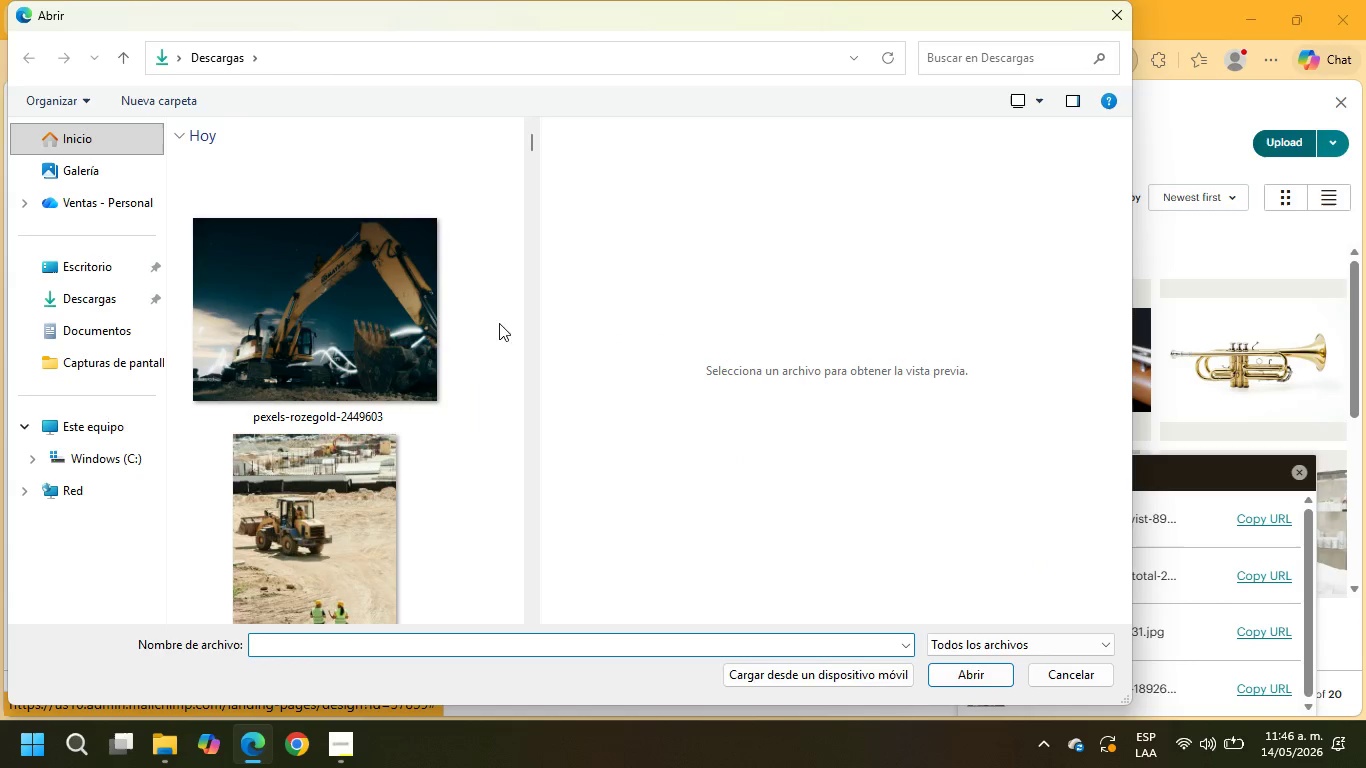 
left_click([363, 301])
 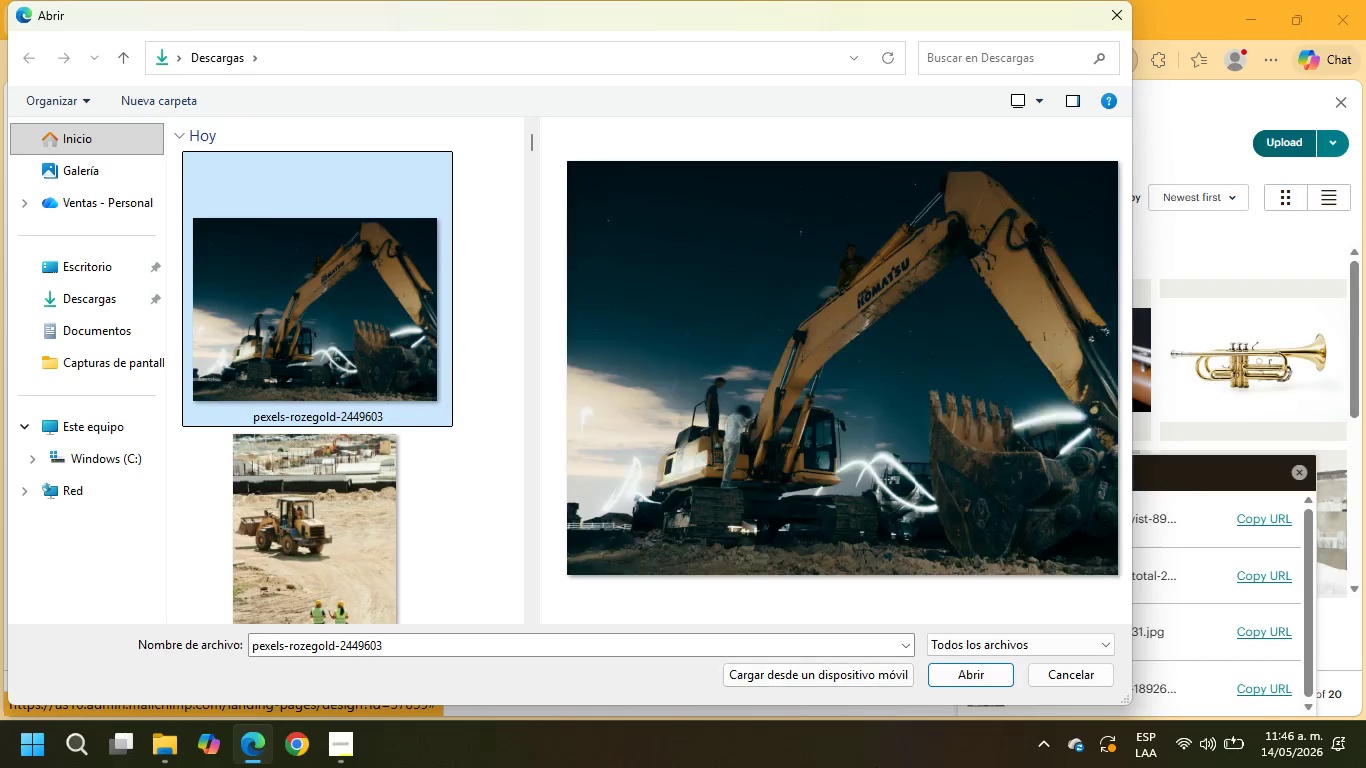 
mouse_move([987, 637])
 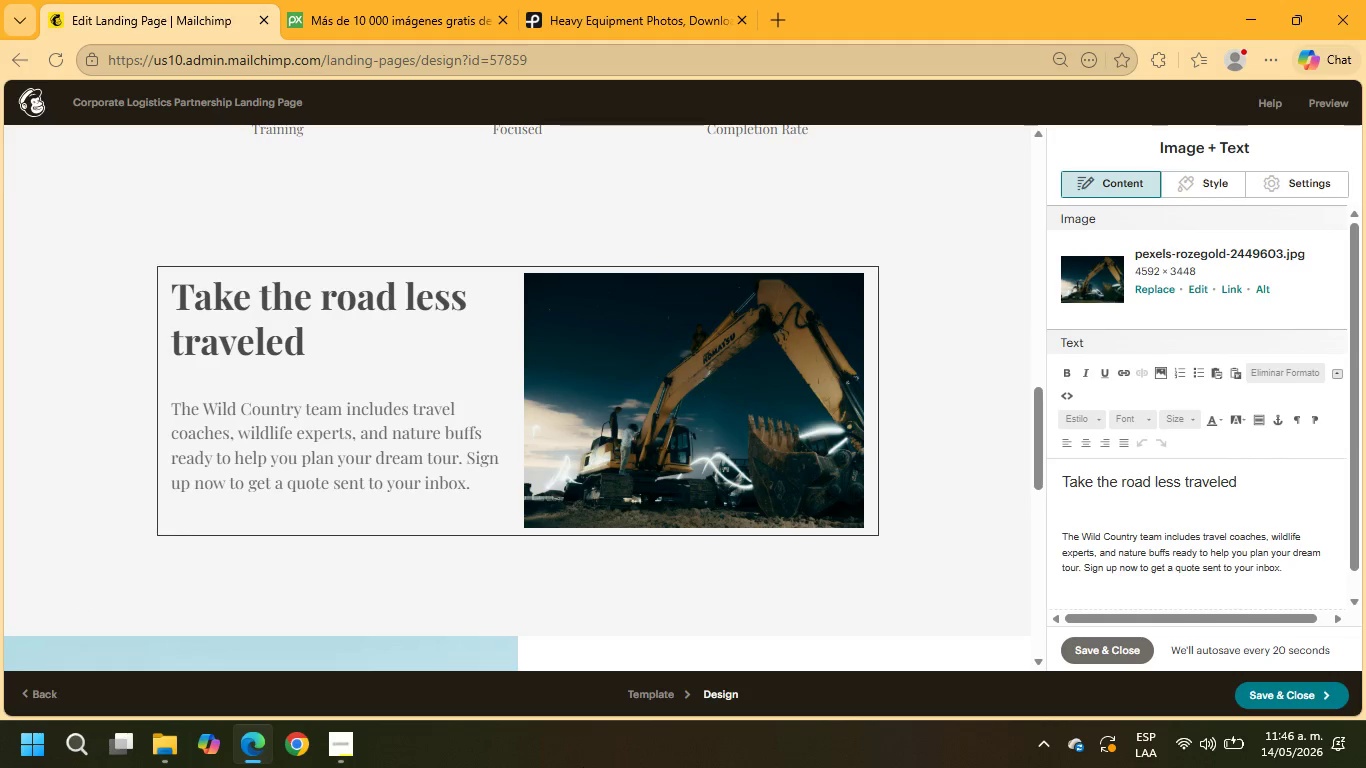 
wait(14.88)
 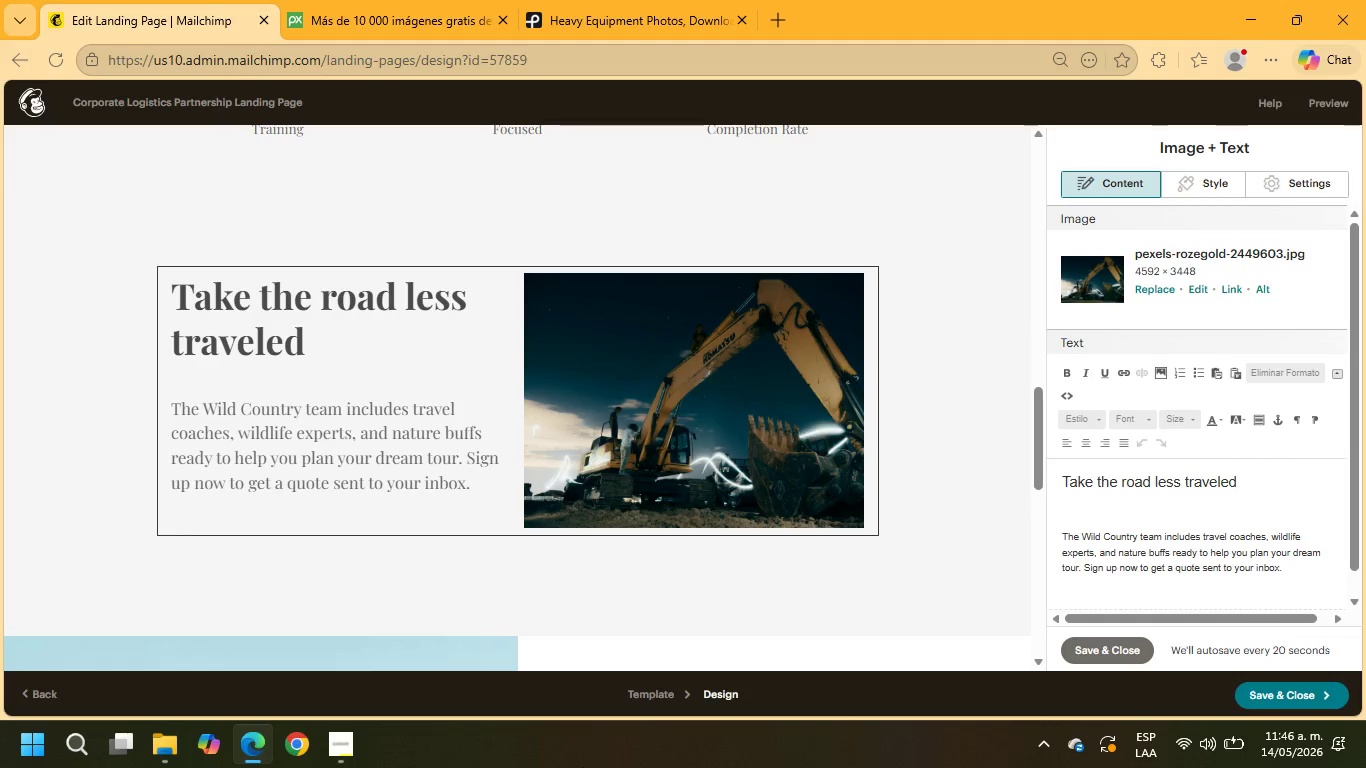 
left_click([762, 199])
 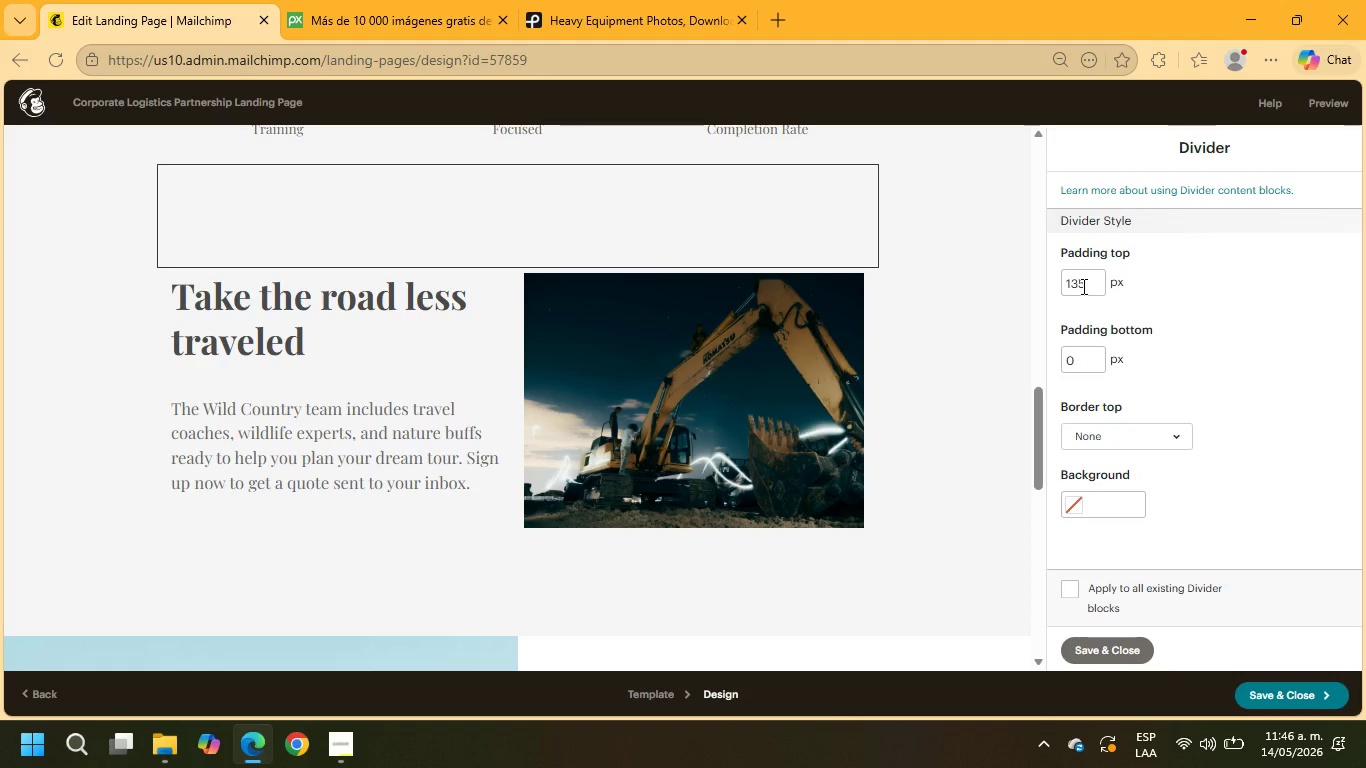 
left_click_drag(start_coordinate=[1082, 282], to_coordinate=[1039, 280])
 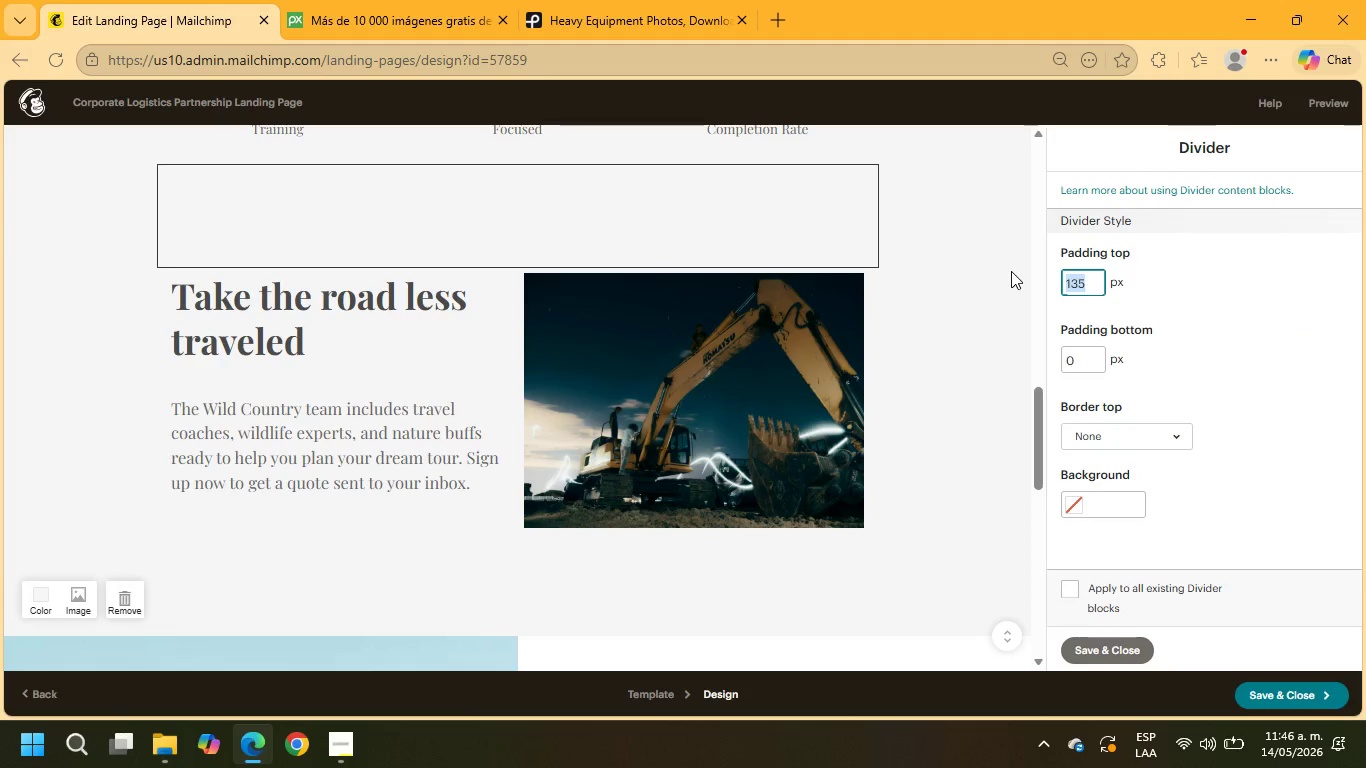 
key(Numpad2)
 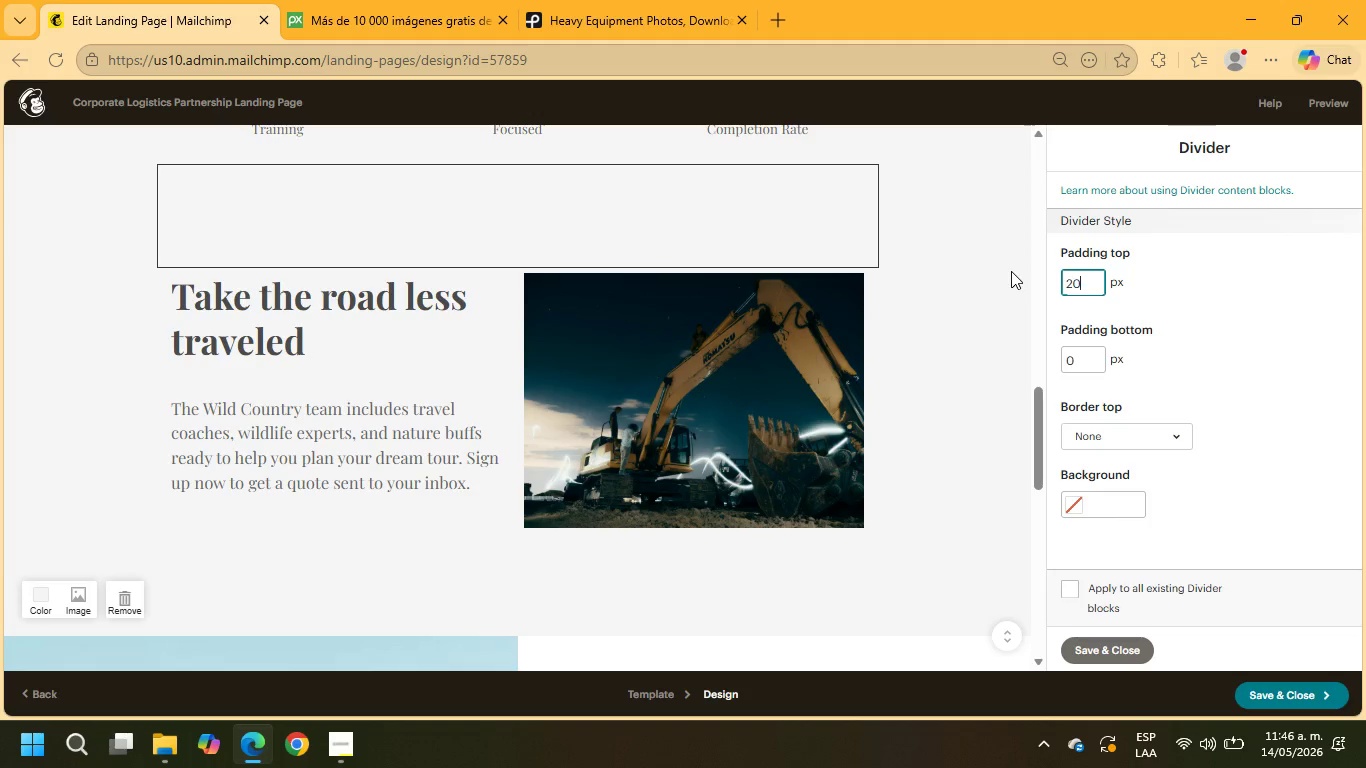 
key(Numpad0)
 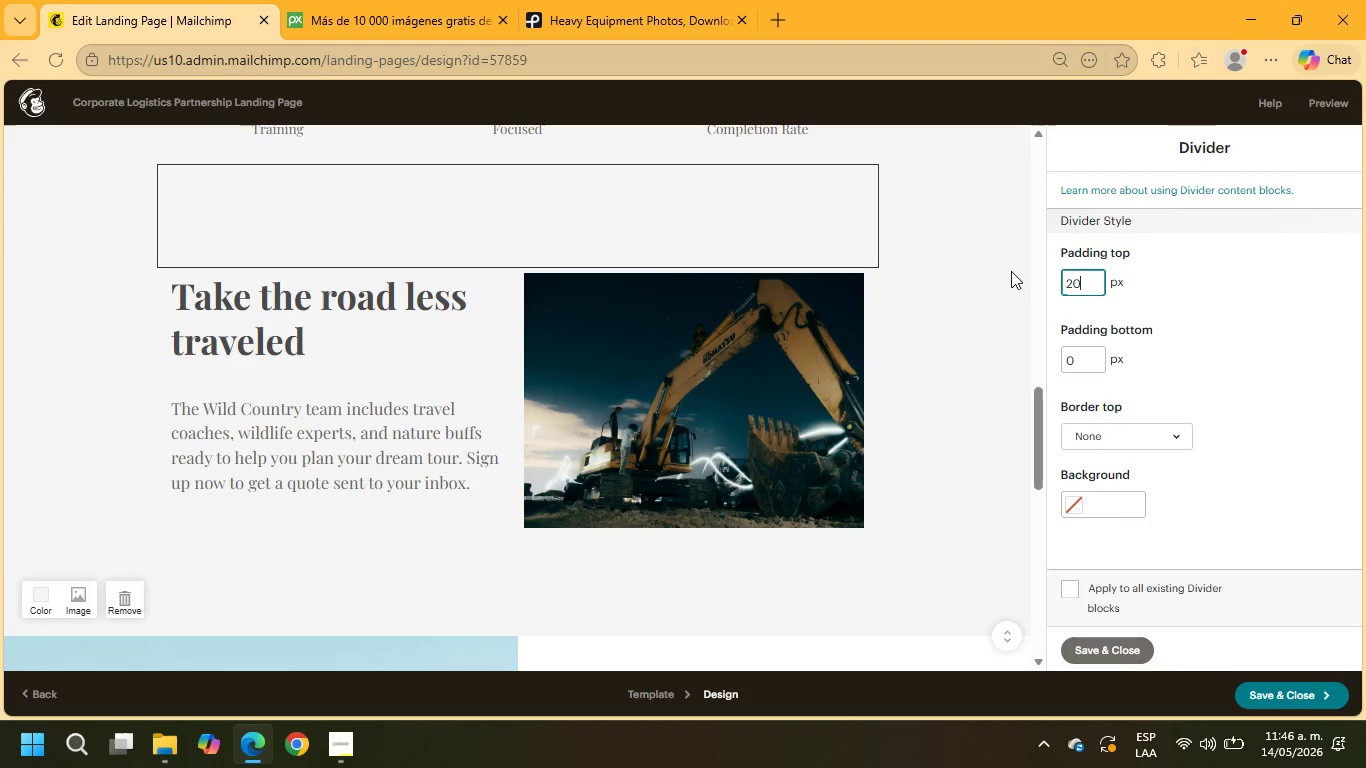 
key(NumpadEnter)
 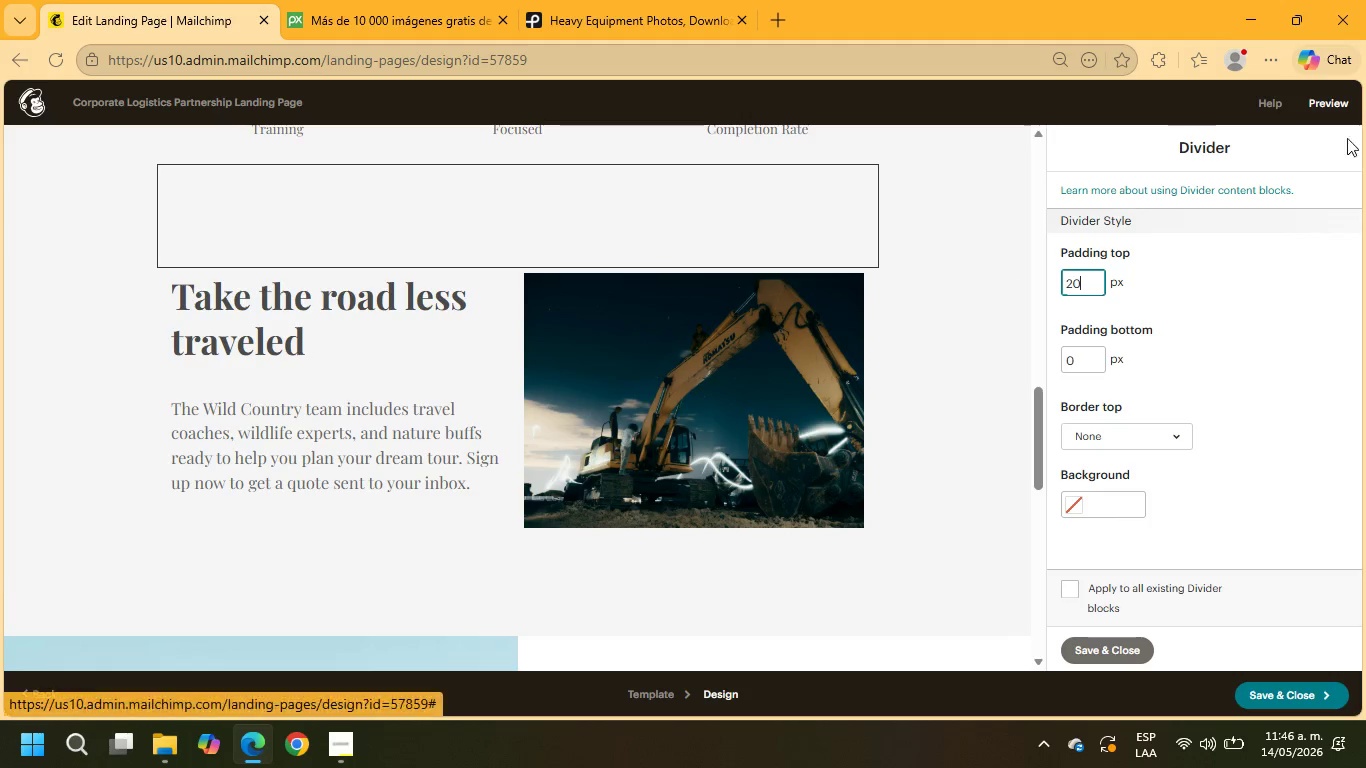 
left_click_drag(start_coordinate=[1349, 295], to_coordinate=[1351, 303])
 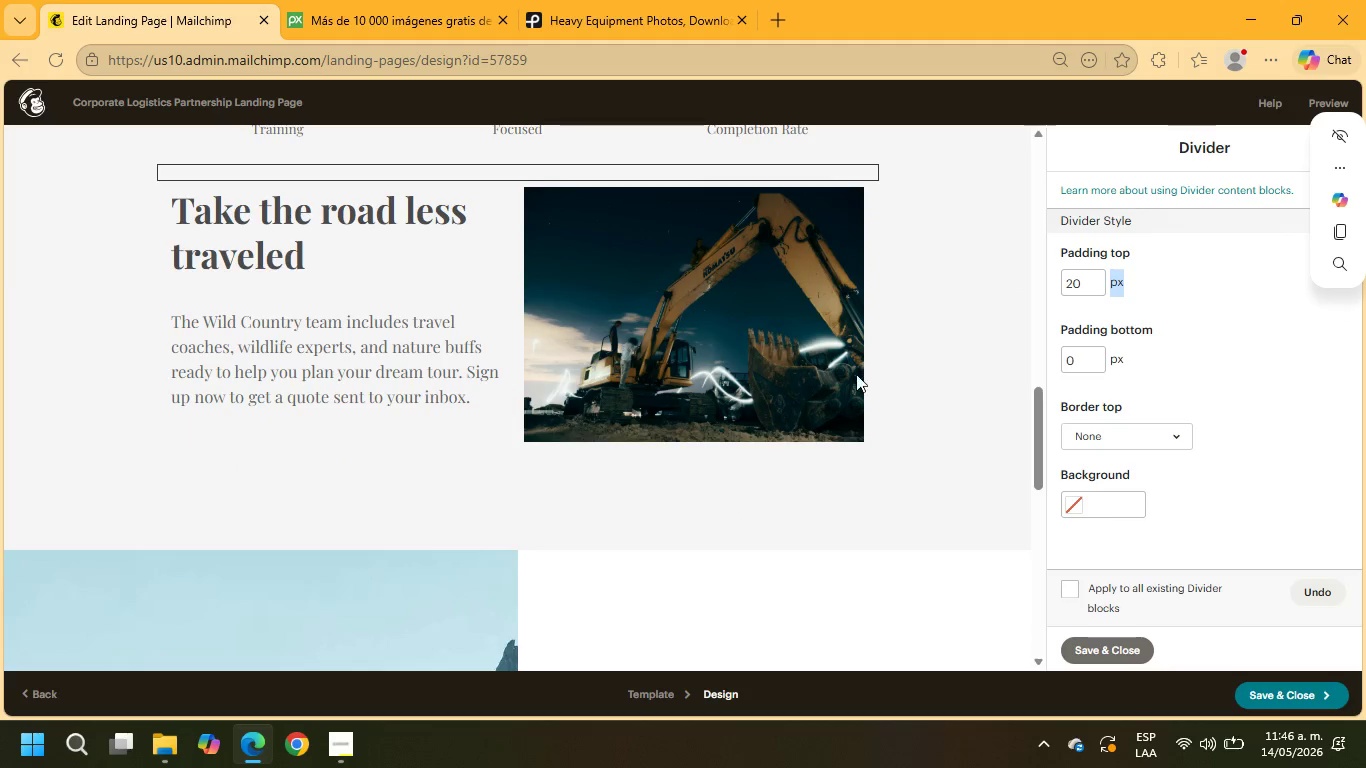 
scroll: coordinate [801, 338], scroll_direction: up, amount: 8.0
 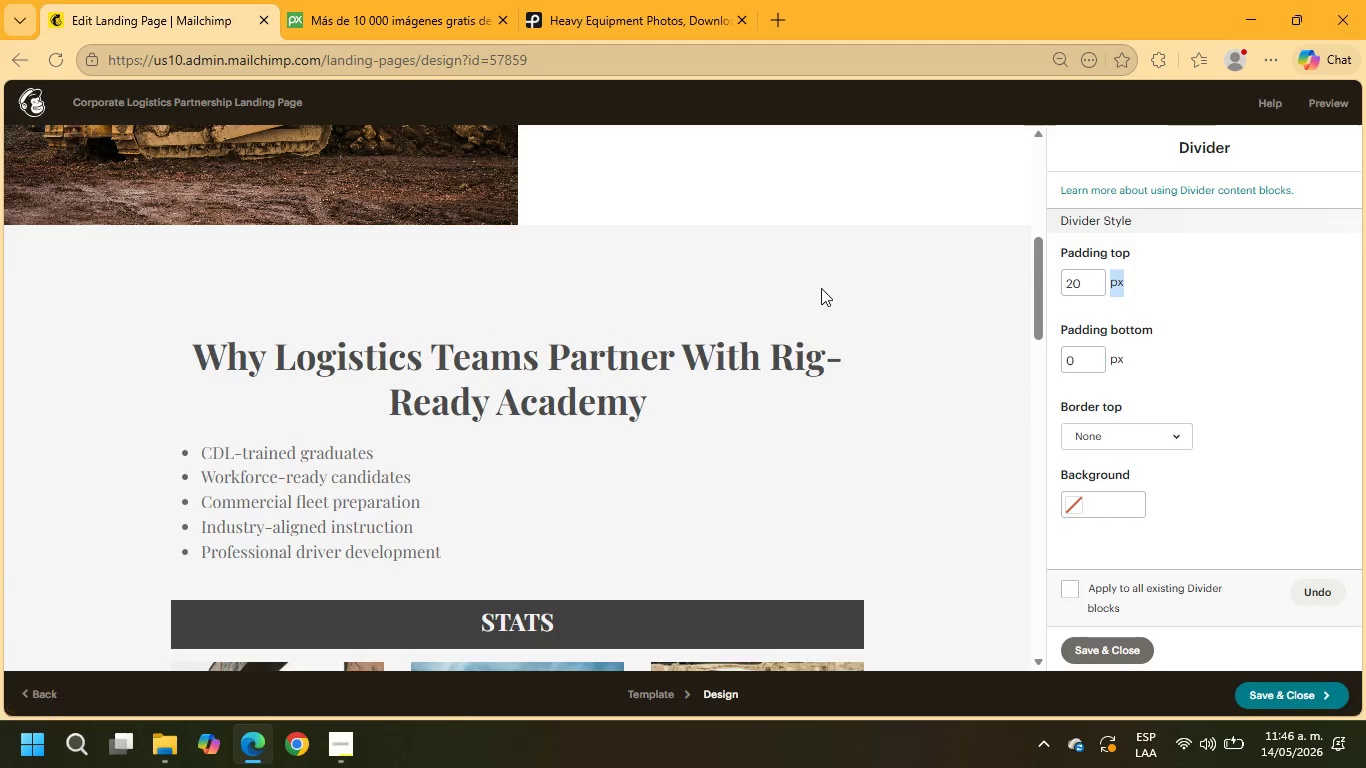 
double_click([708, 258])
 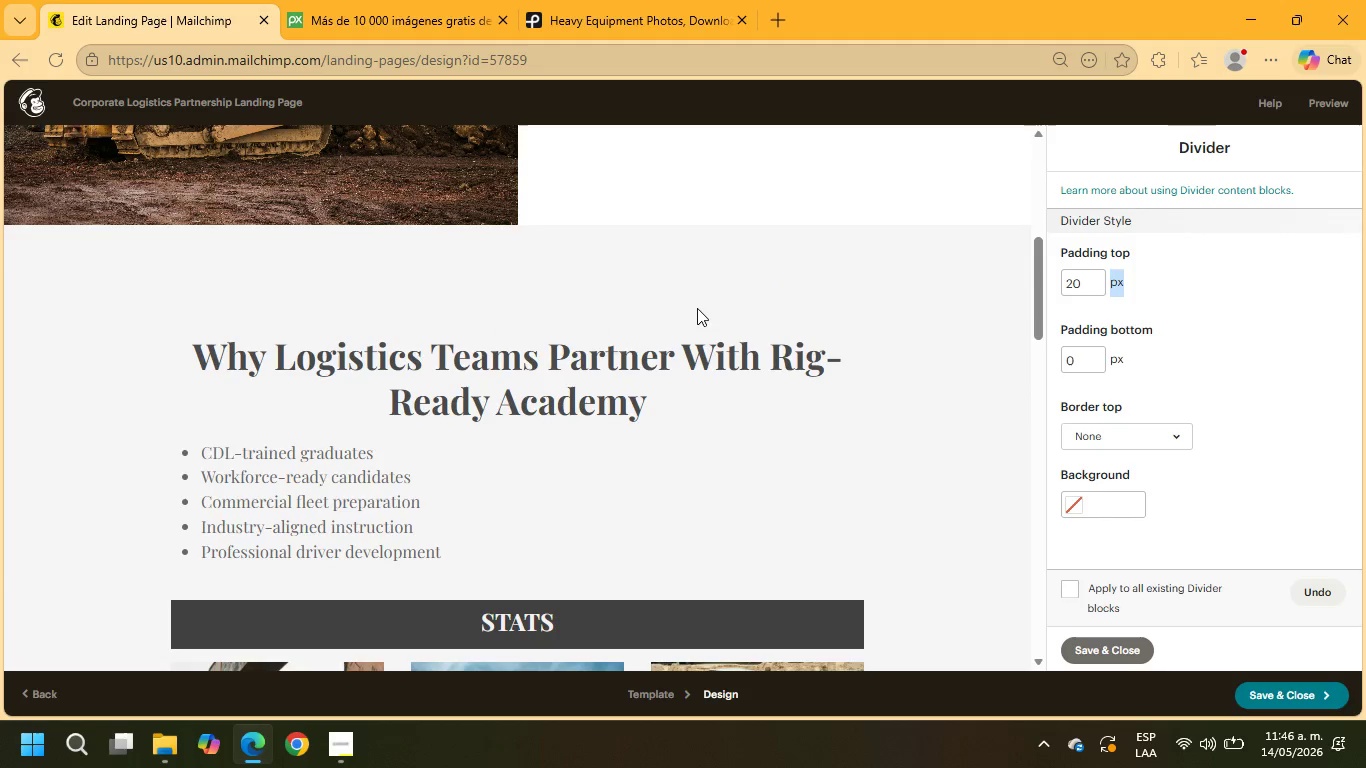 
triple_click([697, 309])
 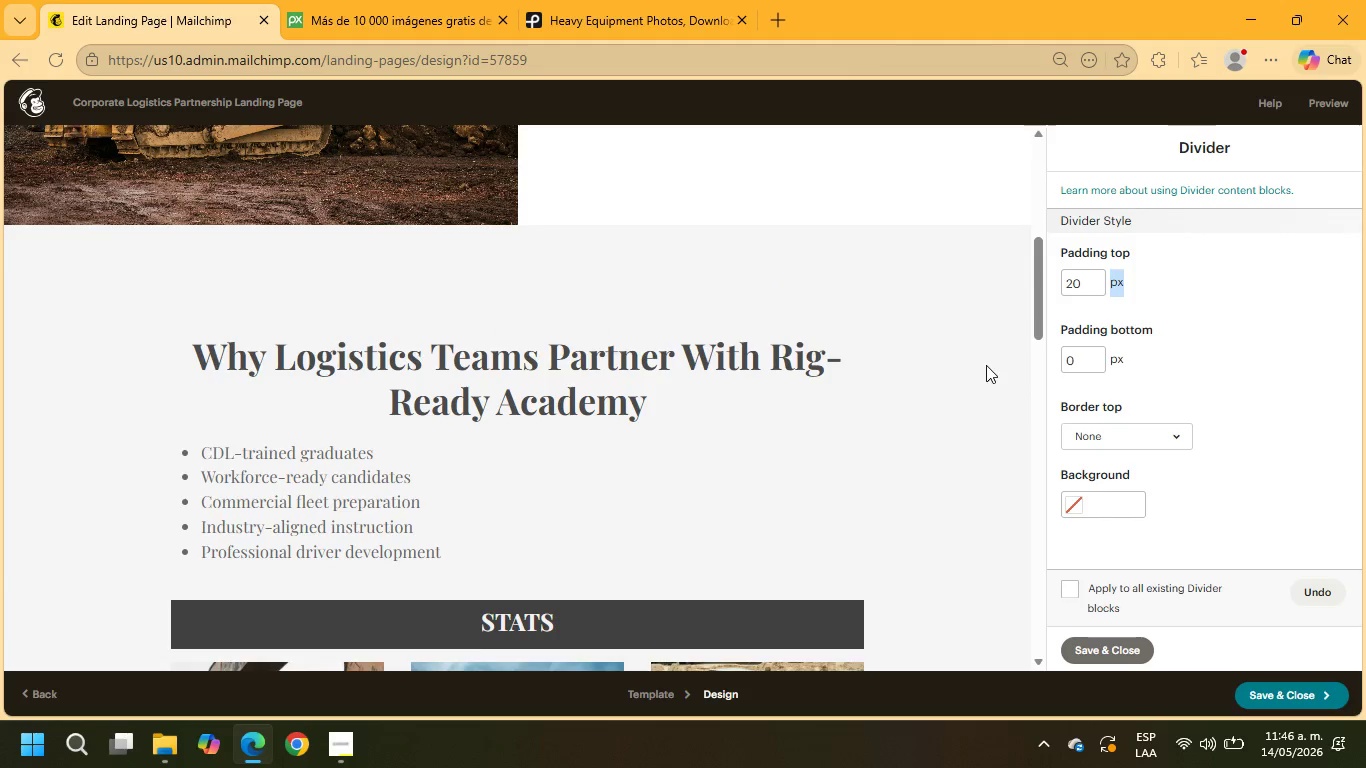 
scroll: coordinate [982, 379], scroll_direction: down, amount: 4.0
 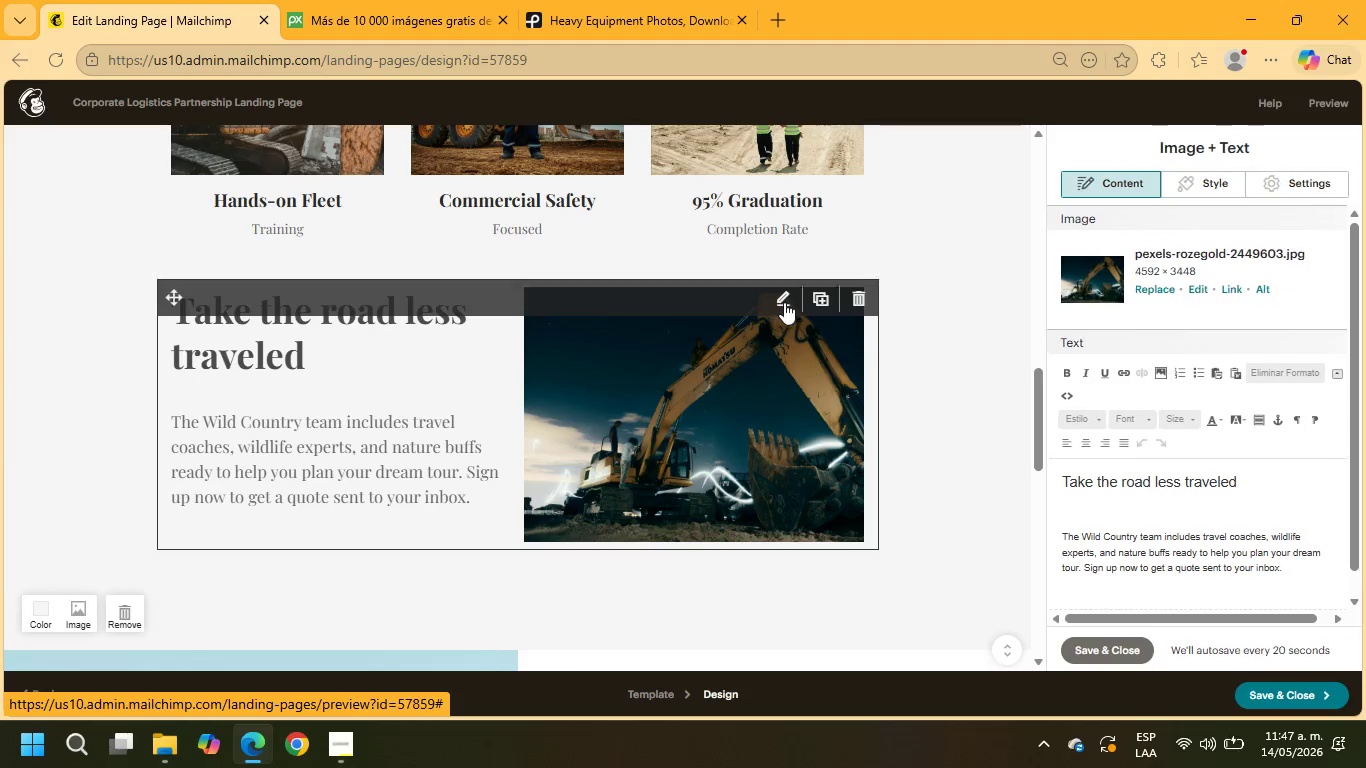 
left_click_drag(start_coordinate=[1254, 485], to_coordinate=[932, 487])
 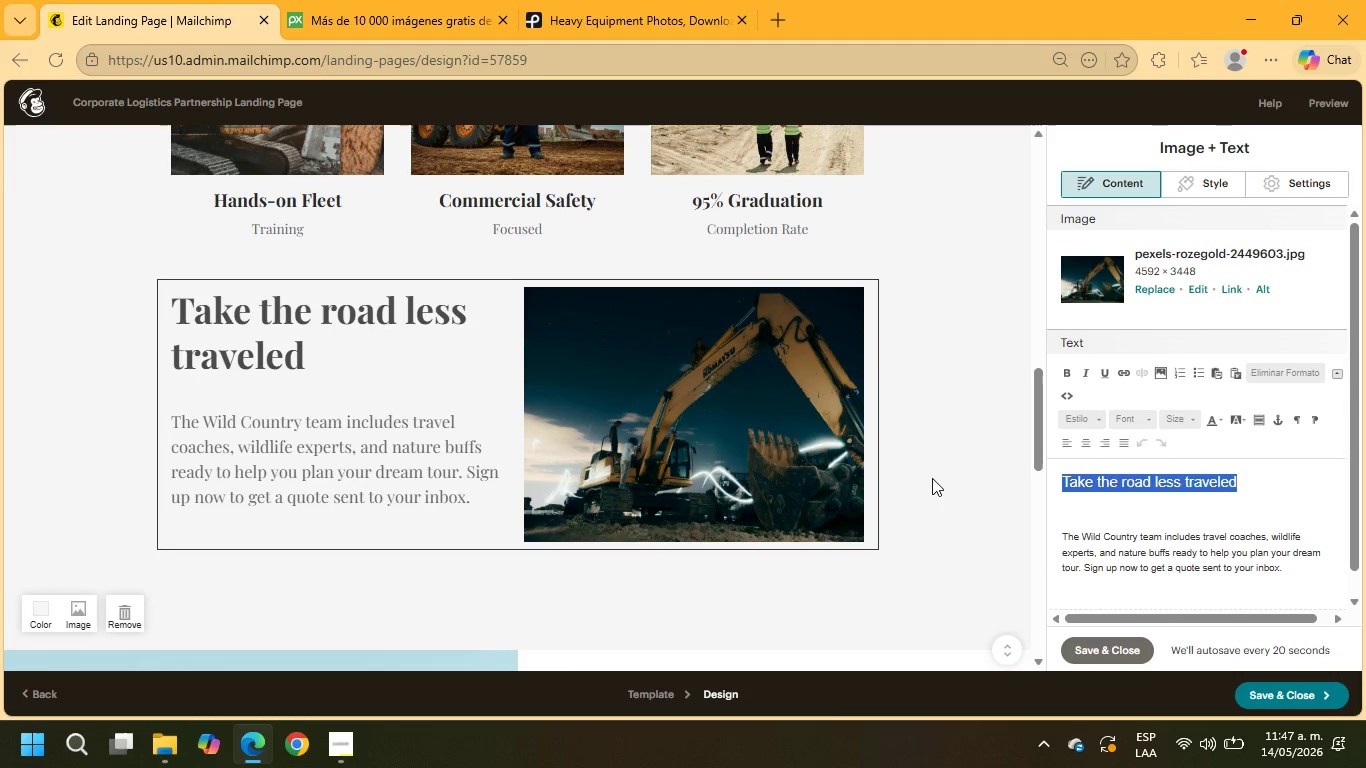 
type(We;re the best option to certification )
key(Backspace)
key(Backspace)
key(Backspace)
key(Backspace)
key(Backspace)
key(Backspace)
key(Backspace)
type(cate)
 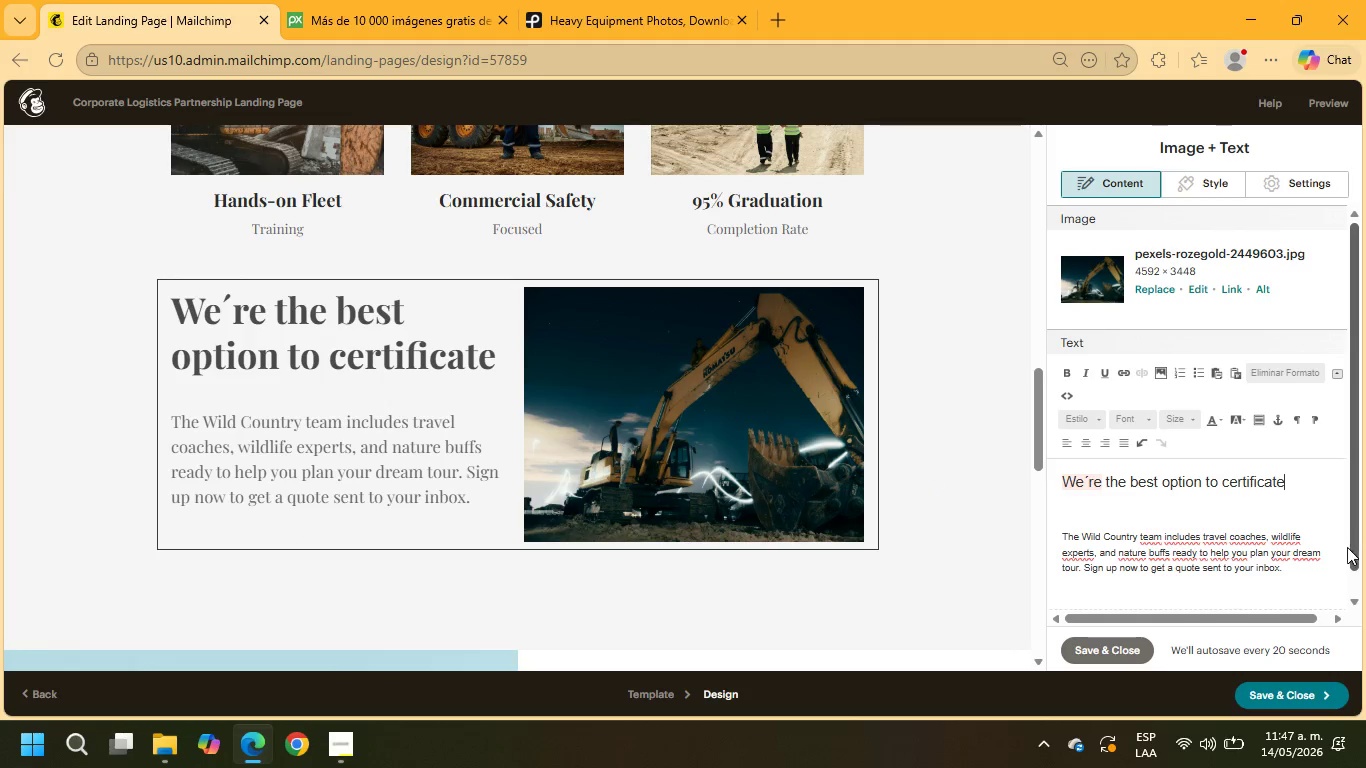 
left_click_drag(start_coordinate=[1295, 570], to_coordinate=[1057, 539])
 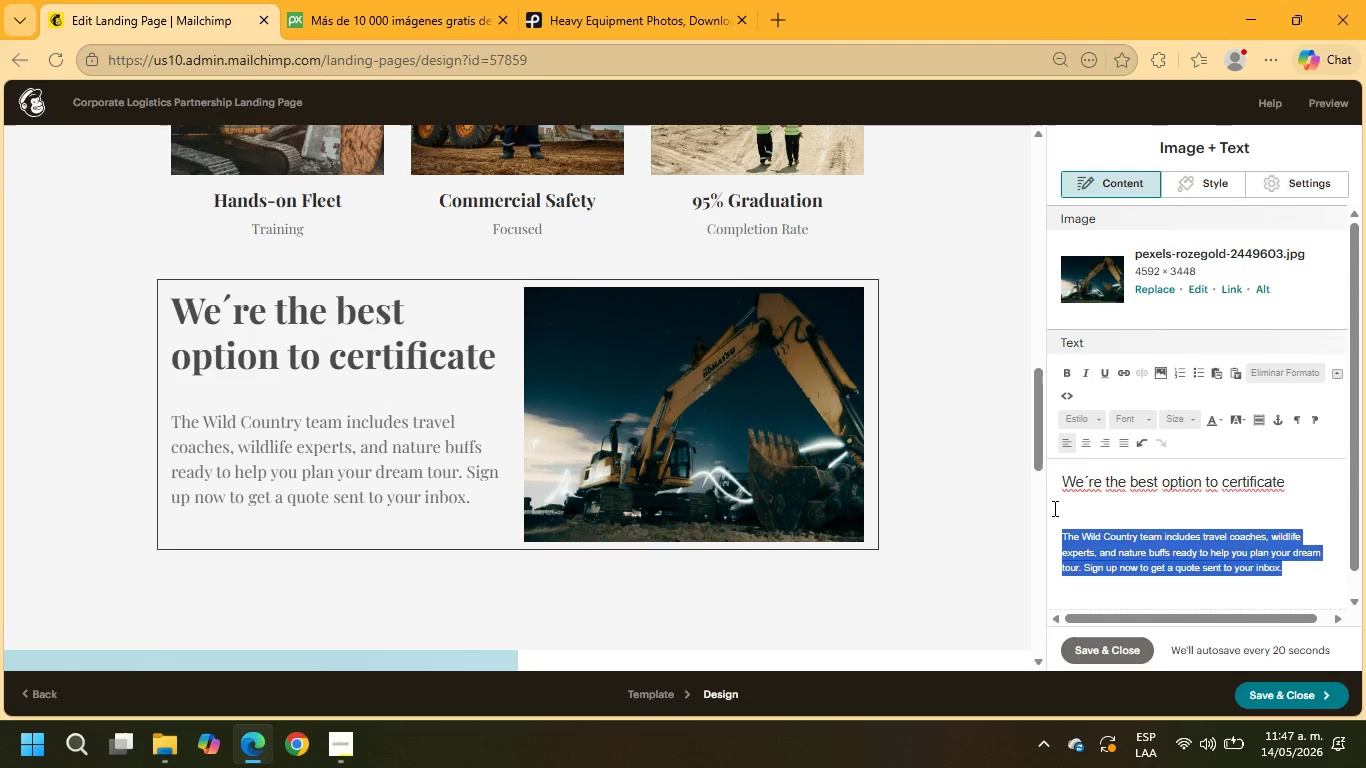 
type(all the )
key(Backspace)
key(Backspace)
key(Backspace)
key(Backspace)
key(Backspace)
key(Backspace)
key(Backspace)
key(Backspace)
type(All the bves)
key(Backspace)
key(Backspace)
key(Backspace)
type(est skills for heavy equipment, and to accede)
 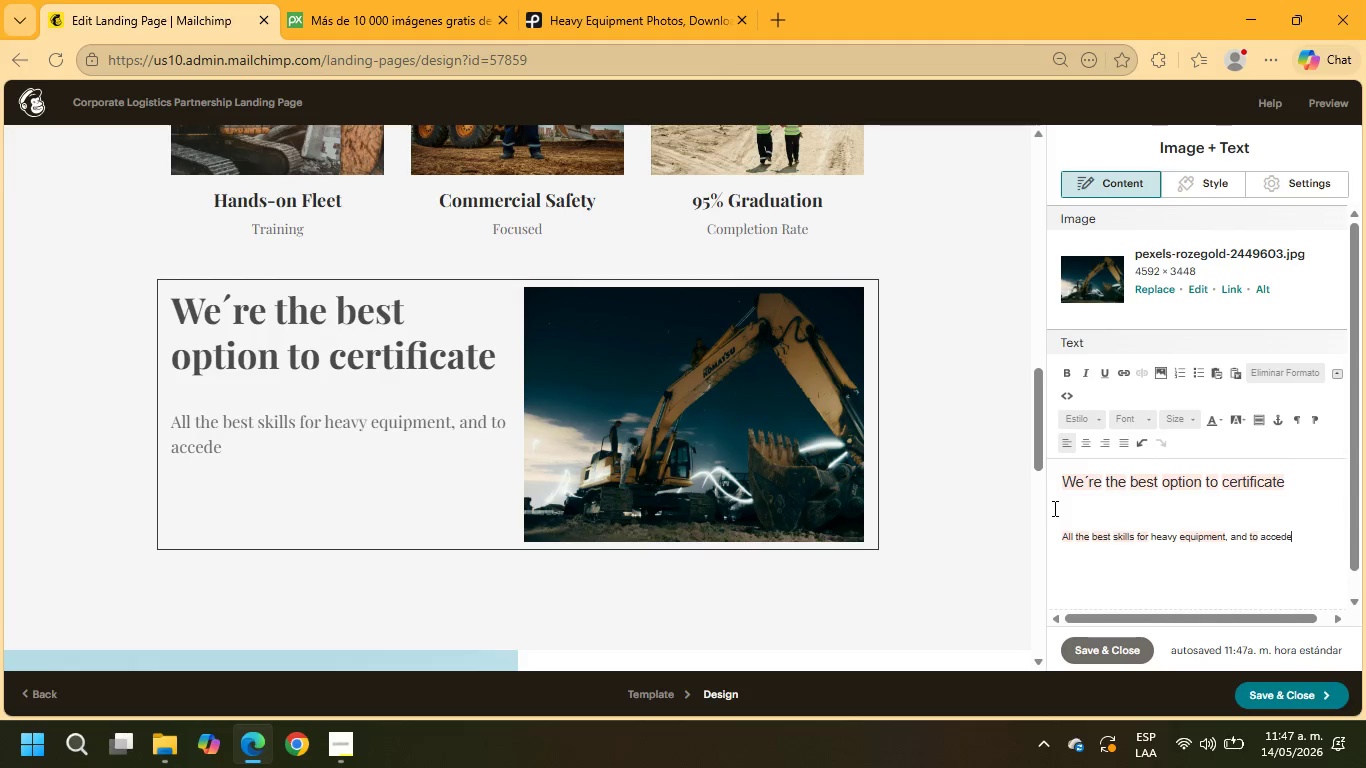 
key(Backspace)
key(Backspace)
type(ss a ett)
key(Backspace)
key(Backspace)
key(Backspace)
type(better work oppo)
 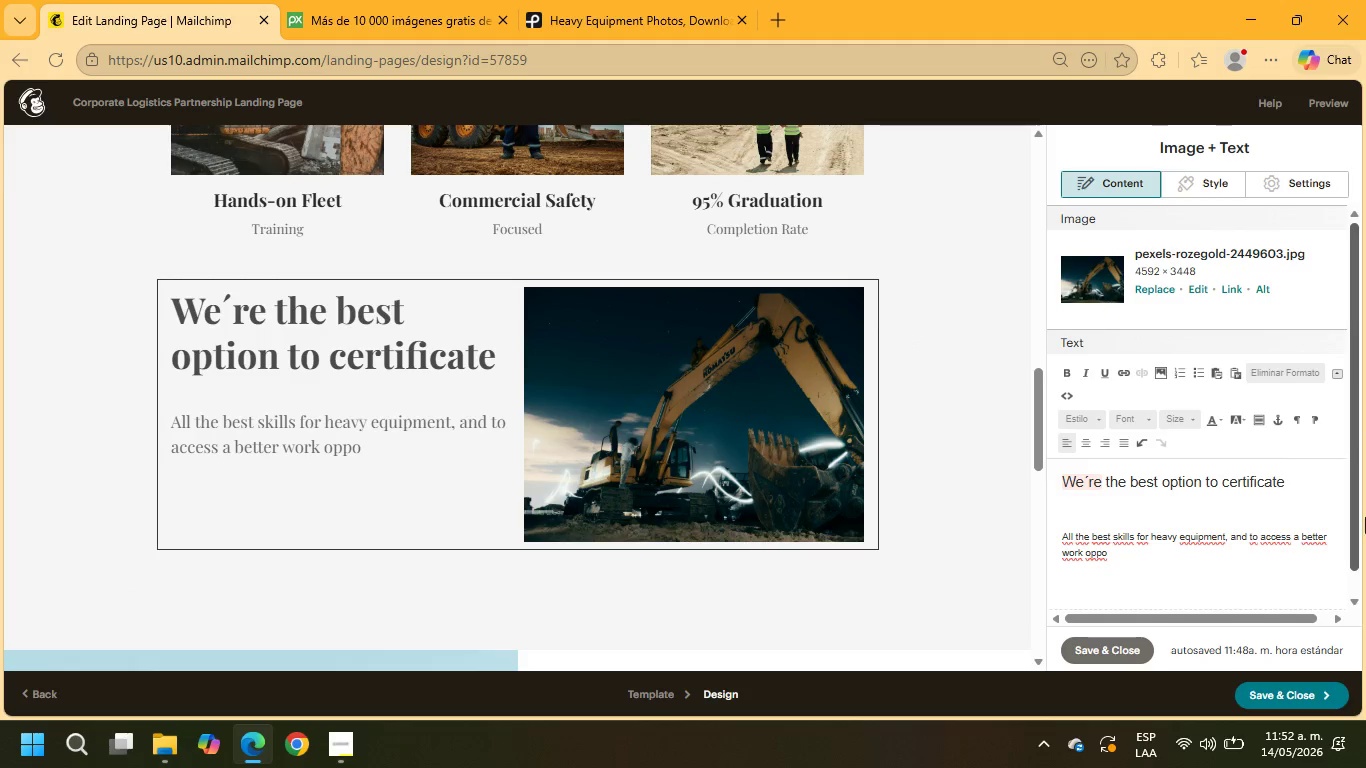 
wait(281.42)
 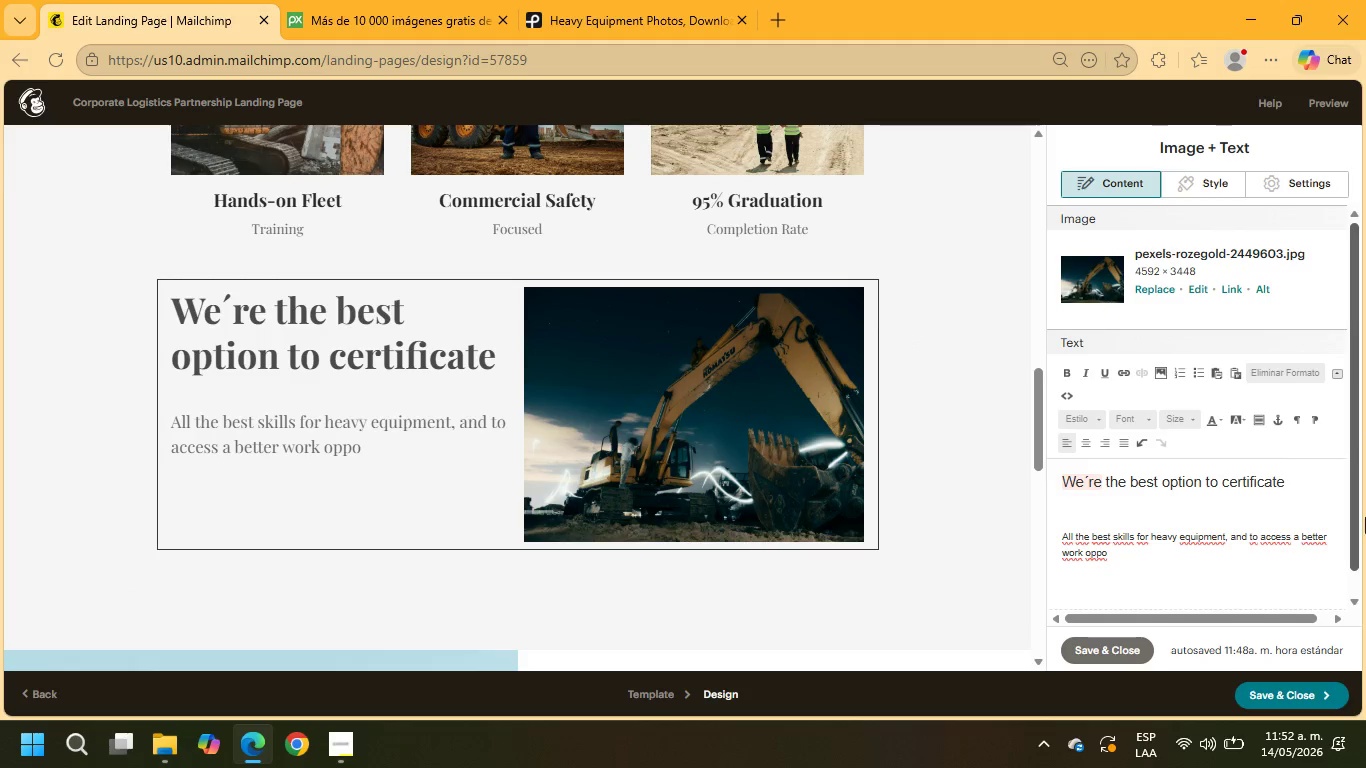 
type(rtunities around the country)
 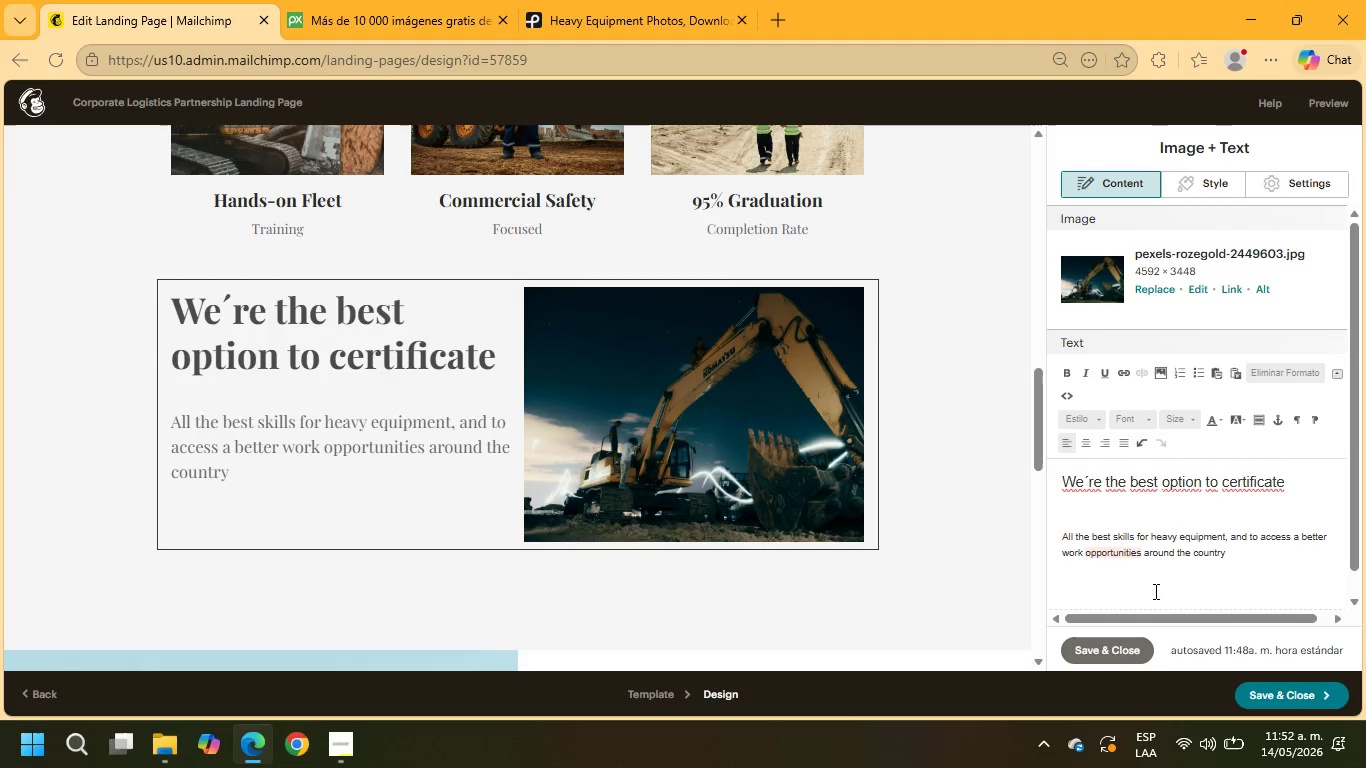 
key(Period)
 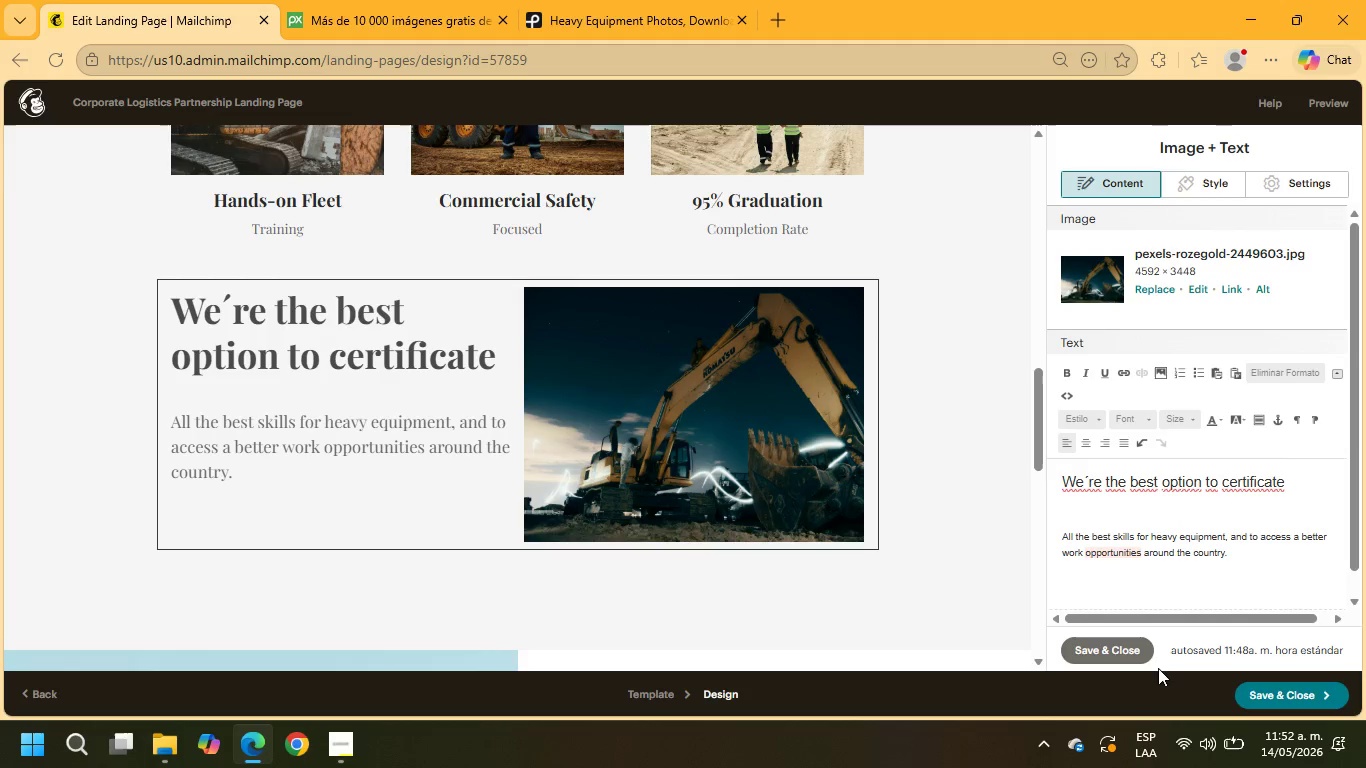 
left_click([1122, 658])
 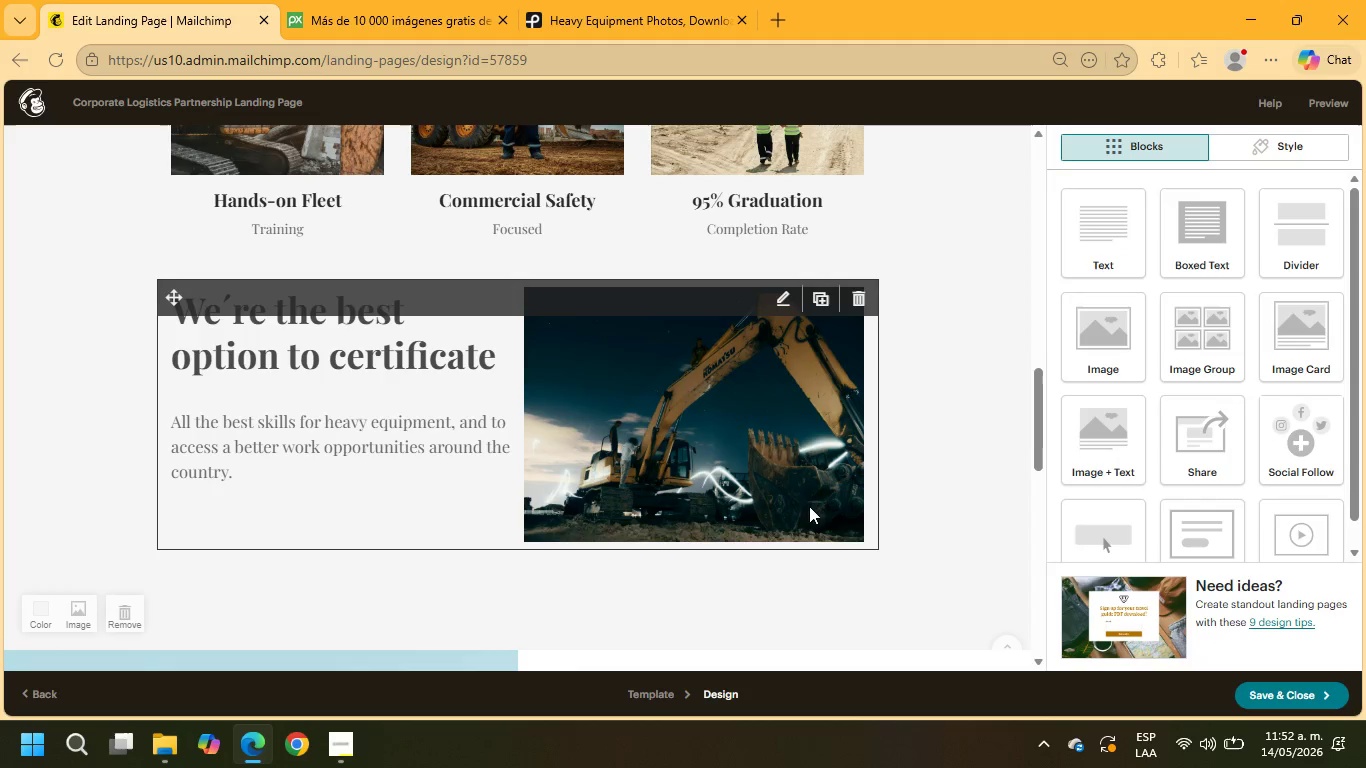 
scroll: coordinate [777, 492], scroll_direction: down, amount: 7.0
 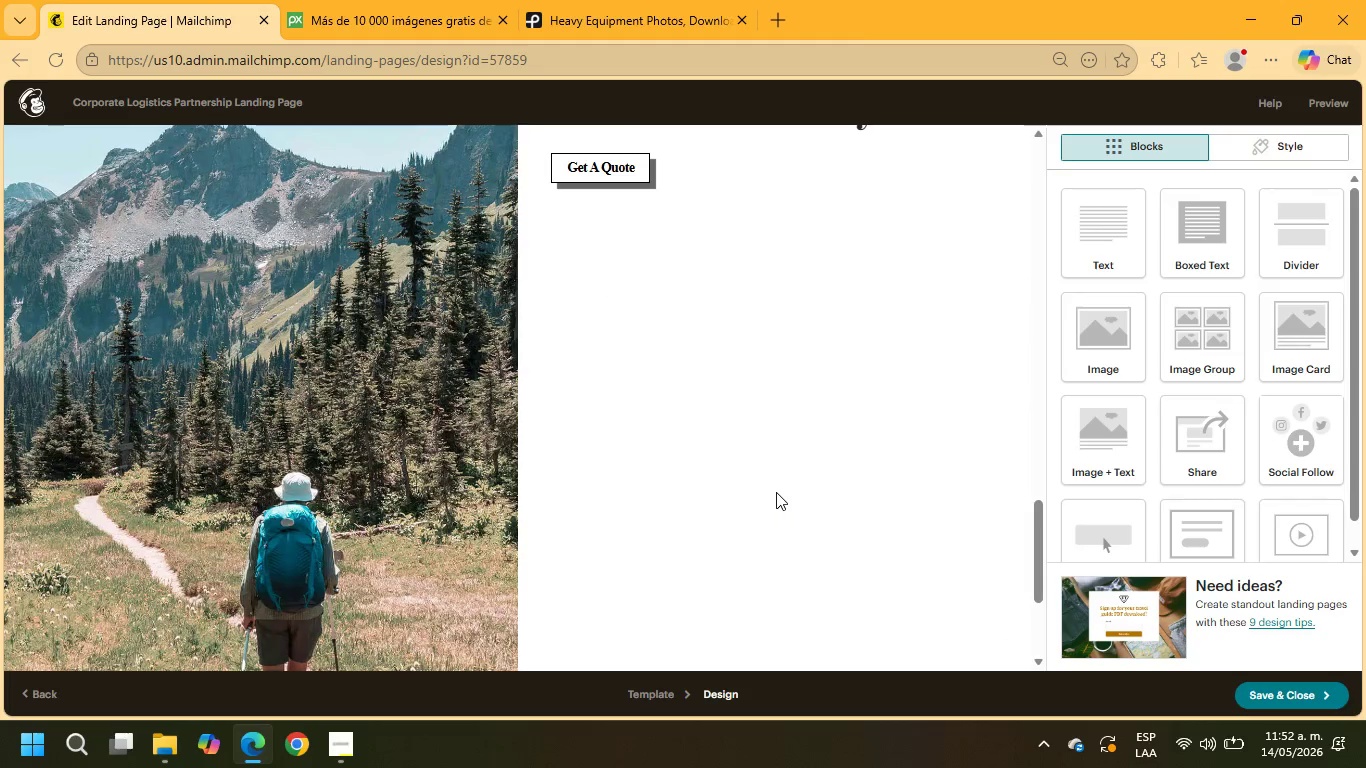 
scroll: coordinate [775, 492], scroll_direction: up, amount: 4.0
 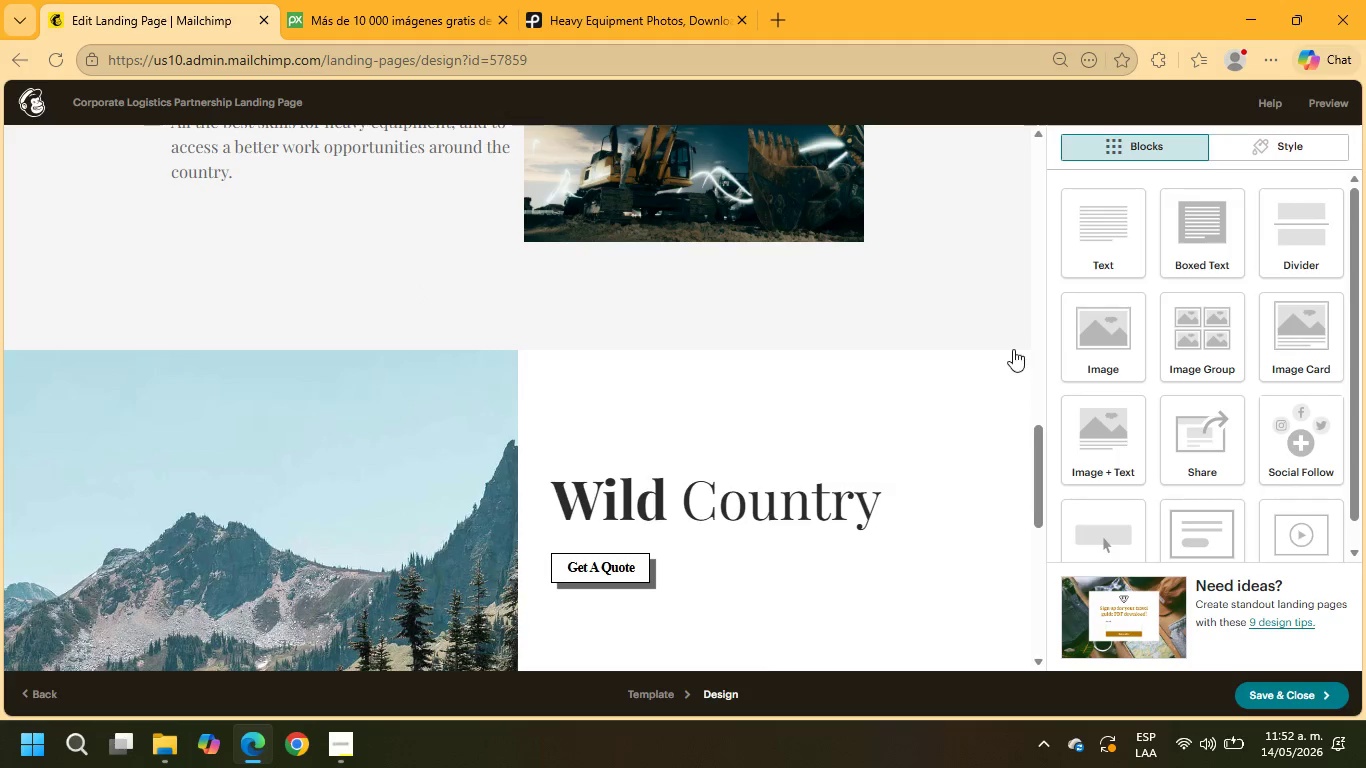 
left_click_drag(start_coordinate=[1007, 346], to_coordinate=[1016, 154])
 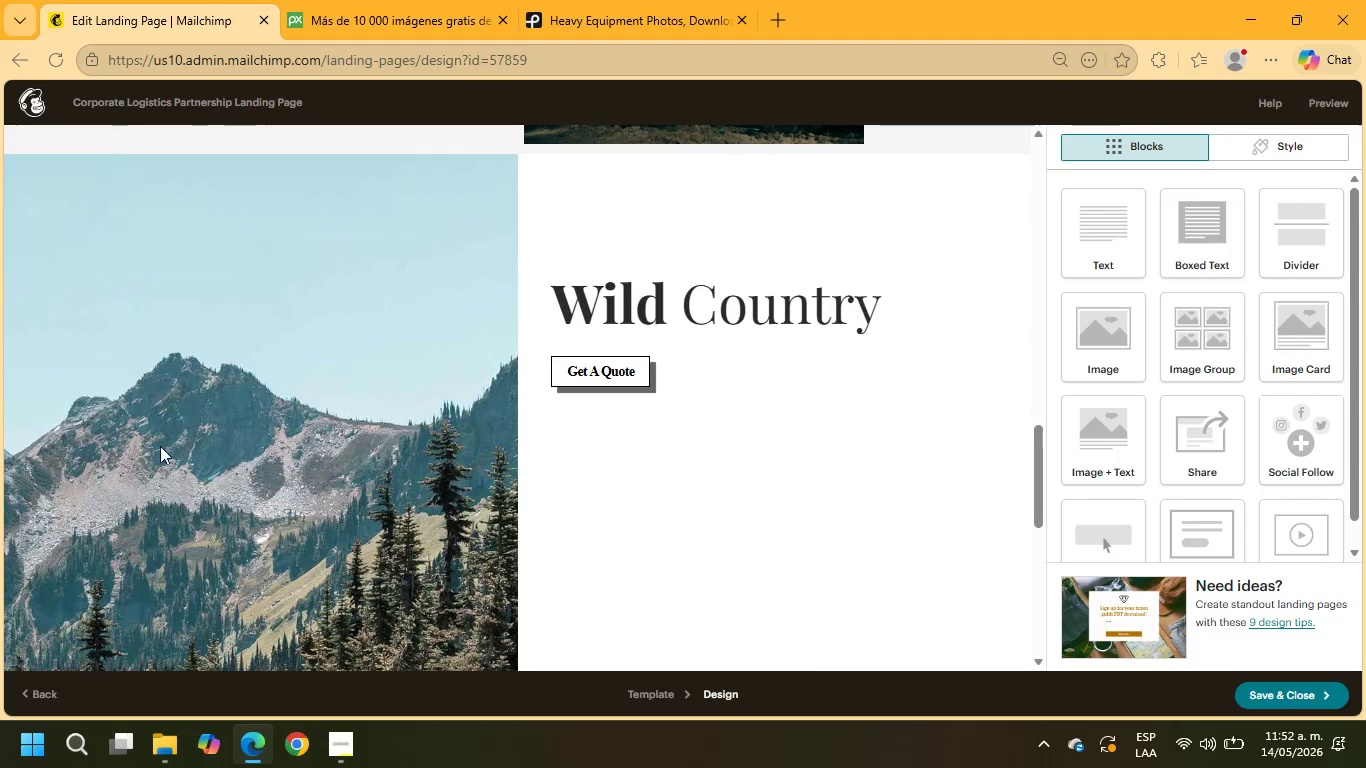 
scroll: coordinate [88, 490], scroll_direction: down, amount: 9.0
 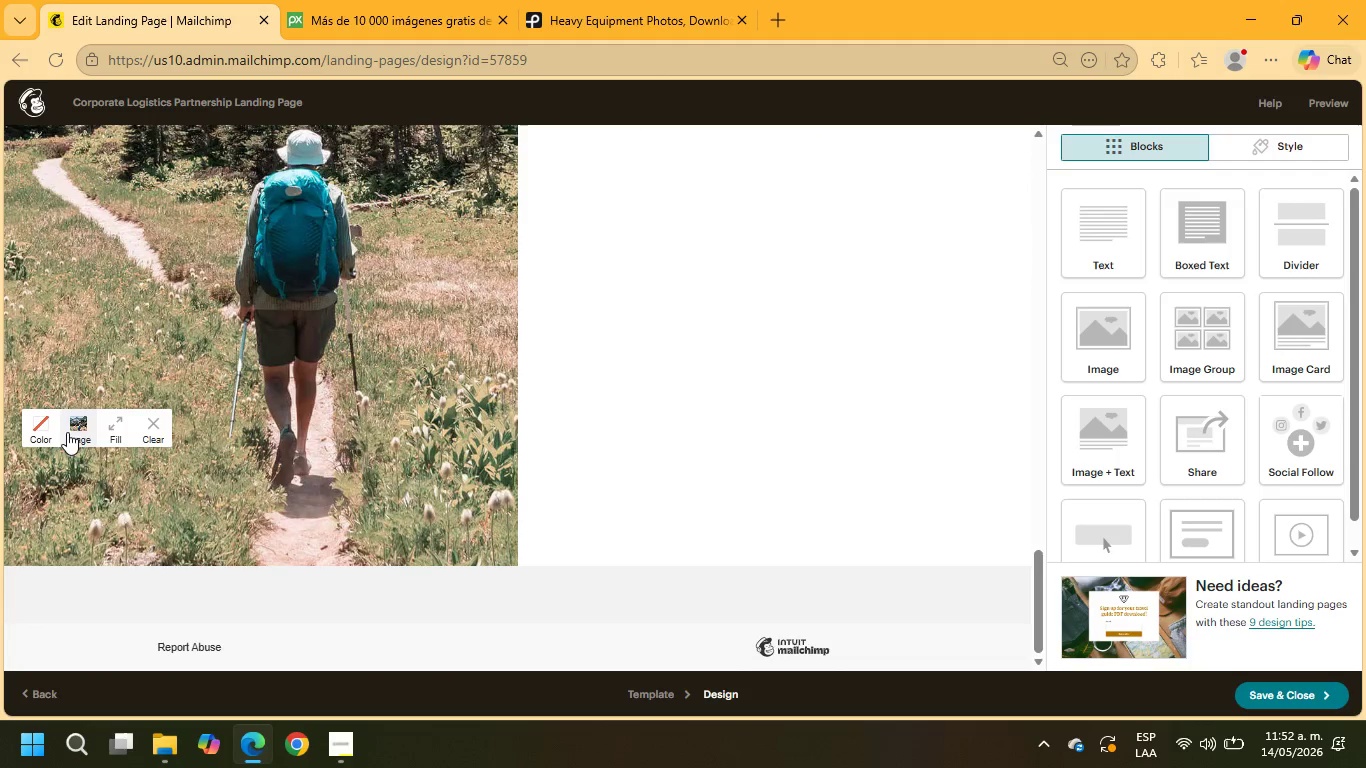 
left_click([71, 418])
 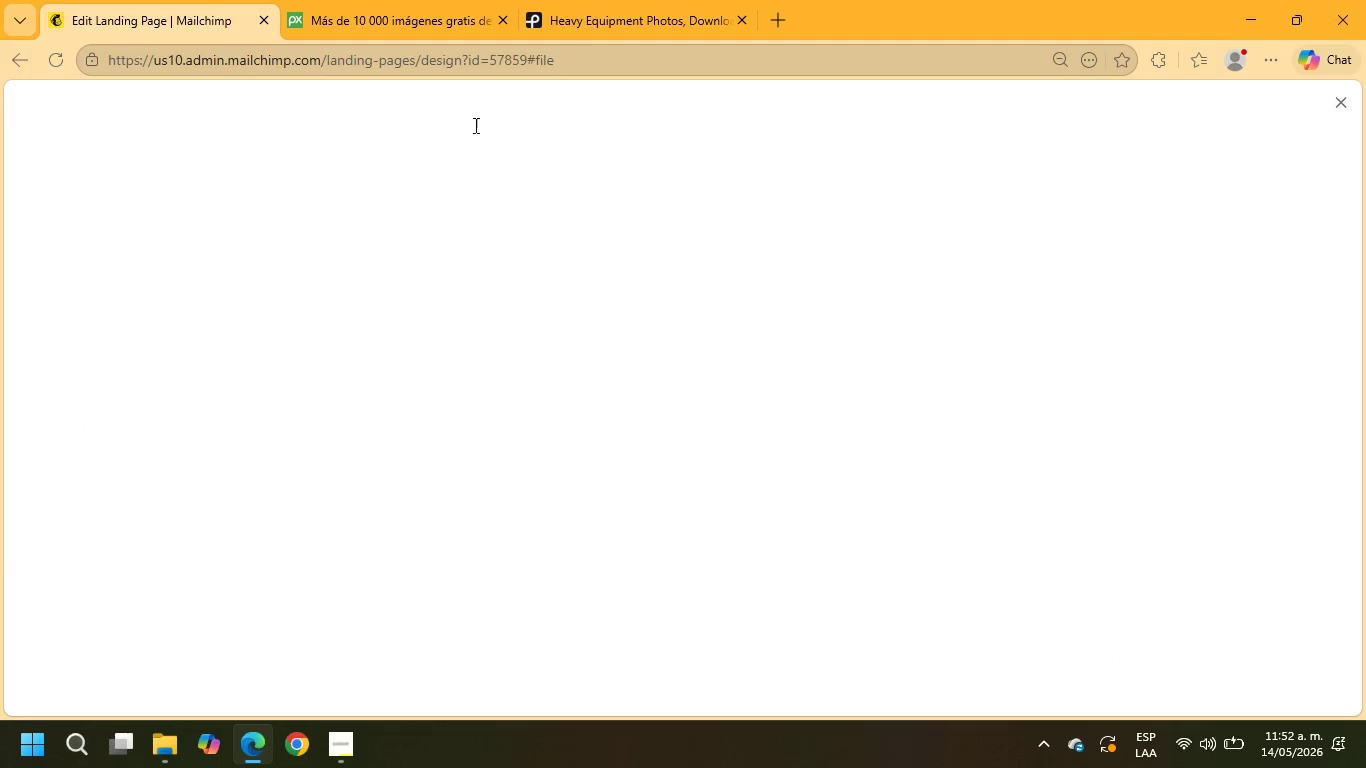 
left_click([700, 0])
 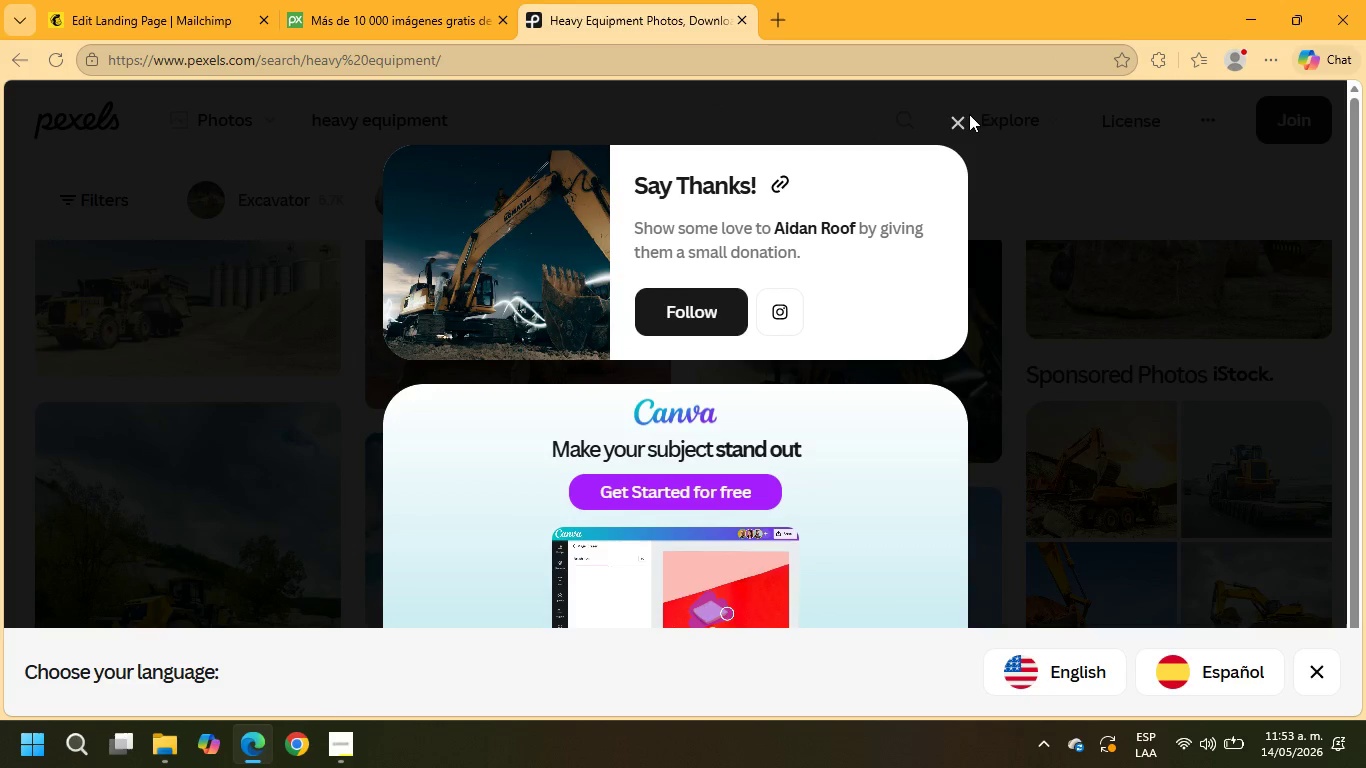 
left_click([960, 119])
 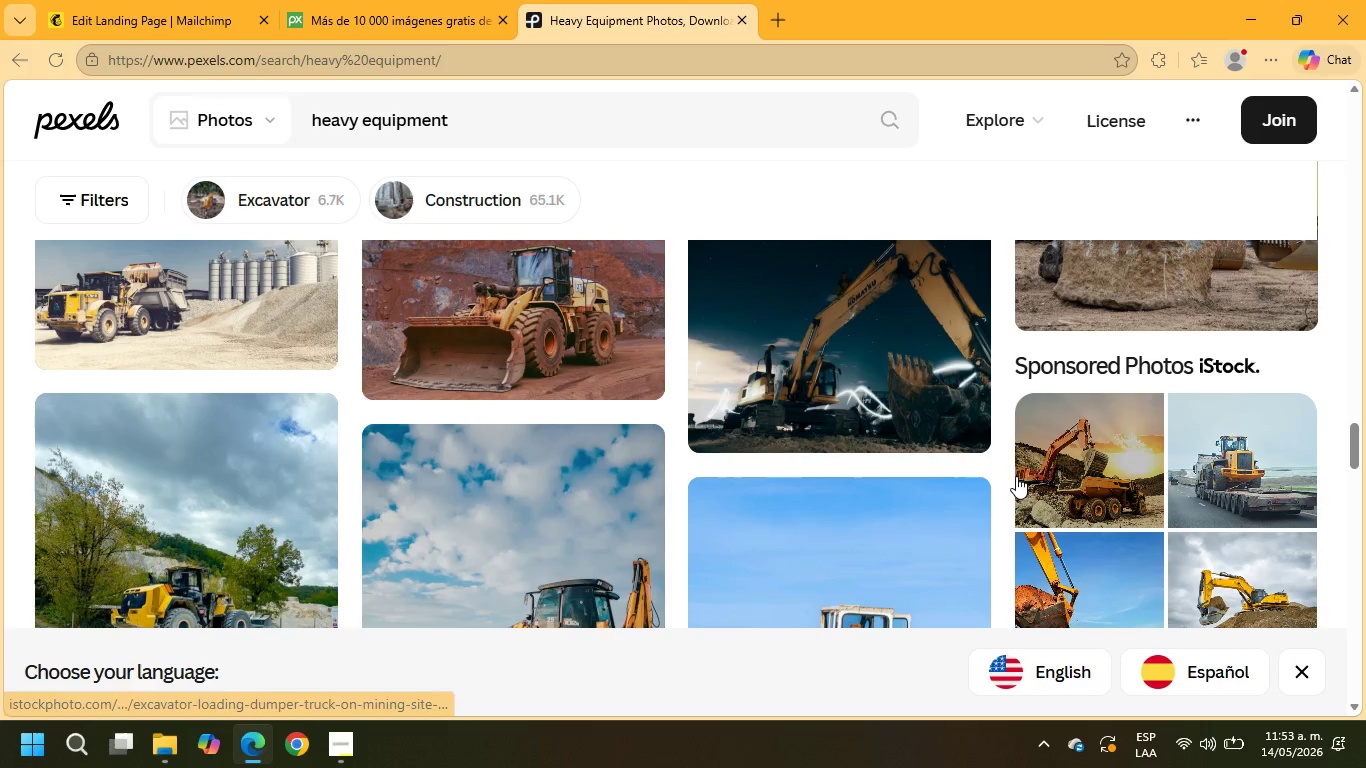 
scroll: coordinate [1023, 482], scroll_direction: down, amount: 11.0
 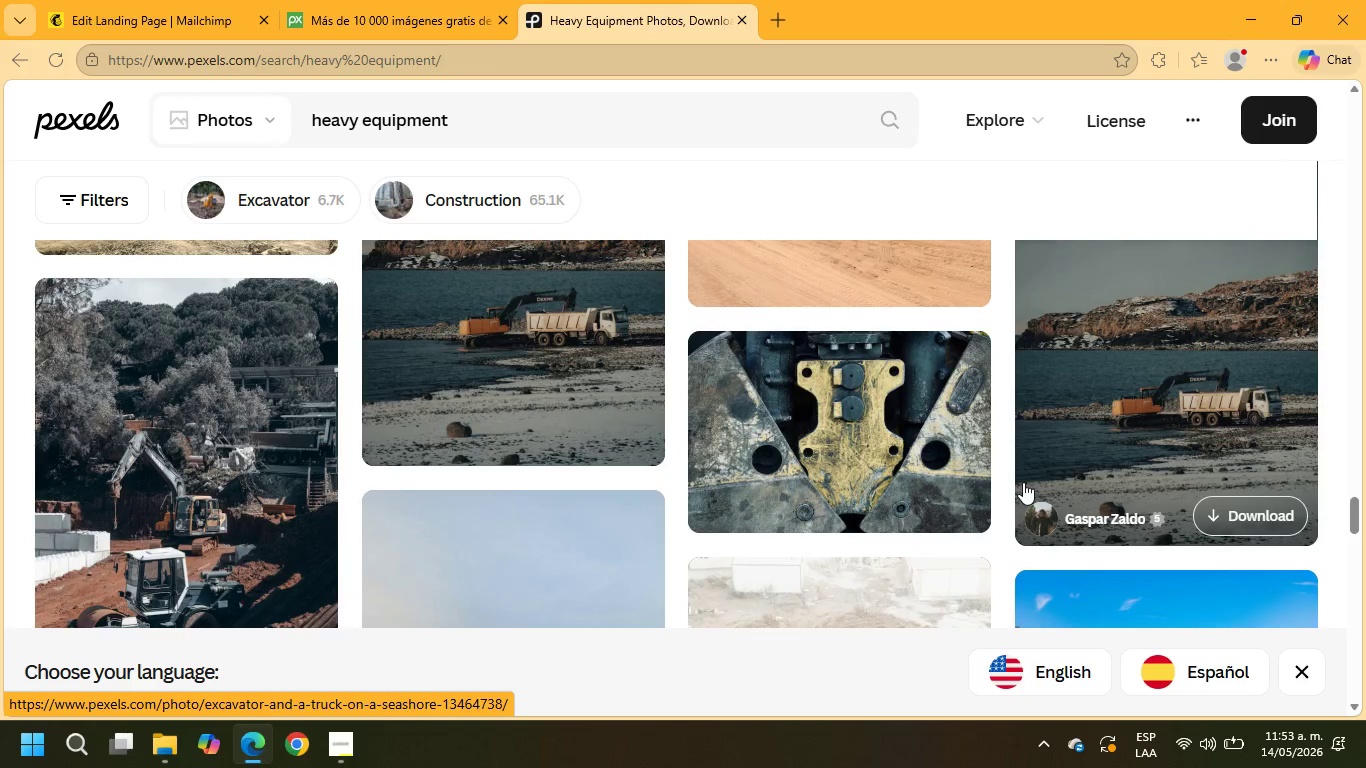 
left_click([587, 382])
 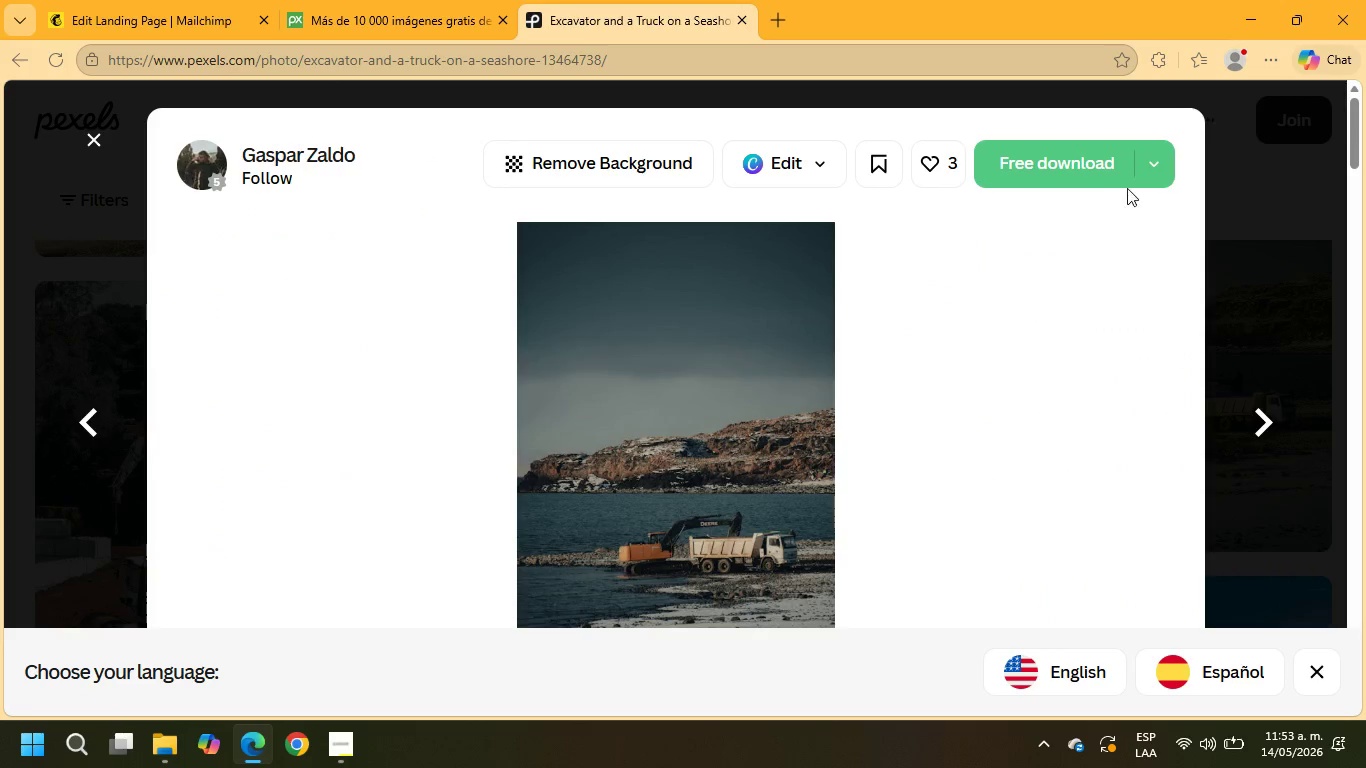 
left_click([1073, 167])
 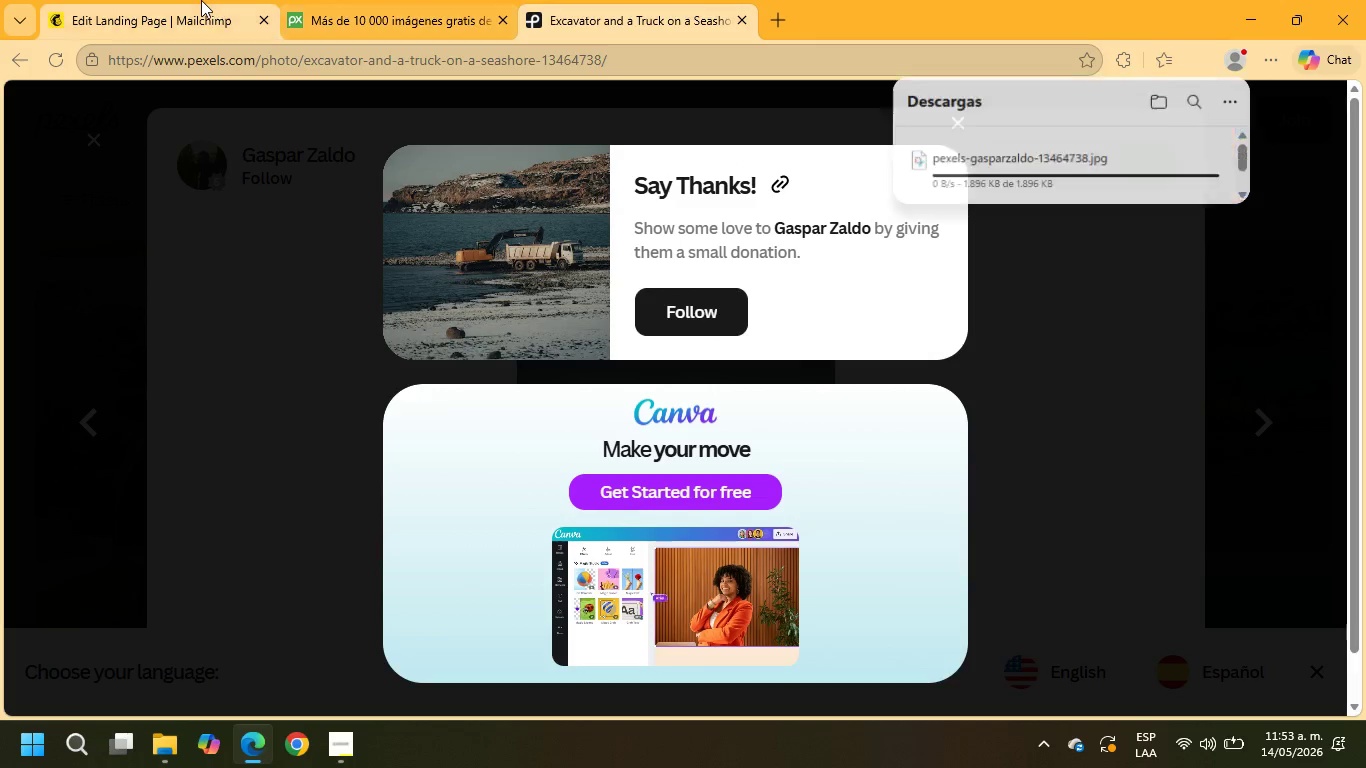 
left_click([203, 0])
 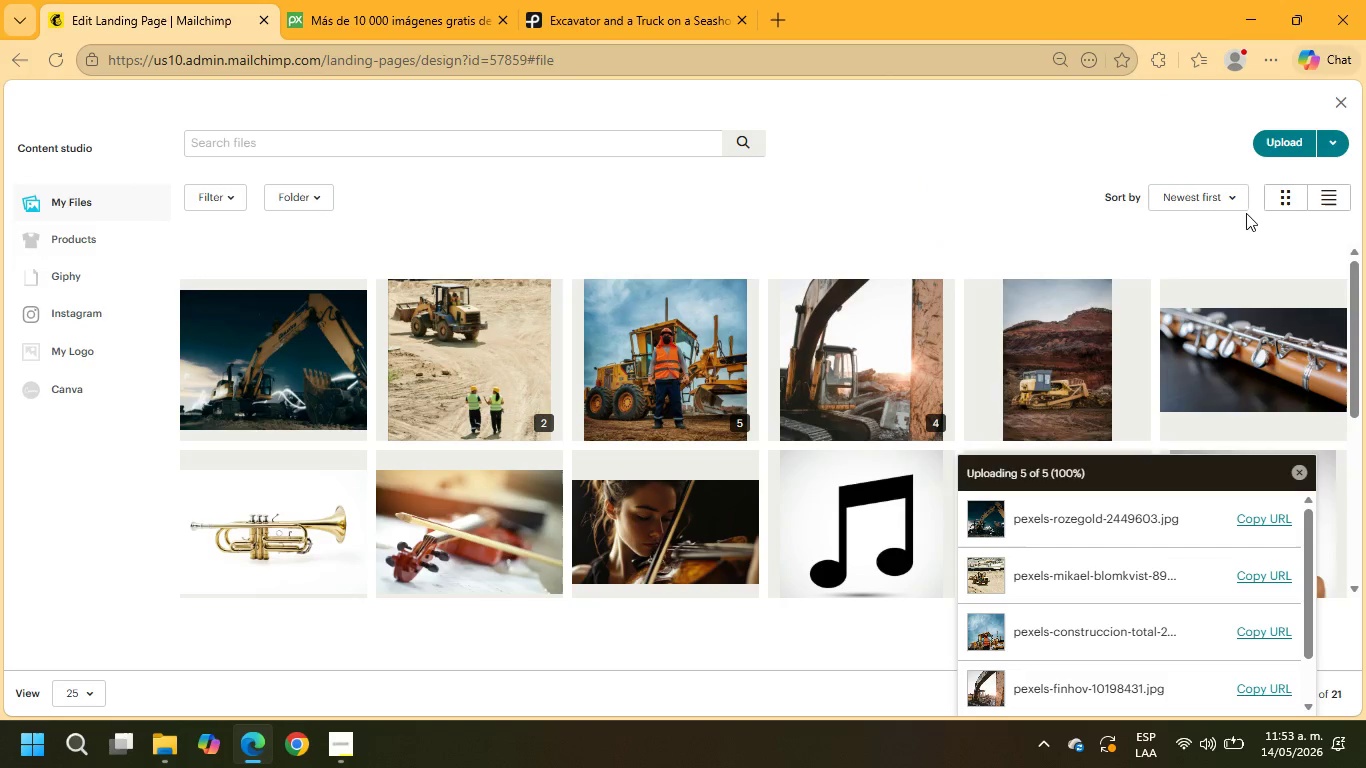 
left_click([1292, 147])
 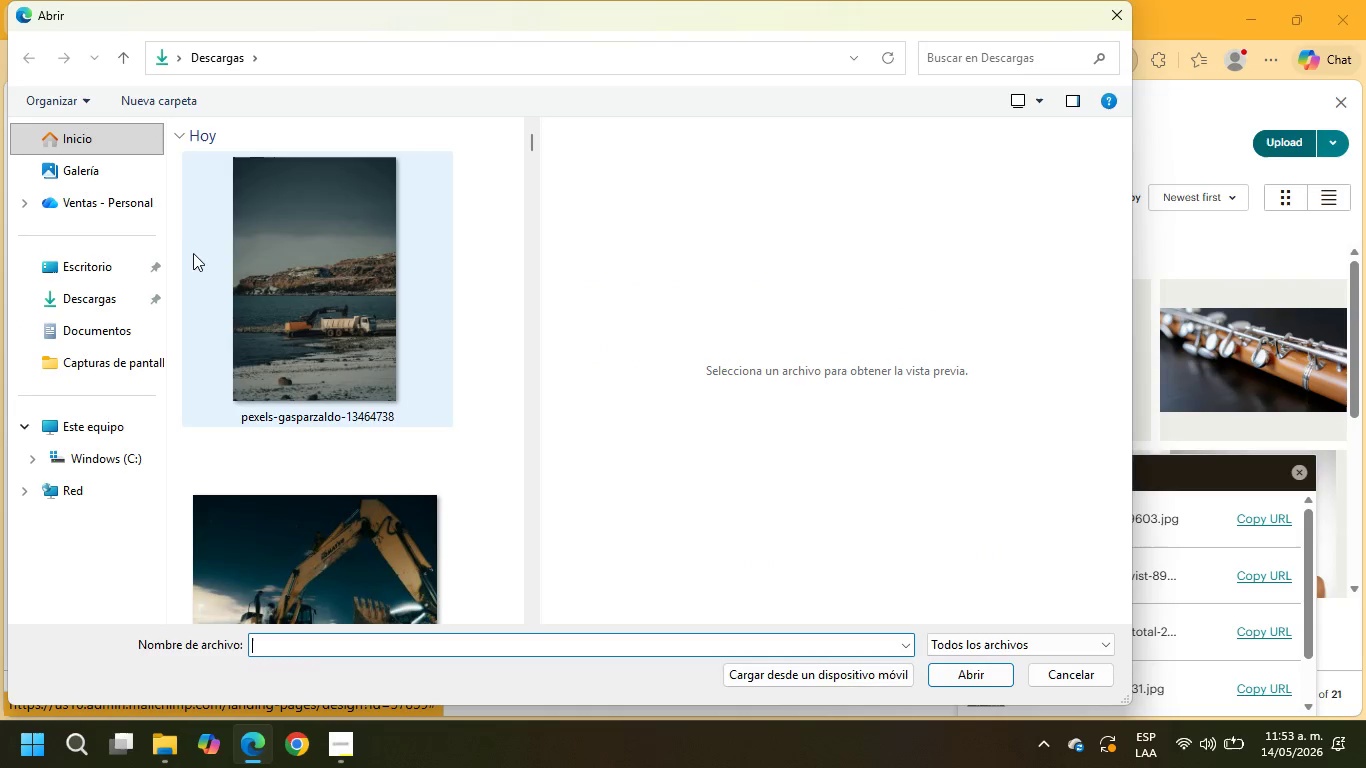 
left_click([302, 274])
 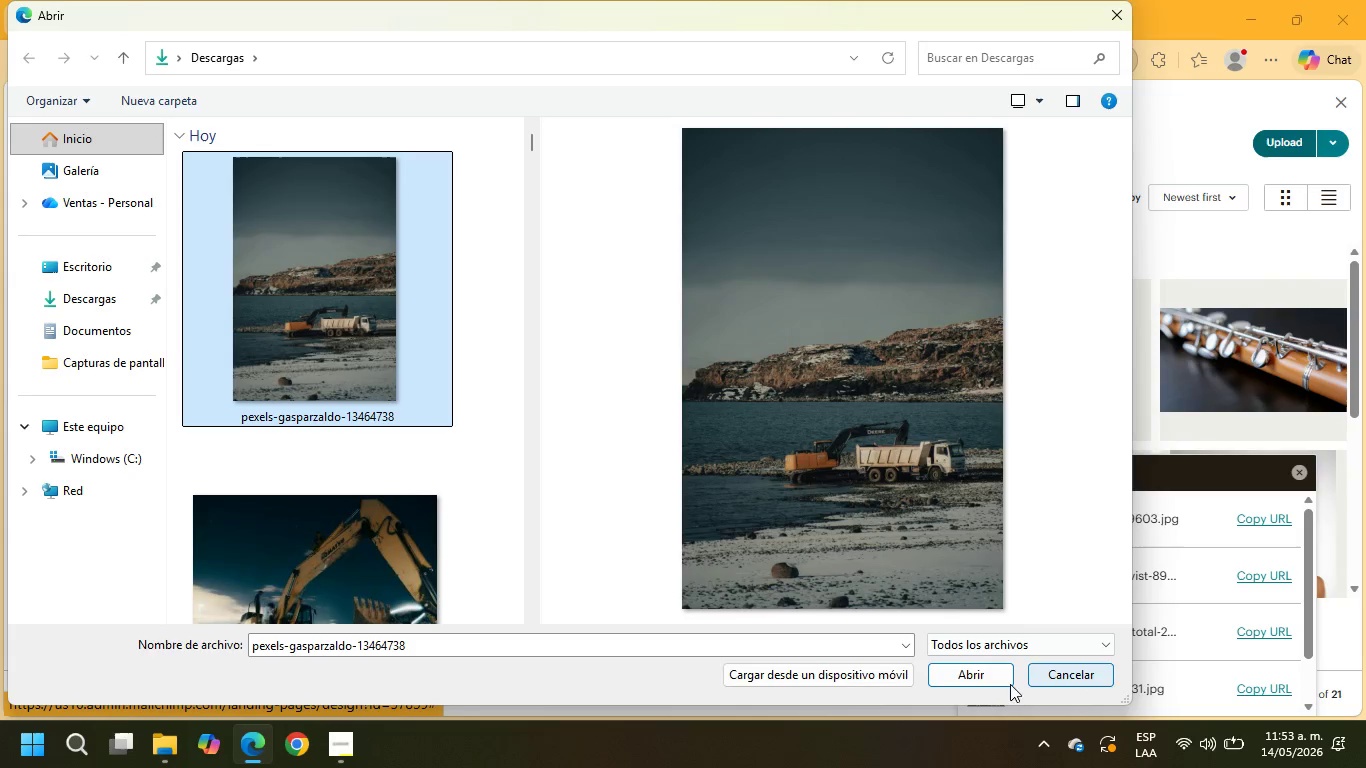 
left_click([978, 683])
 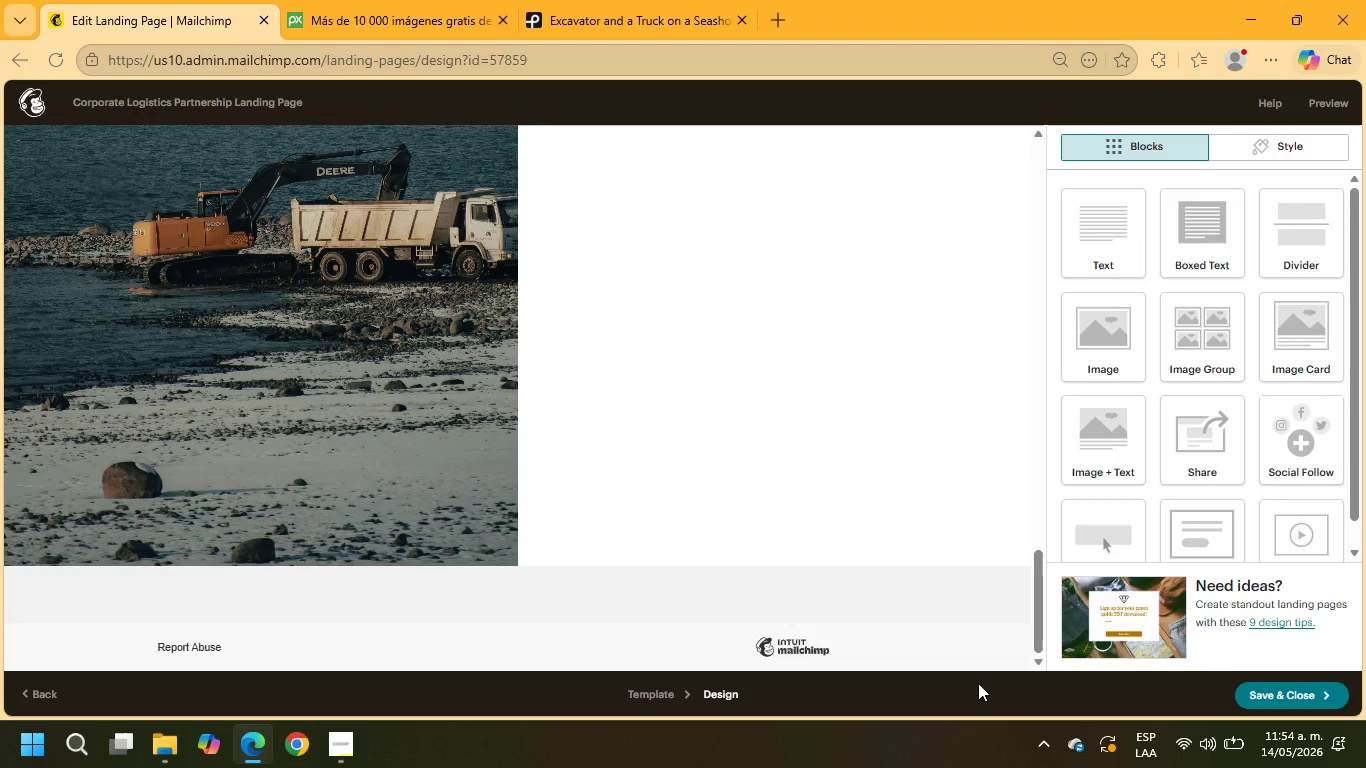 
wait(43.95)
 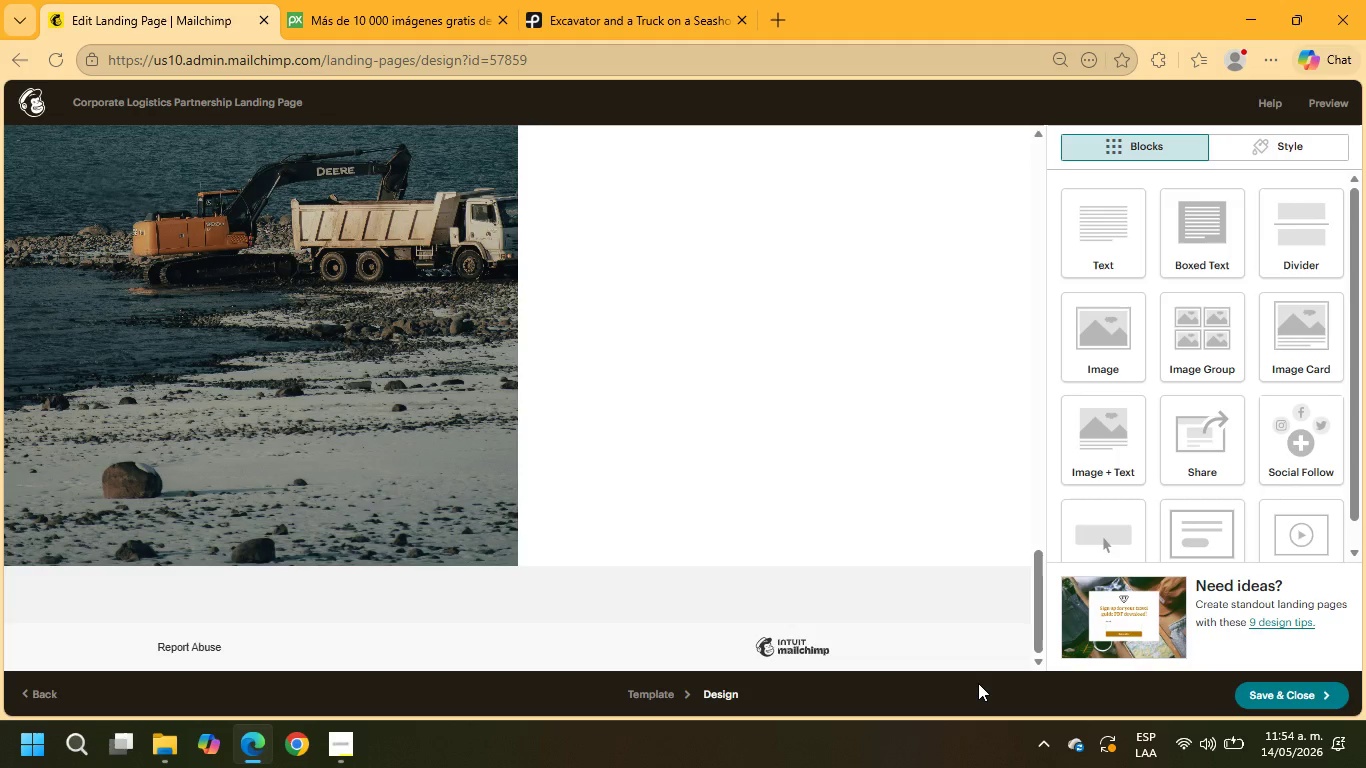 
scroll: coordinate [422, 460], scroll_direction: up, amount: 8.0
 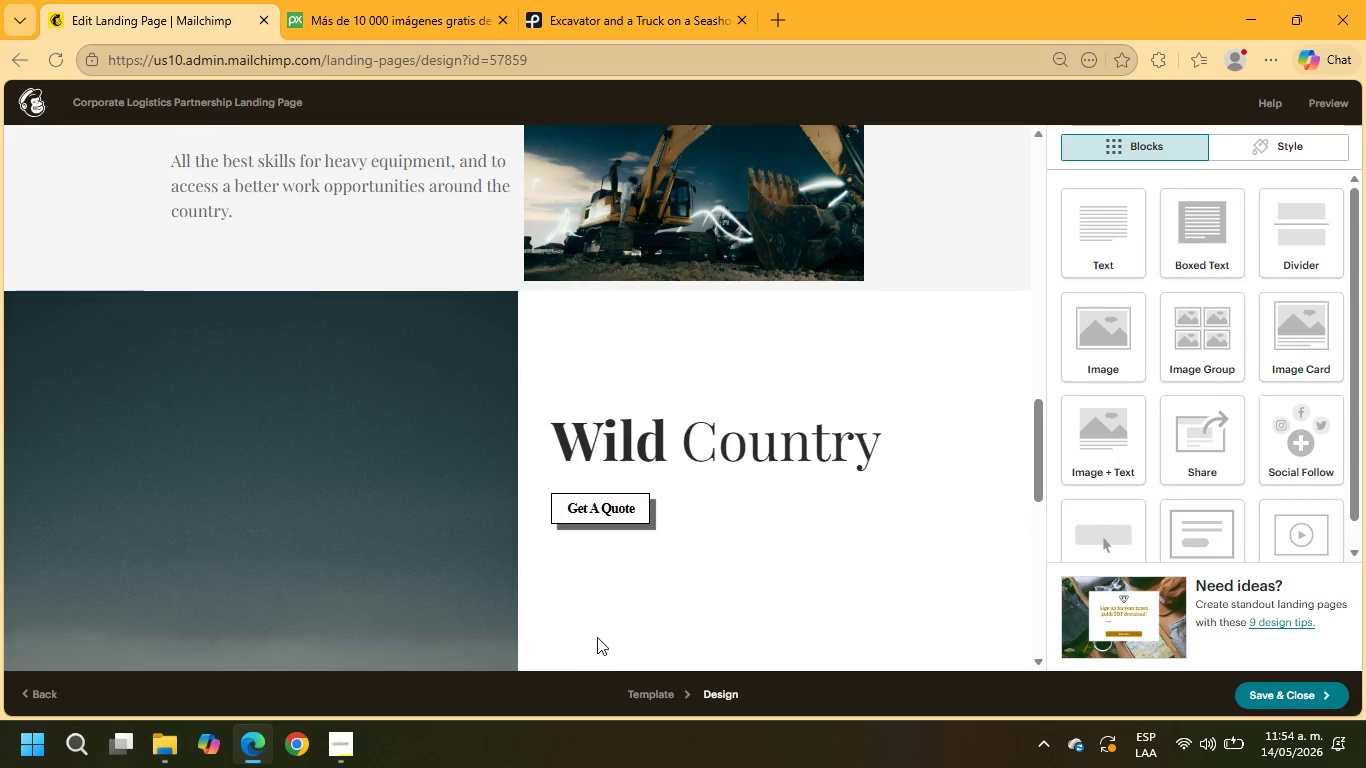 
scroll: coordinate [679, 460], scroll_direction: down, amount: 4.0
 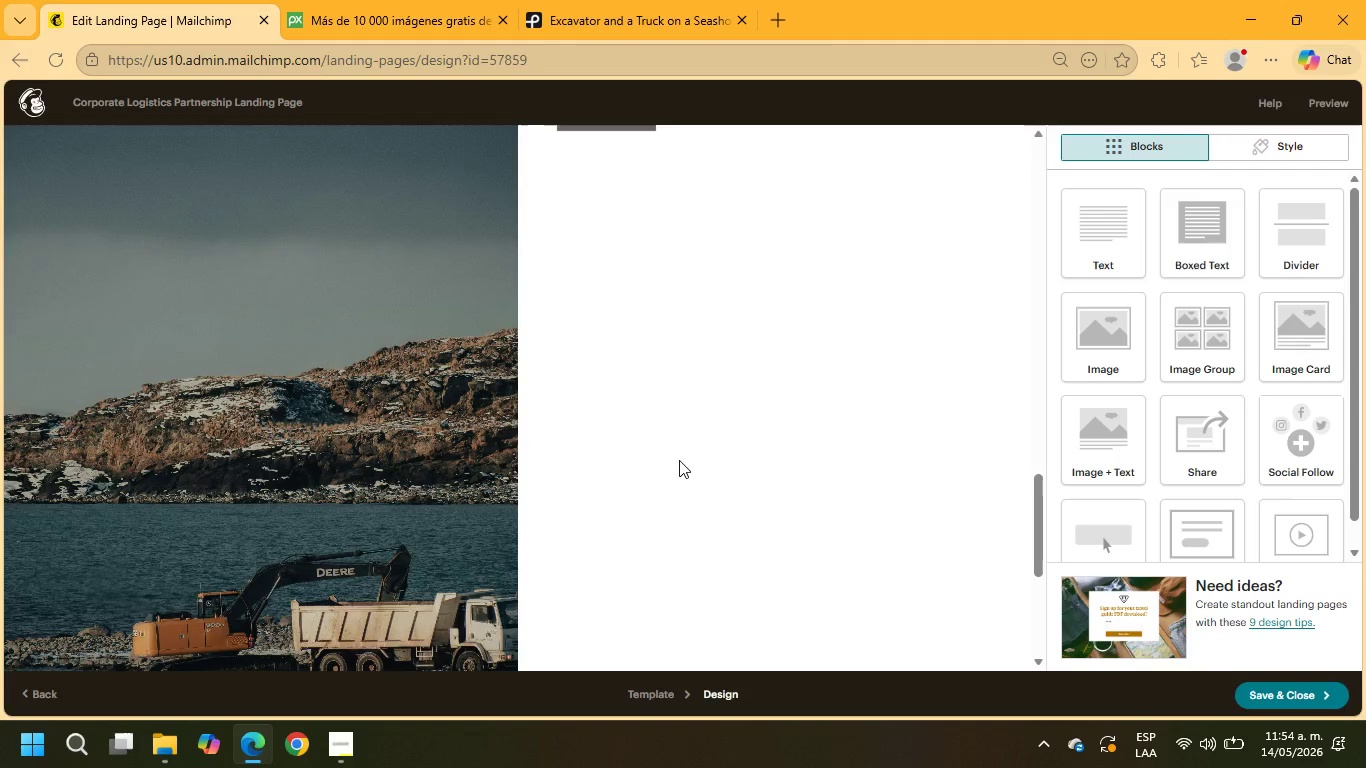 
scroll: coordinate [817, 440], scroll_direction: up, amount: 5.0
 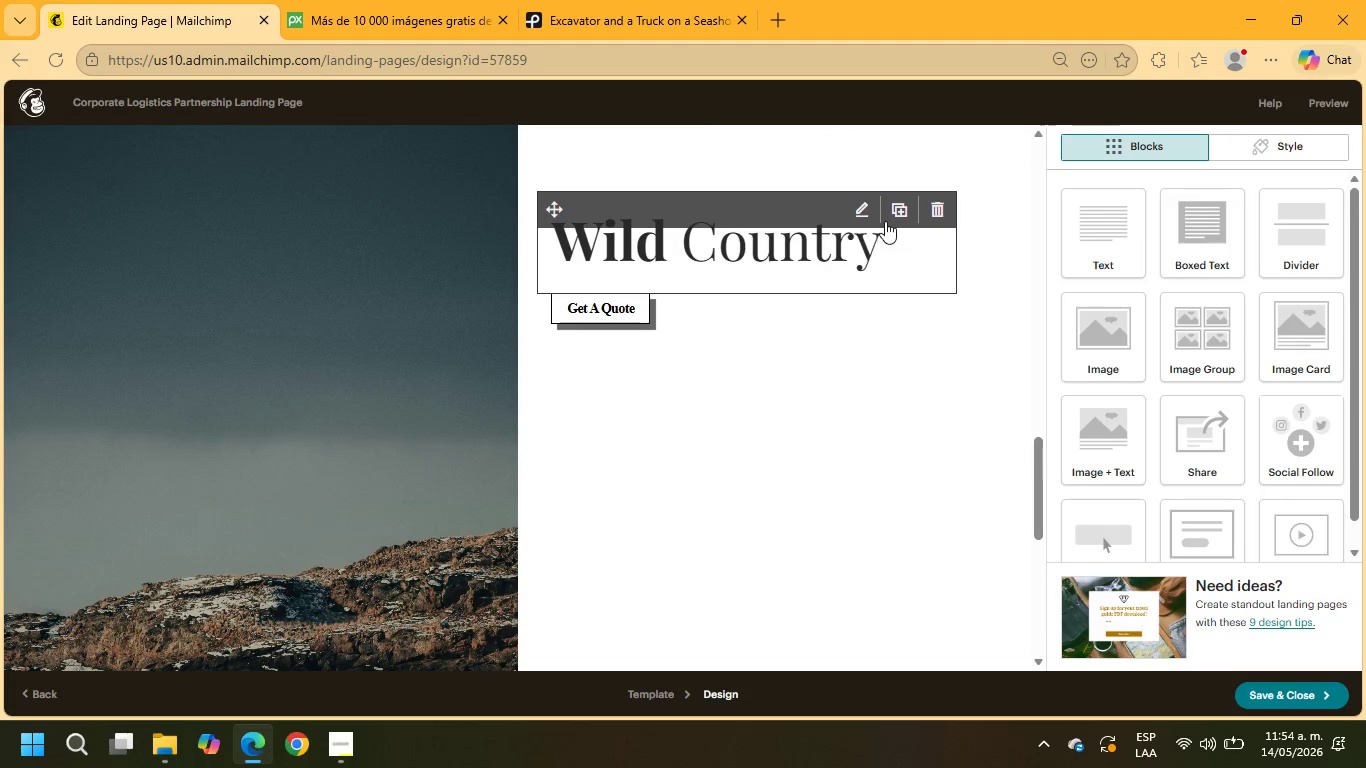 
left_click([866, 205])
 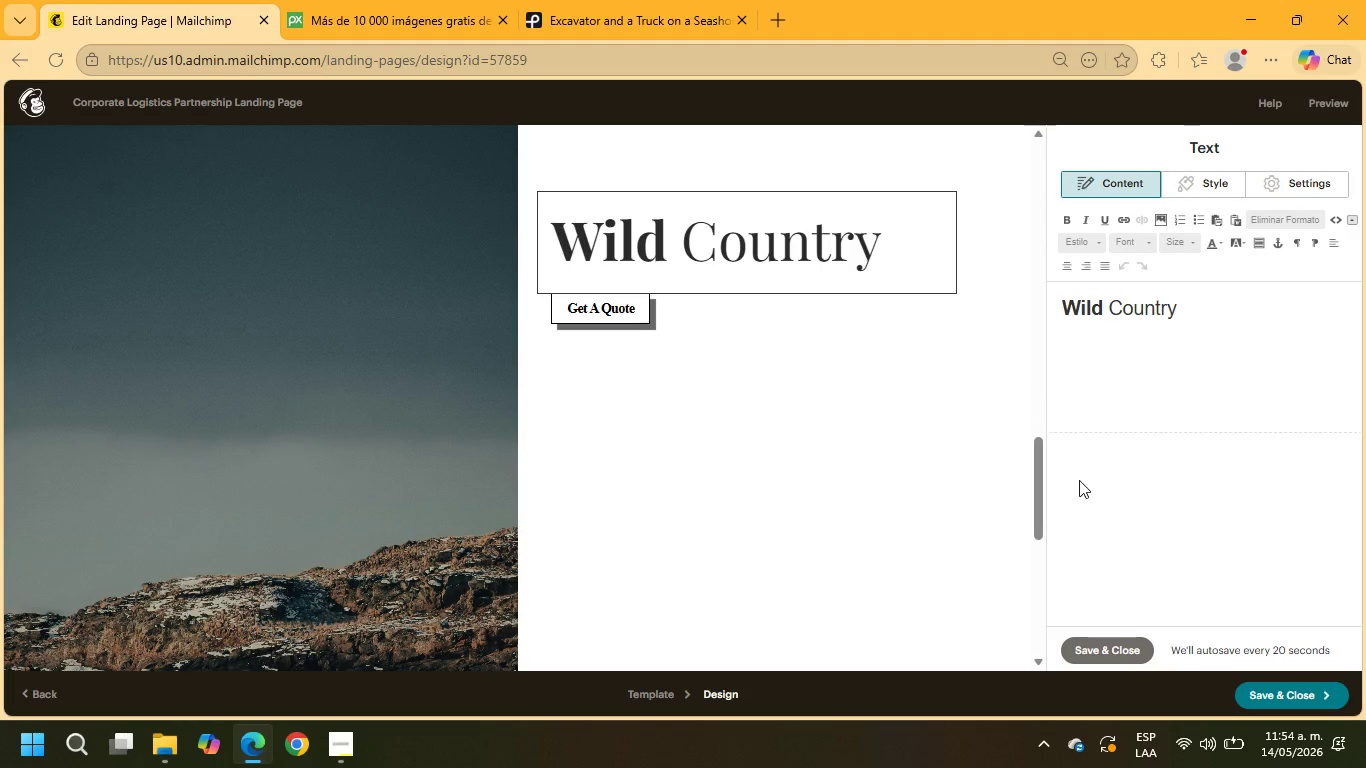 
left_click([1102, 640])
 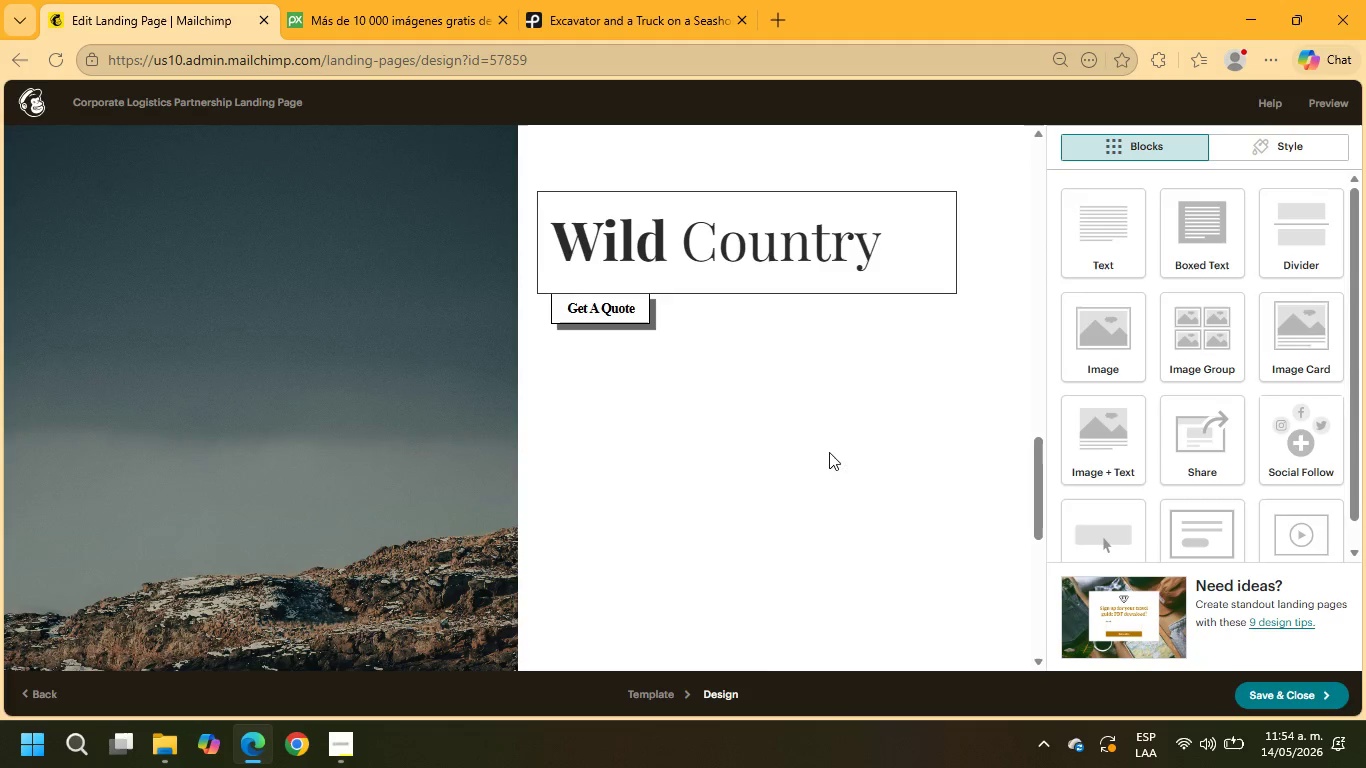 
scroll: coordinate [750, 396], scroll_direction: up, amount: 20.0
 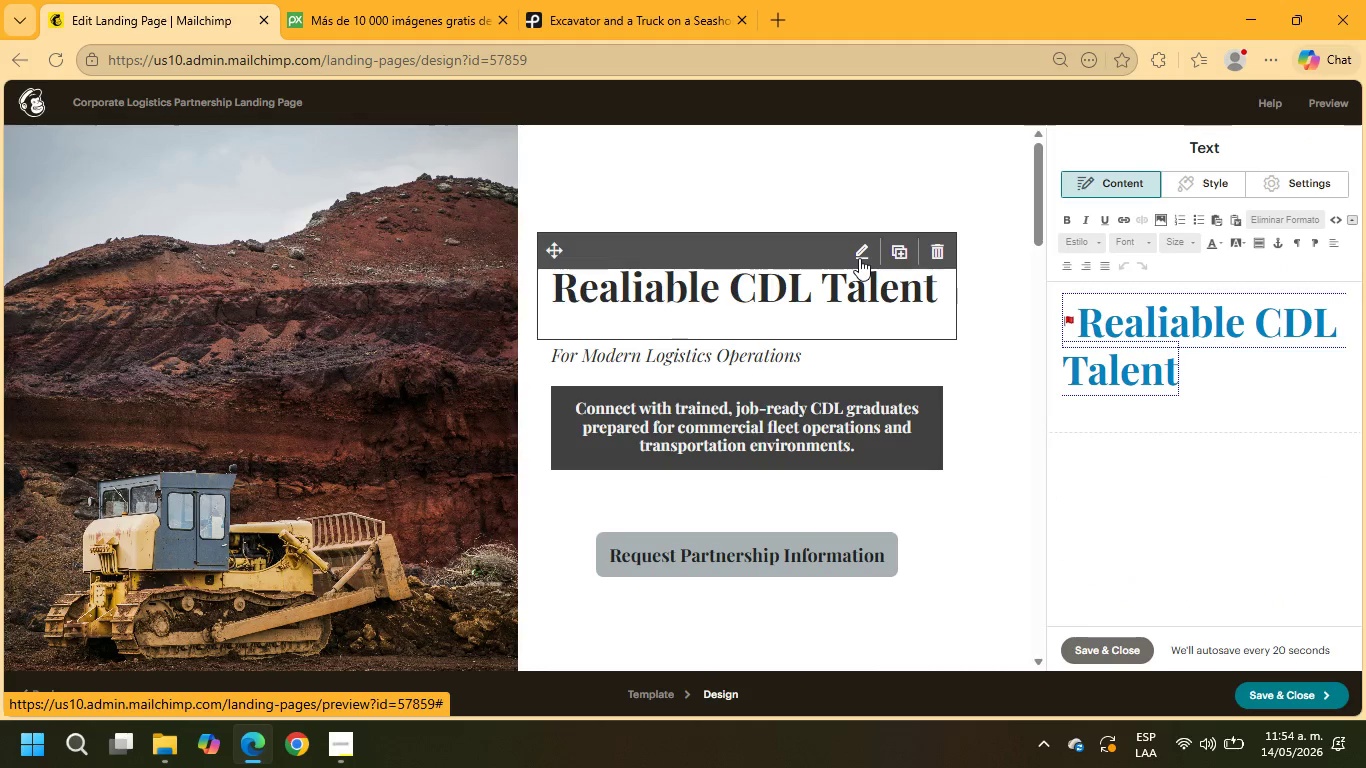 
left_click_drag(start_coordinate=[1218, 390], to_coordinate=[1086, 313])
 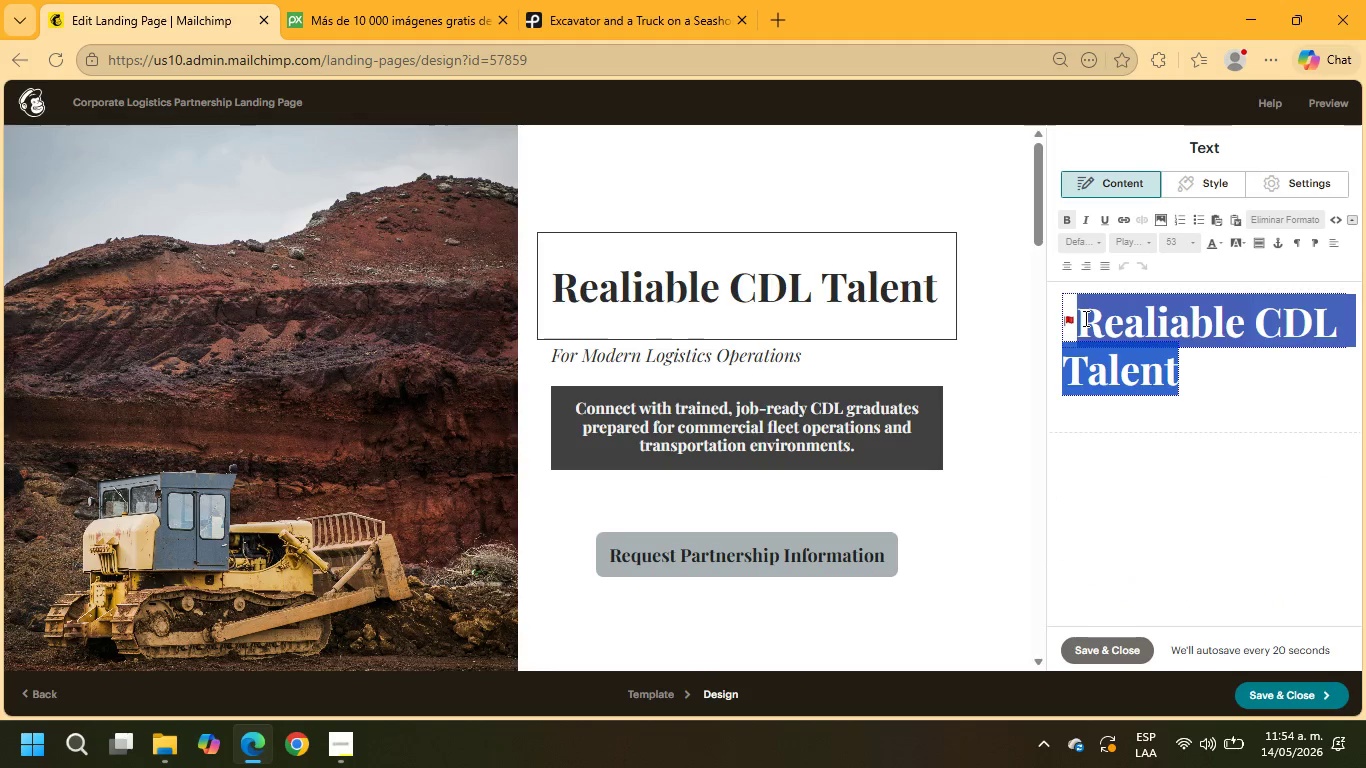 
right_click([1084, 318])
 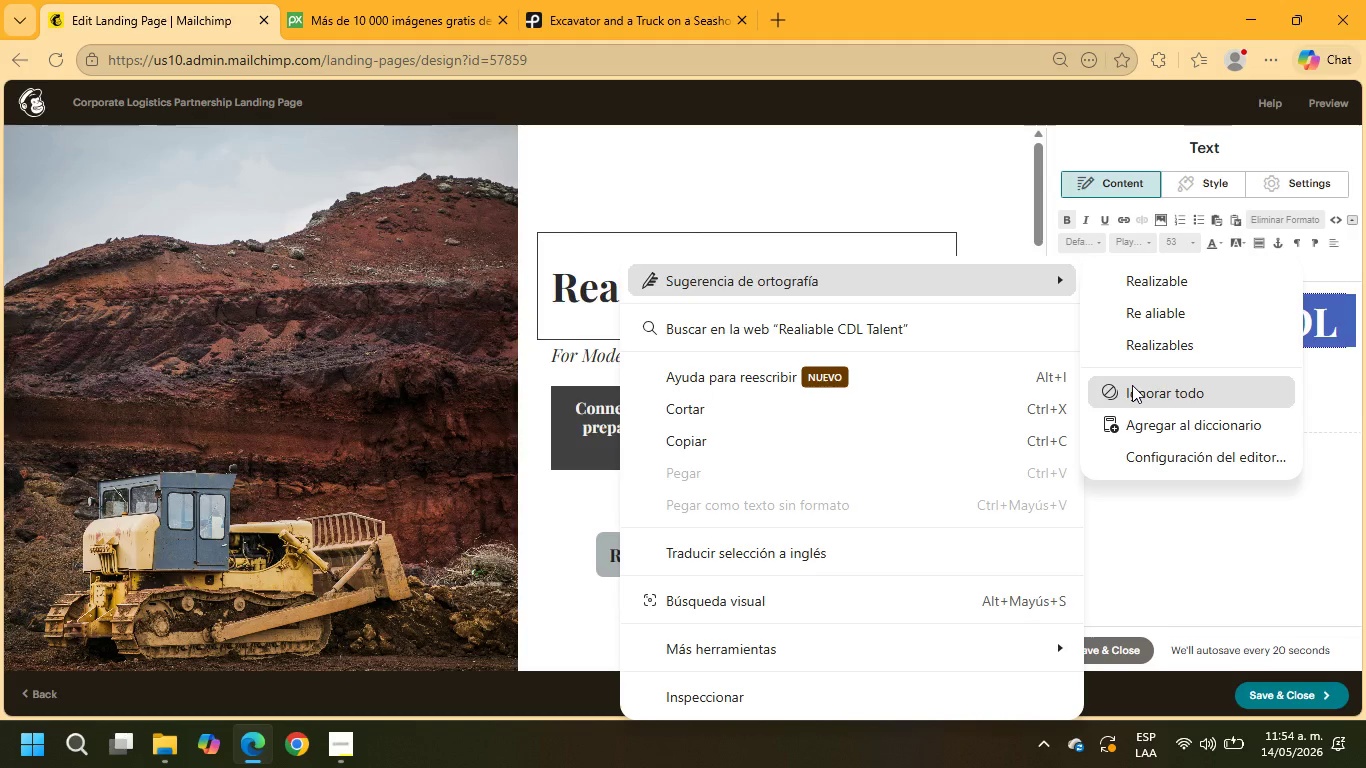 
wait(6.41)
 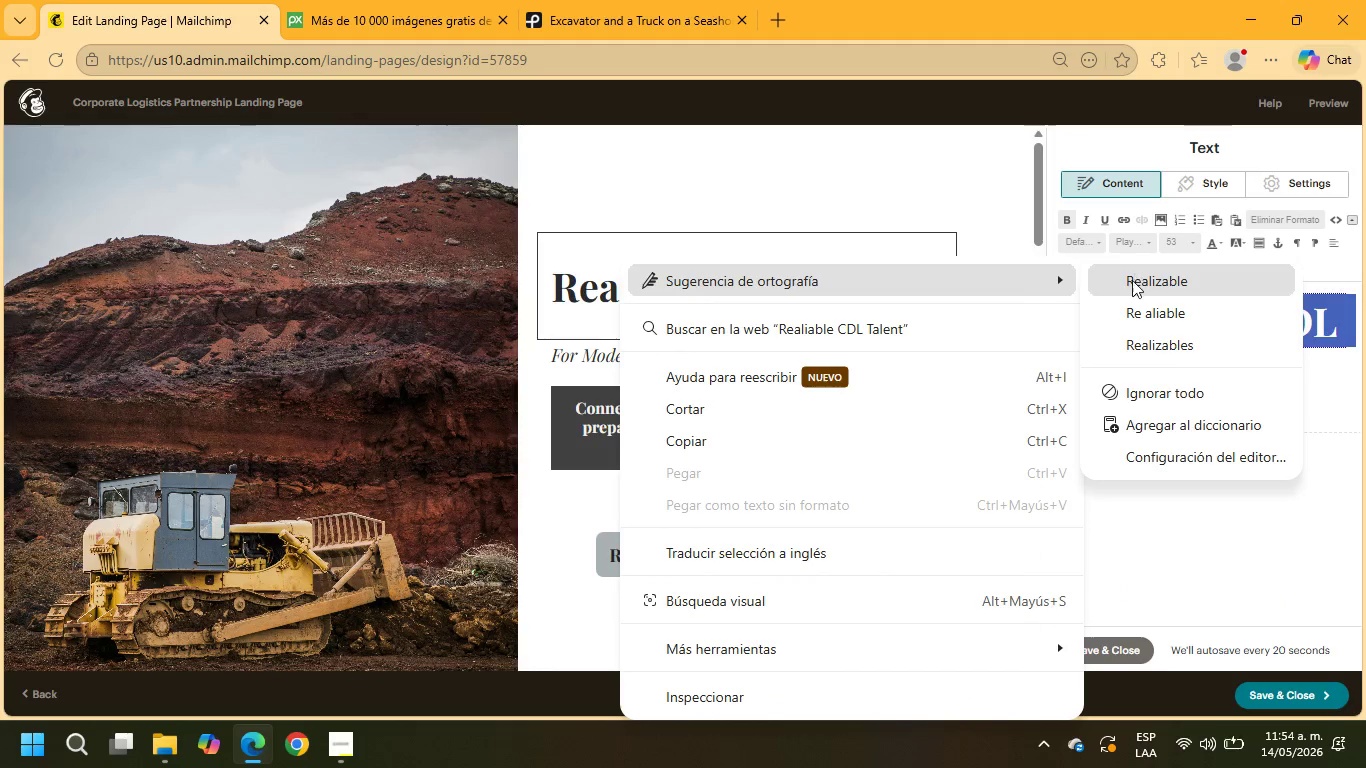 
left_click([870, 429])
 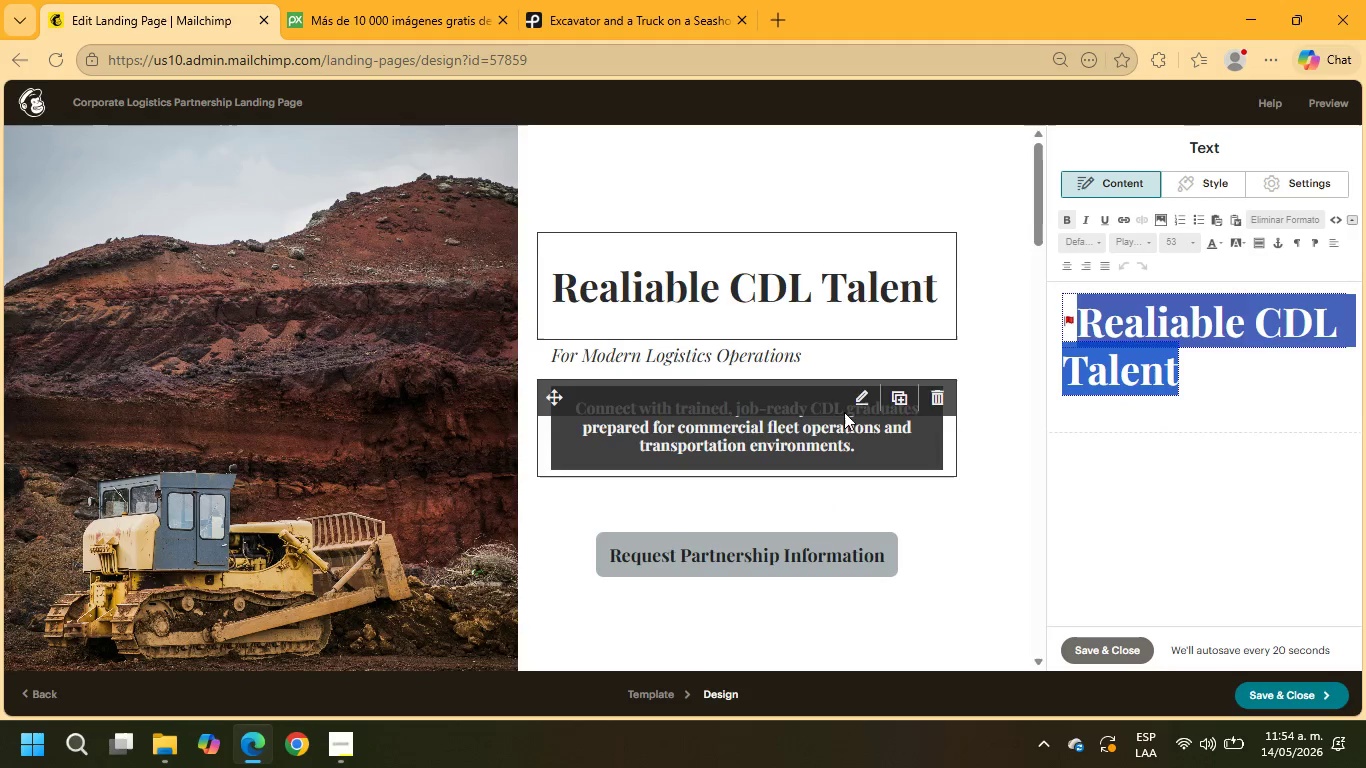 
scroll: coordinate [844, 381], scroll_direction: down, amount: 20.0
 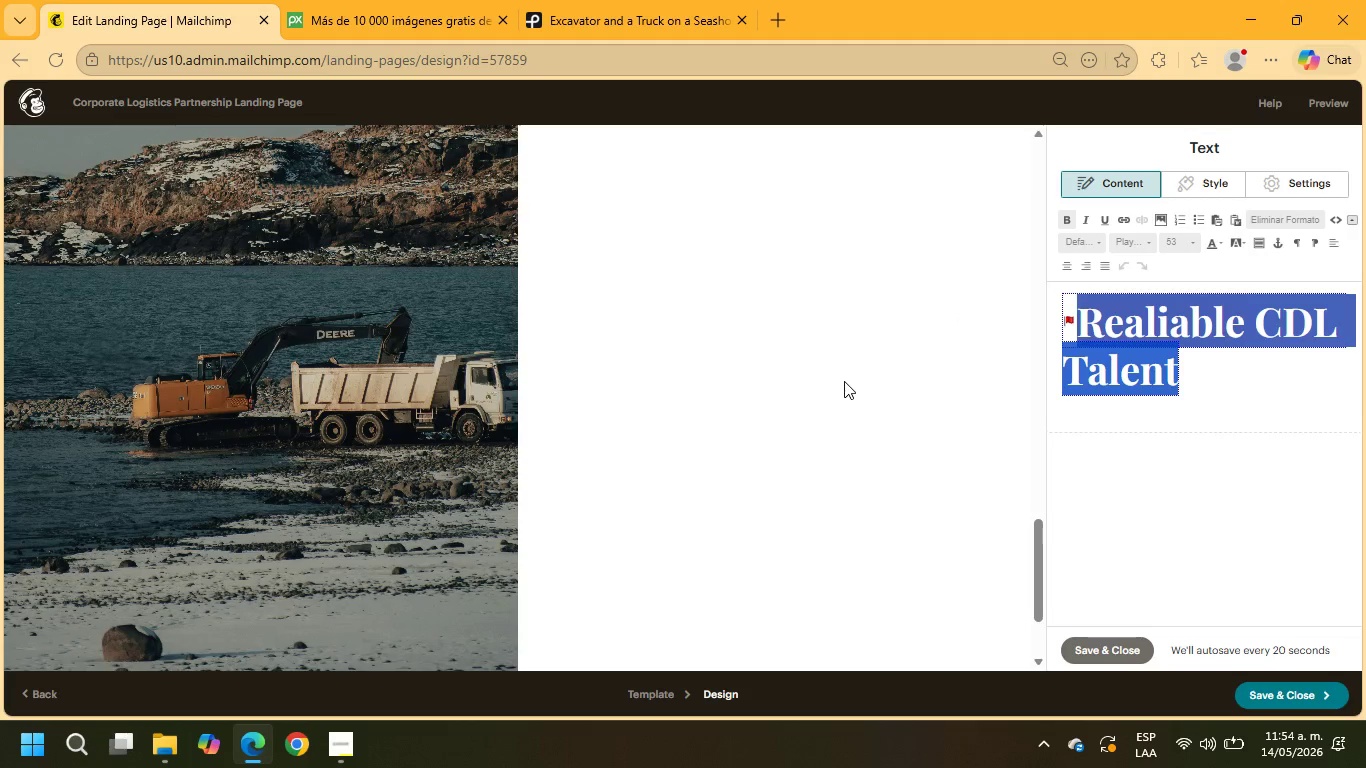 
scroll: coordinate [844, 381], scroll_direction: up, amount: 13.0
 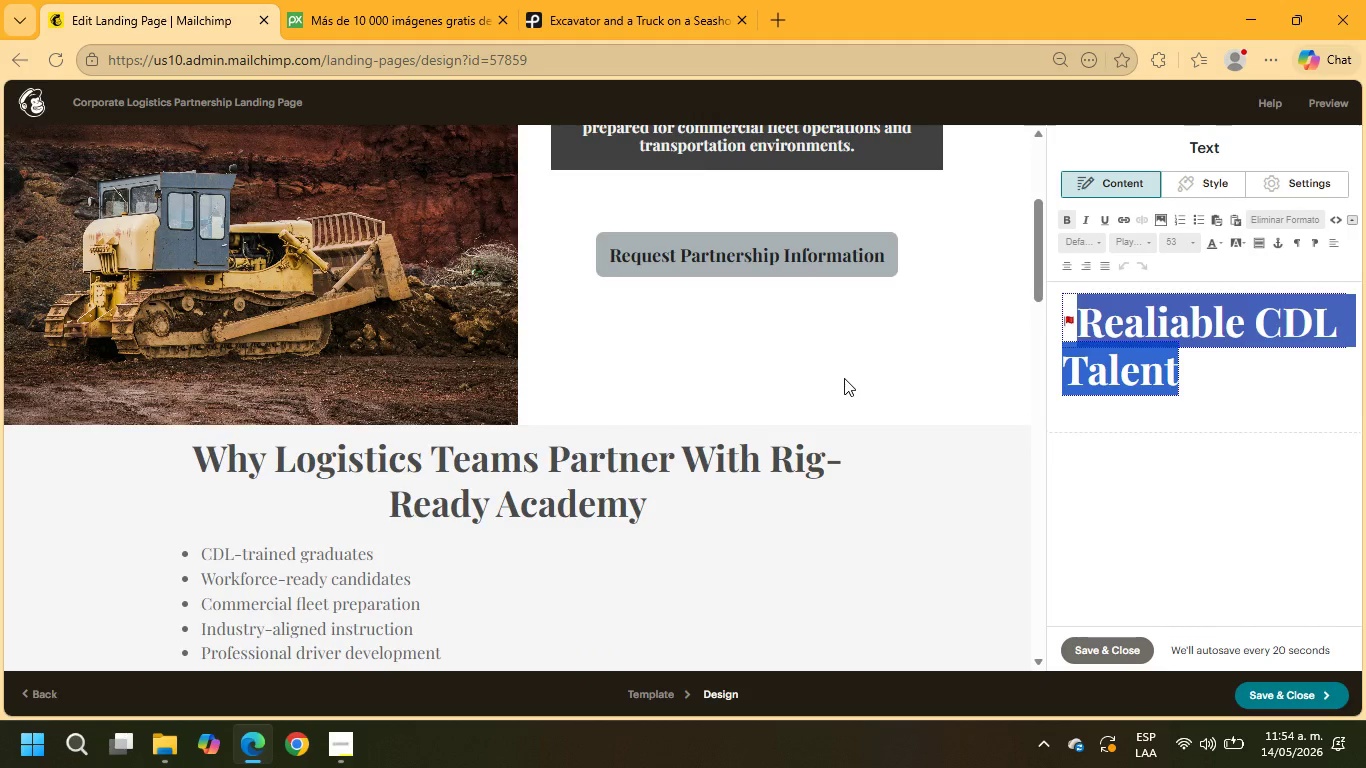 
scroll: coordinate [844, 386], scroll_direction: down, amount: 11.0
 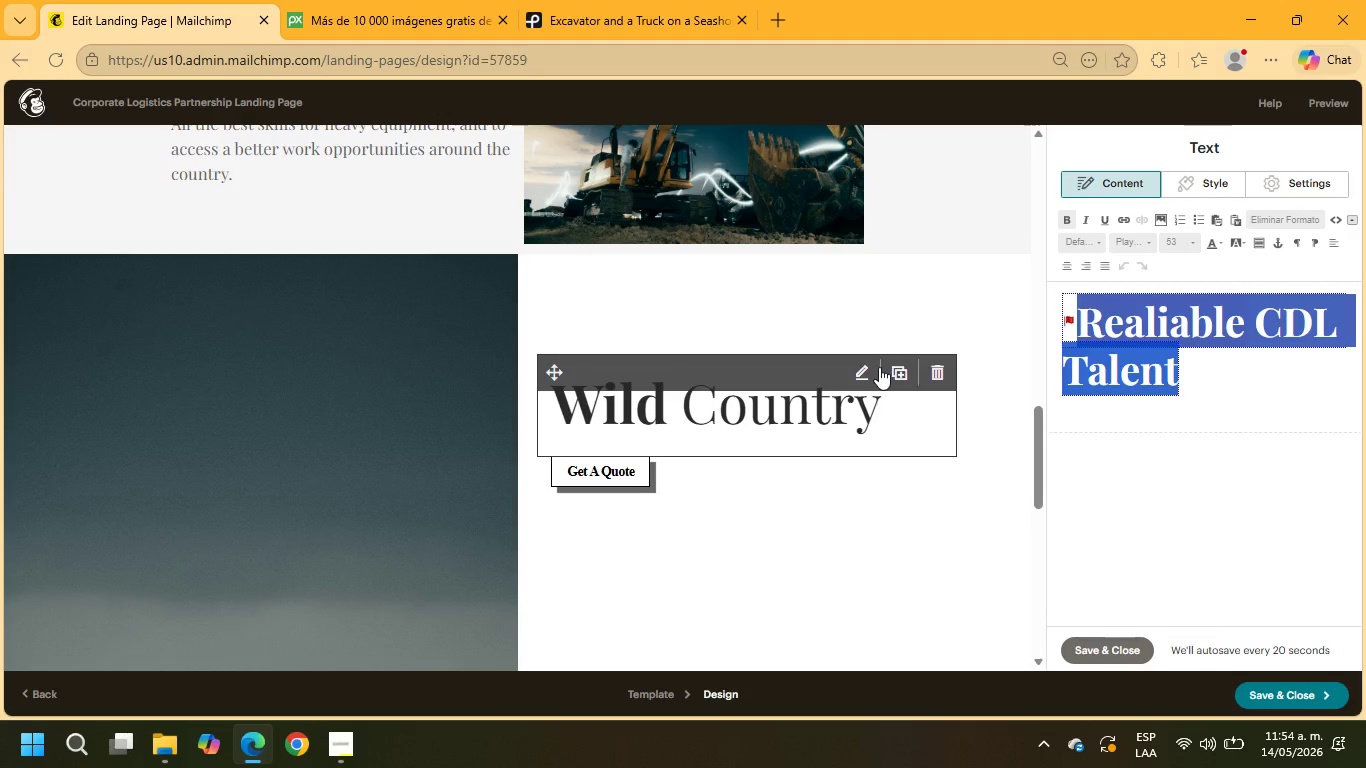 
left_click([866, 368])
 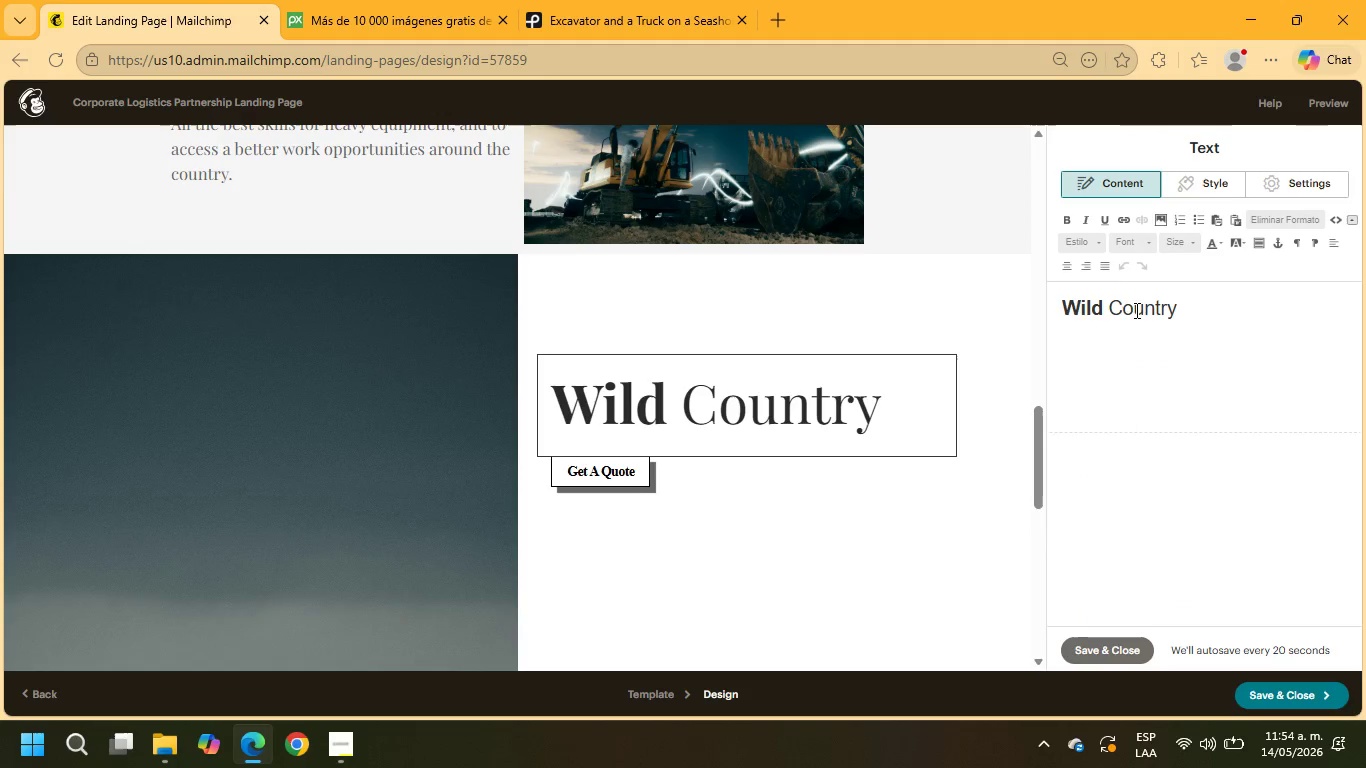 
left_click_drag(start_coordinate=[1105, 309], to_coordinate=[1031, 313])
 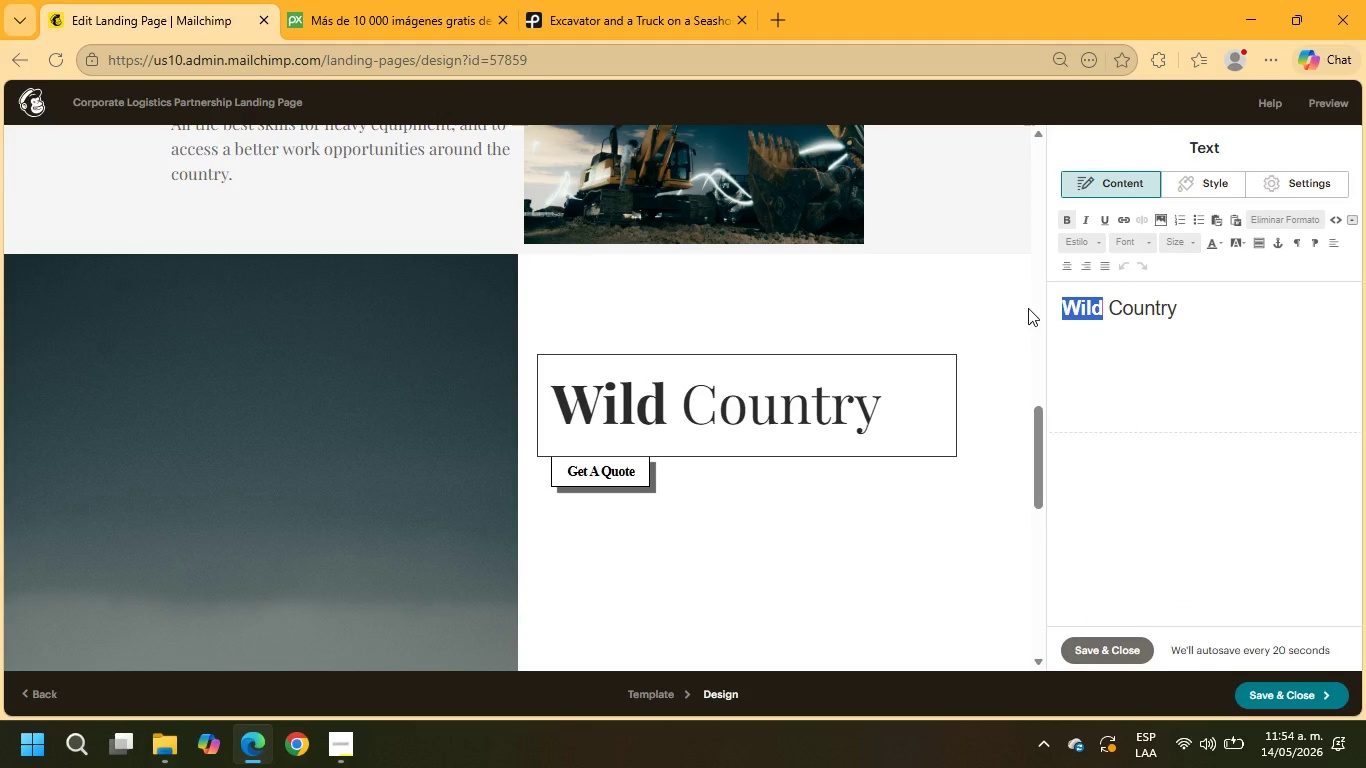 
type(Ridge)
 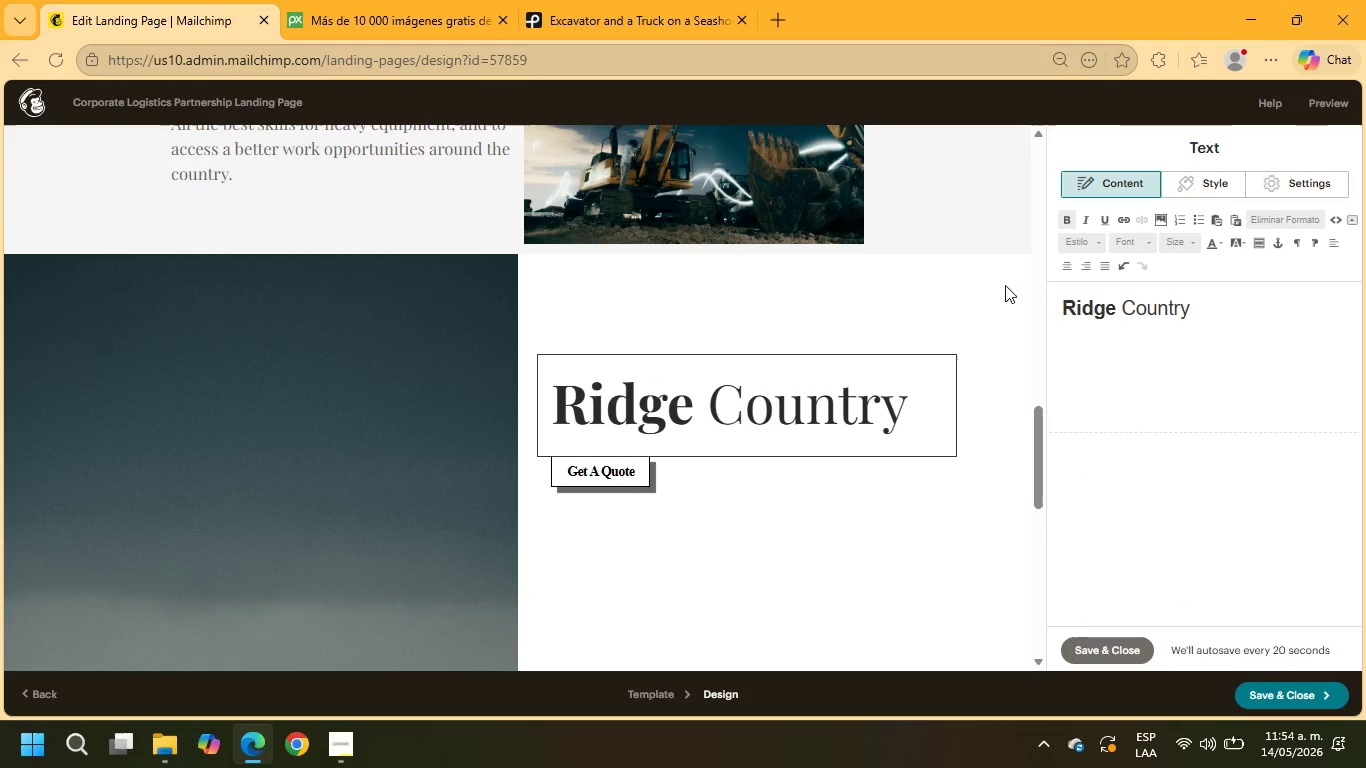 
scroll: coordinate [980, 262], scroll_direction: up, amount: 10.0
 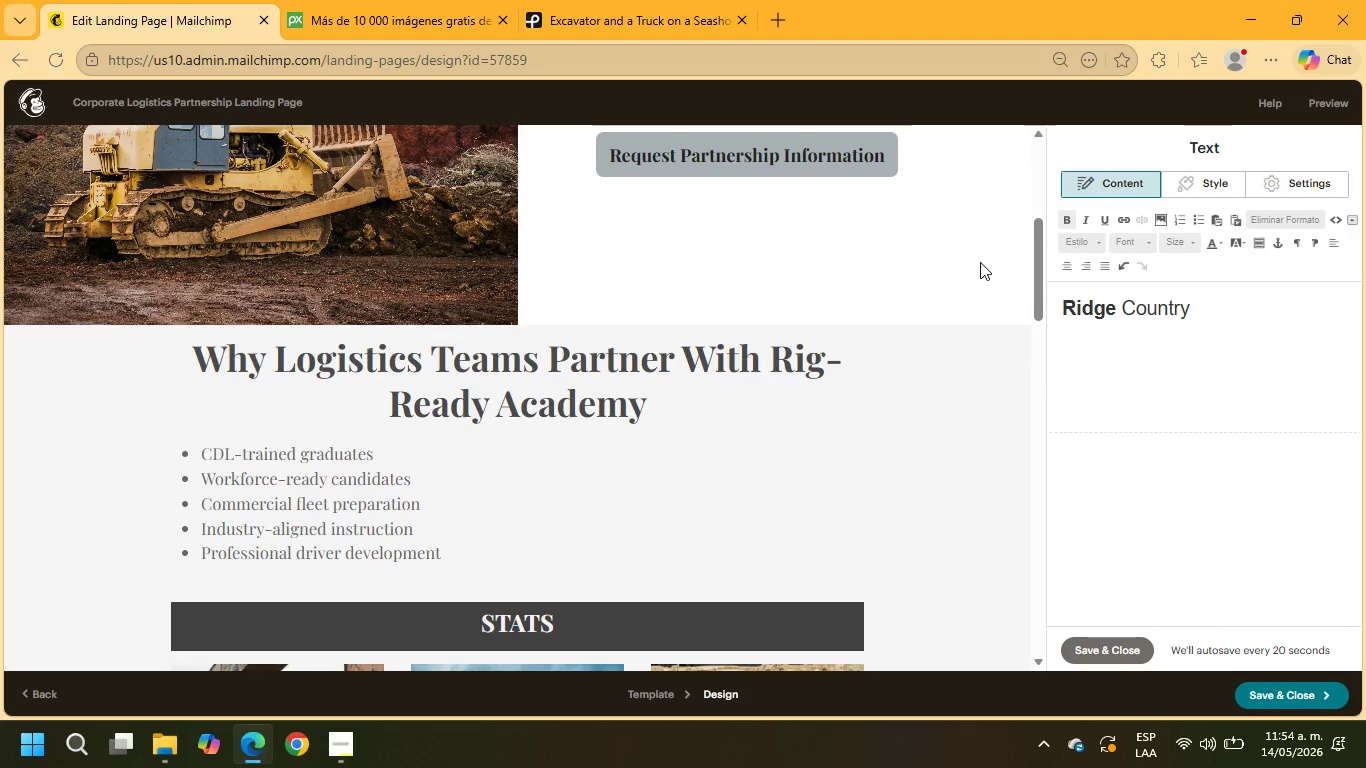 
scroll: coordinate [980, 262], scroll_direction: down, amount: 11.0
 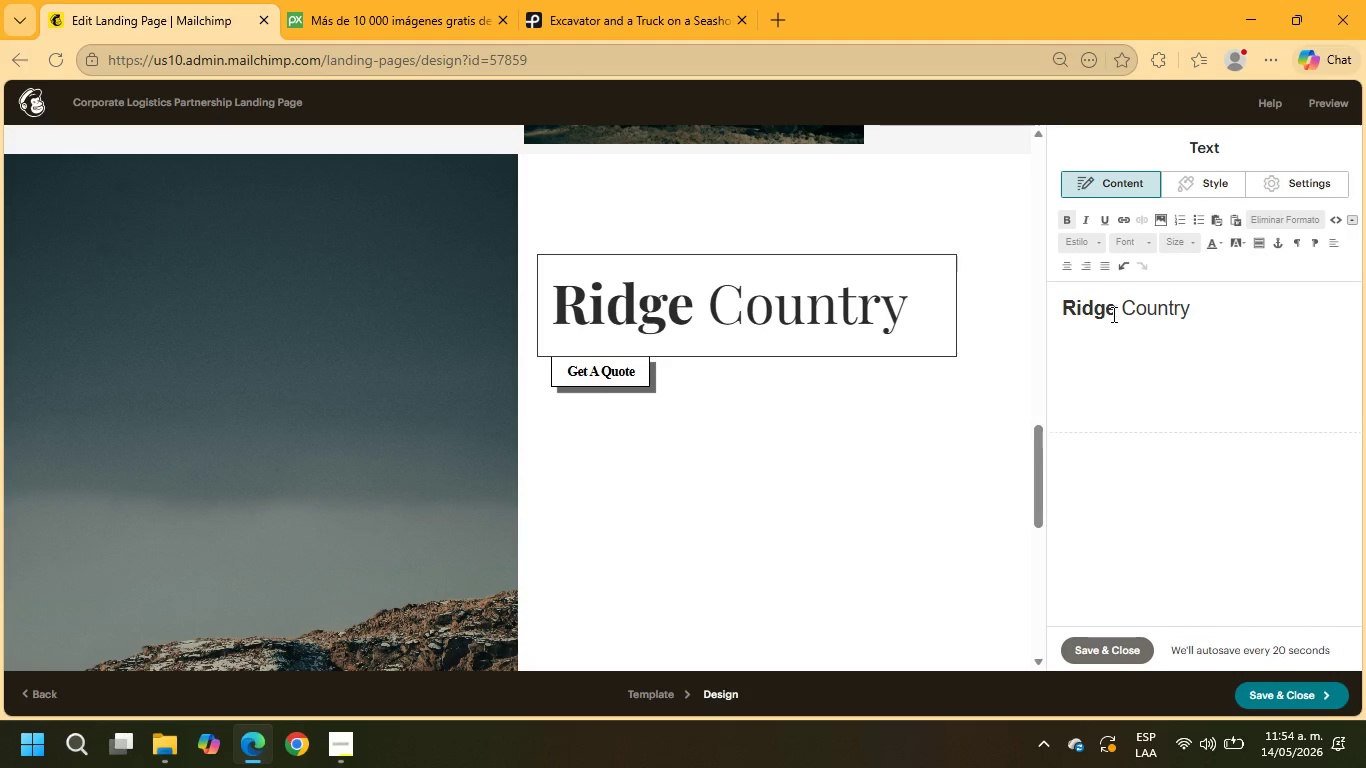 
key(Backspace)
key(Backspace)
type( - Ready)
 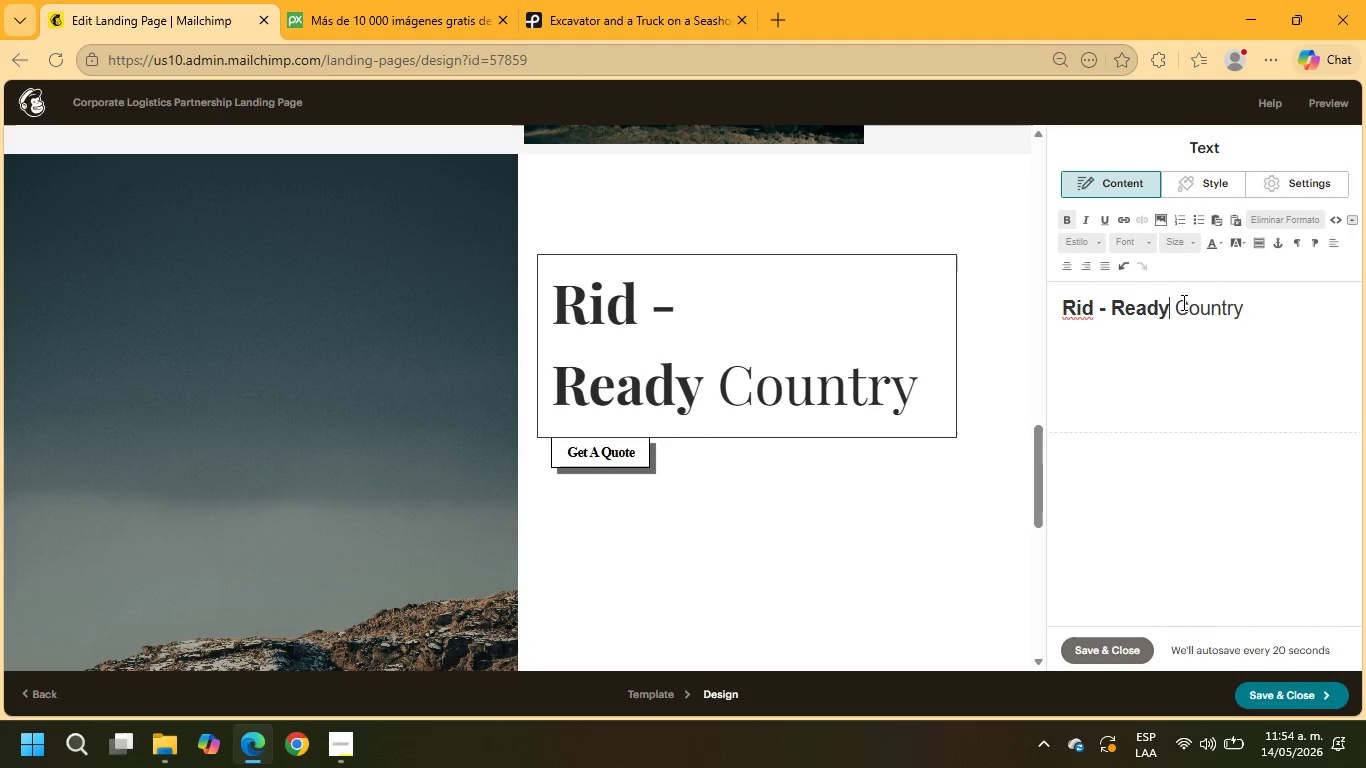 
left_click_drag(start_coordinate=[1262, 311], to_coordinate=[1179, 312])
 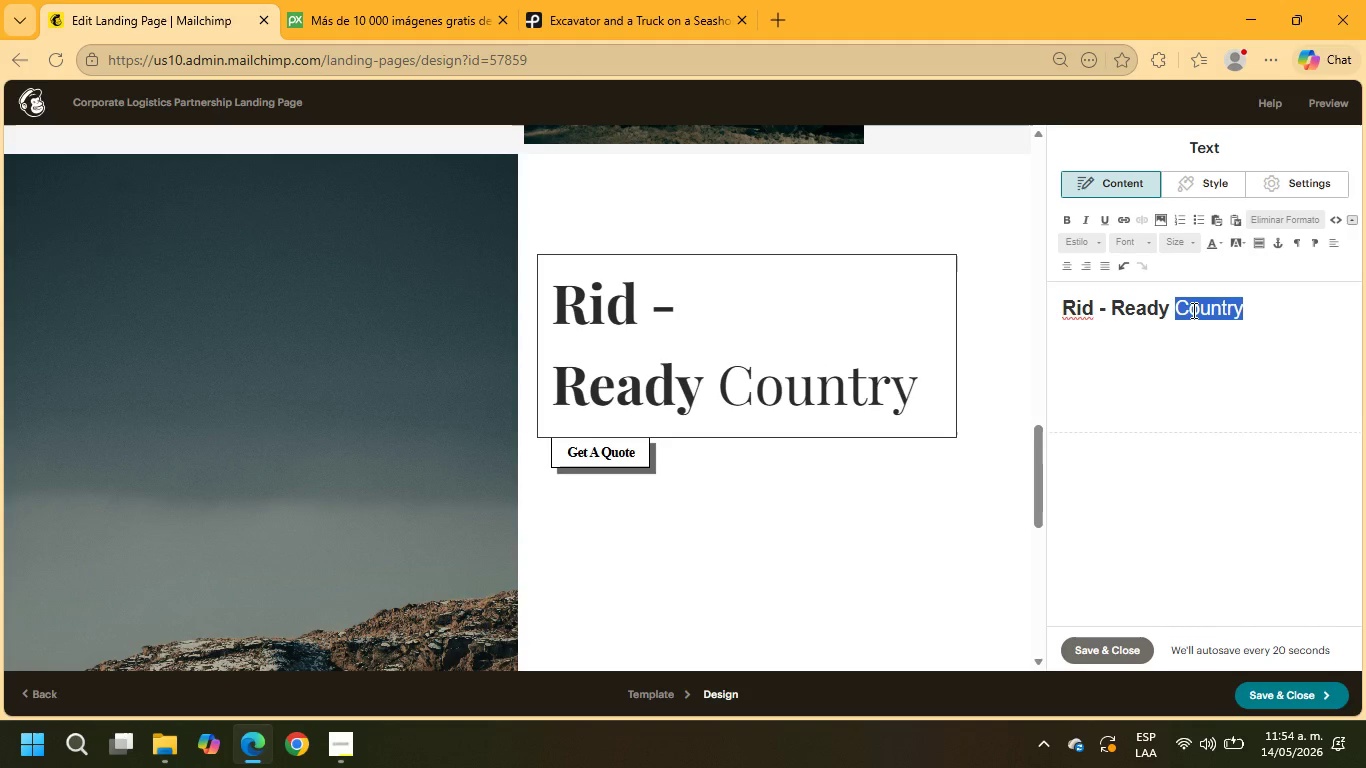 
type(Academy)
 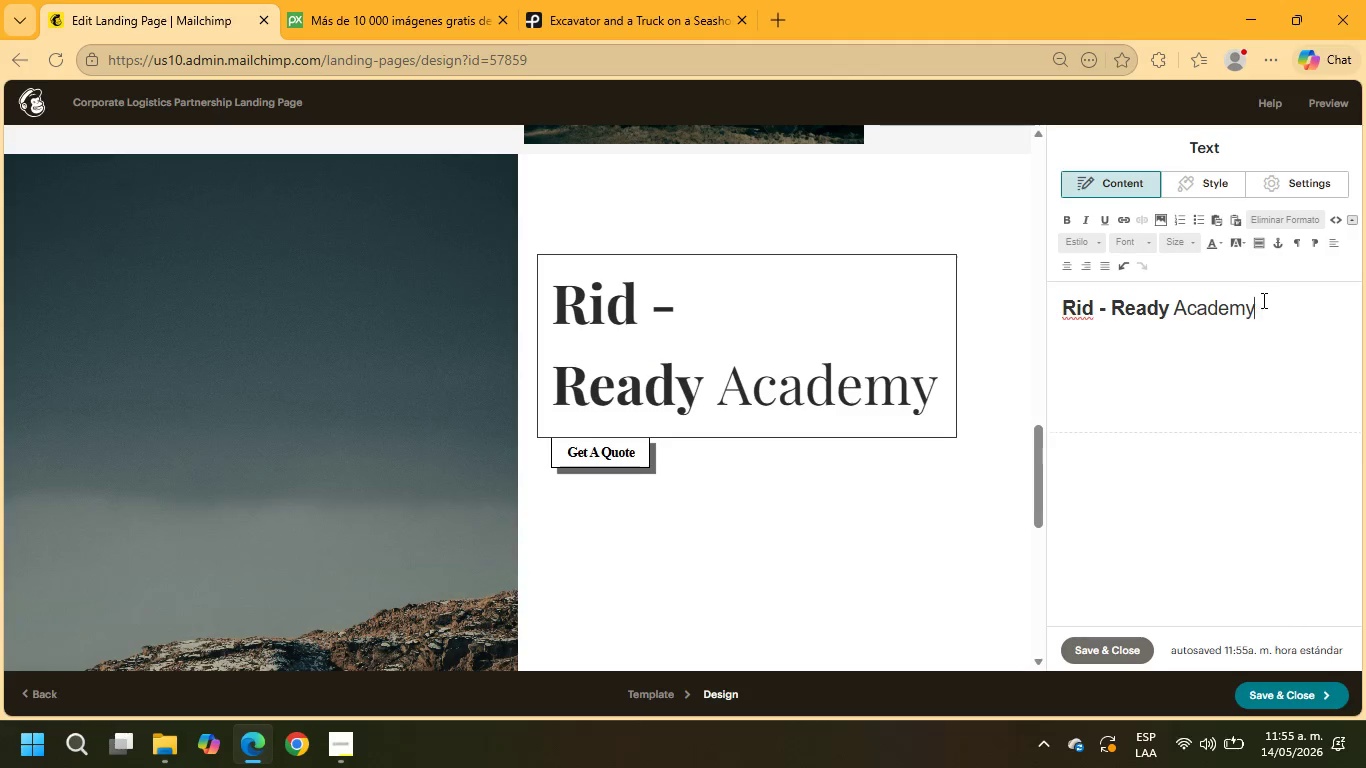 
left_click_drag(start_coordinate=[1269, 303], to_coordinate=[1034, 297])
 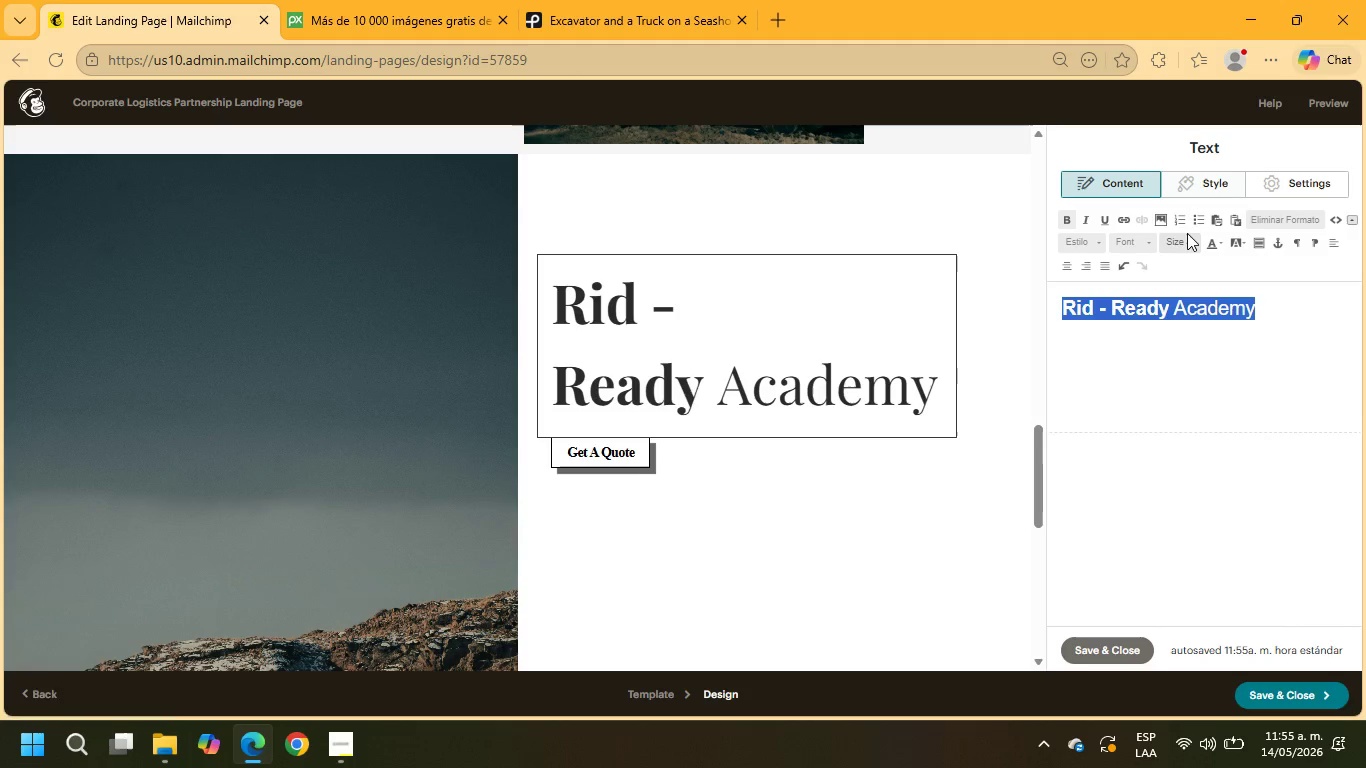 
left_click([1185, 237])
 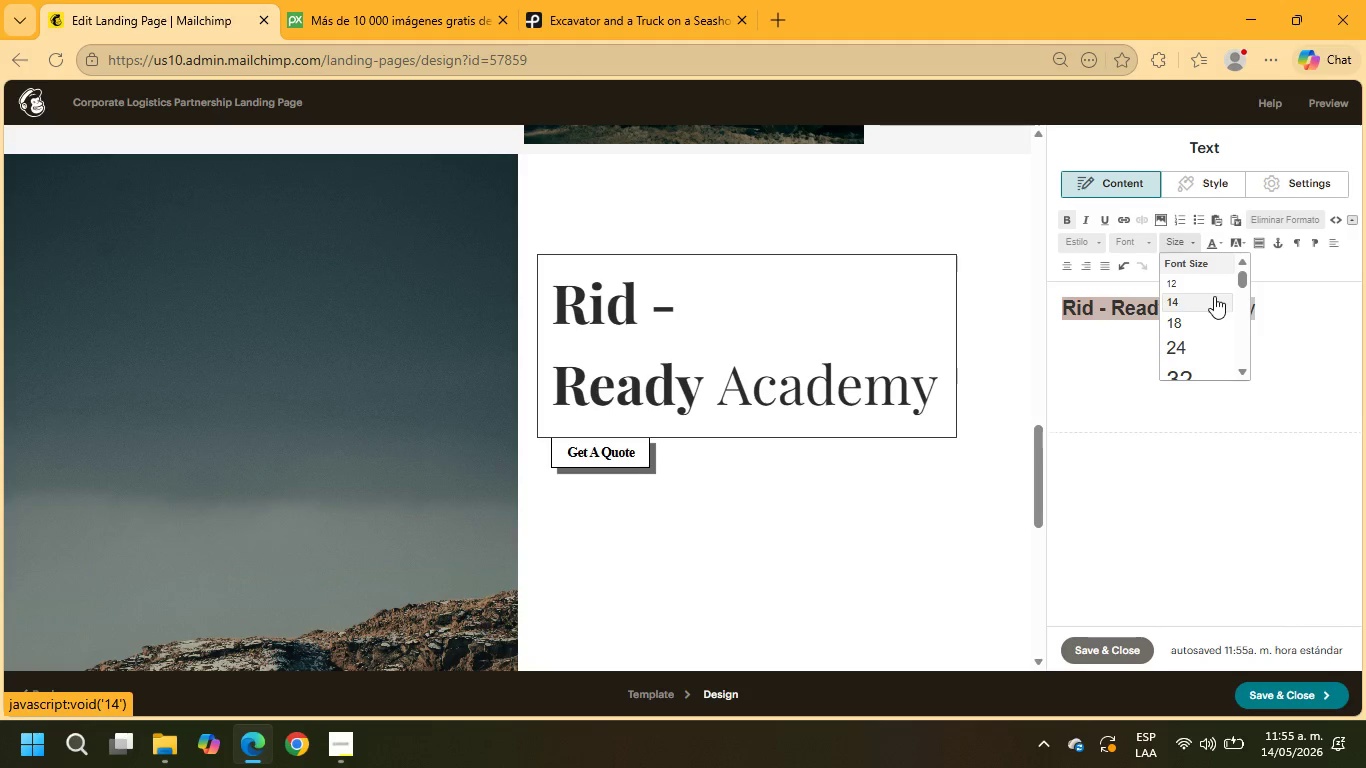 
scroll: coordinate [1214, 296], scroll_direction: down, amount: 2.0
 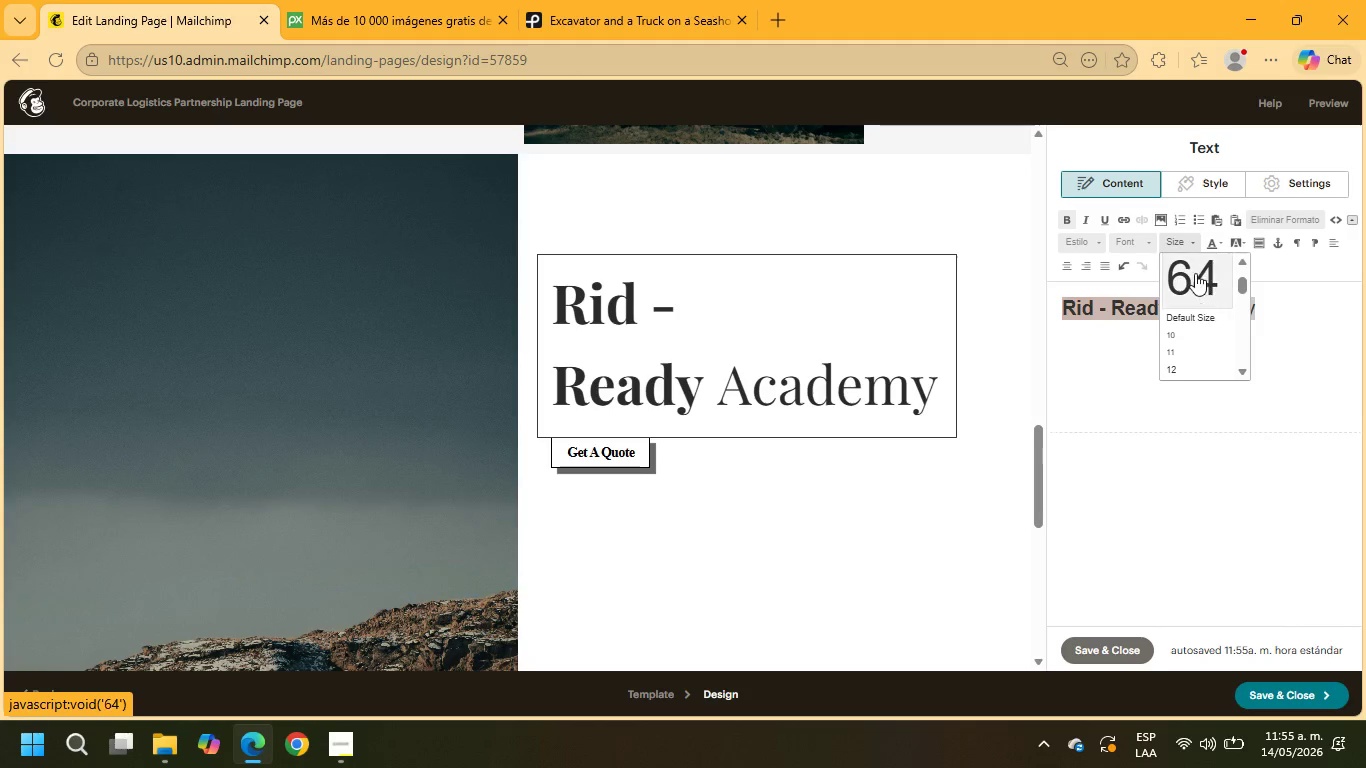 
scroll: coordinate [1195, 273], scroll_direction: up, amount: 2.0
 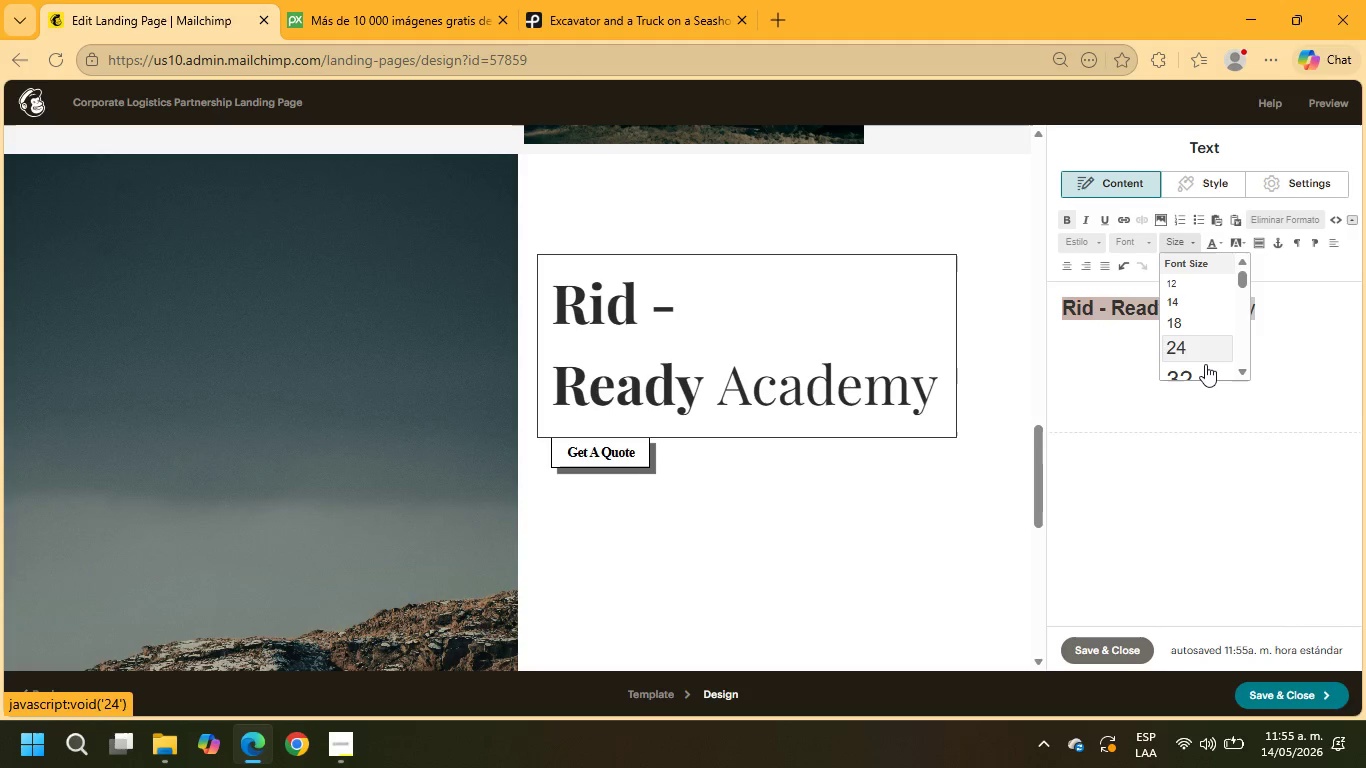 
left_click([1205, 370])
 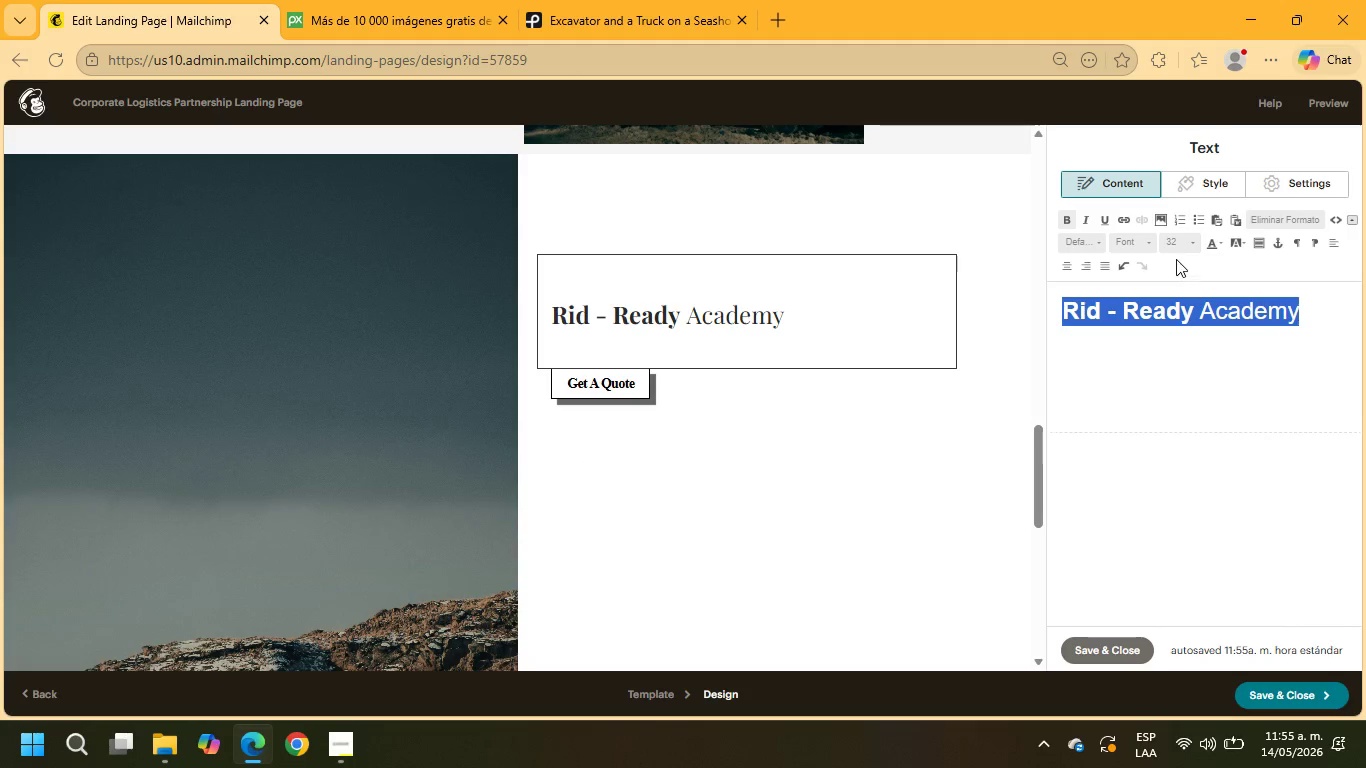 
left_click([1176, 242])
 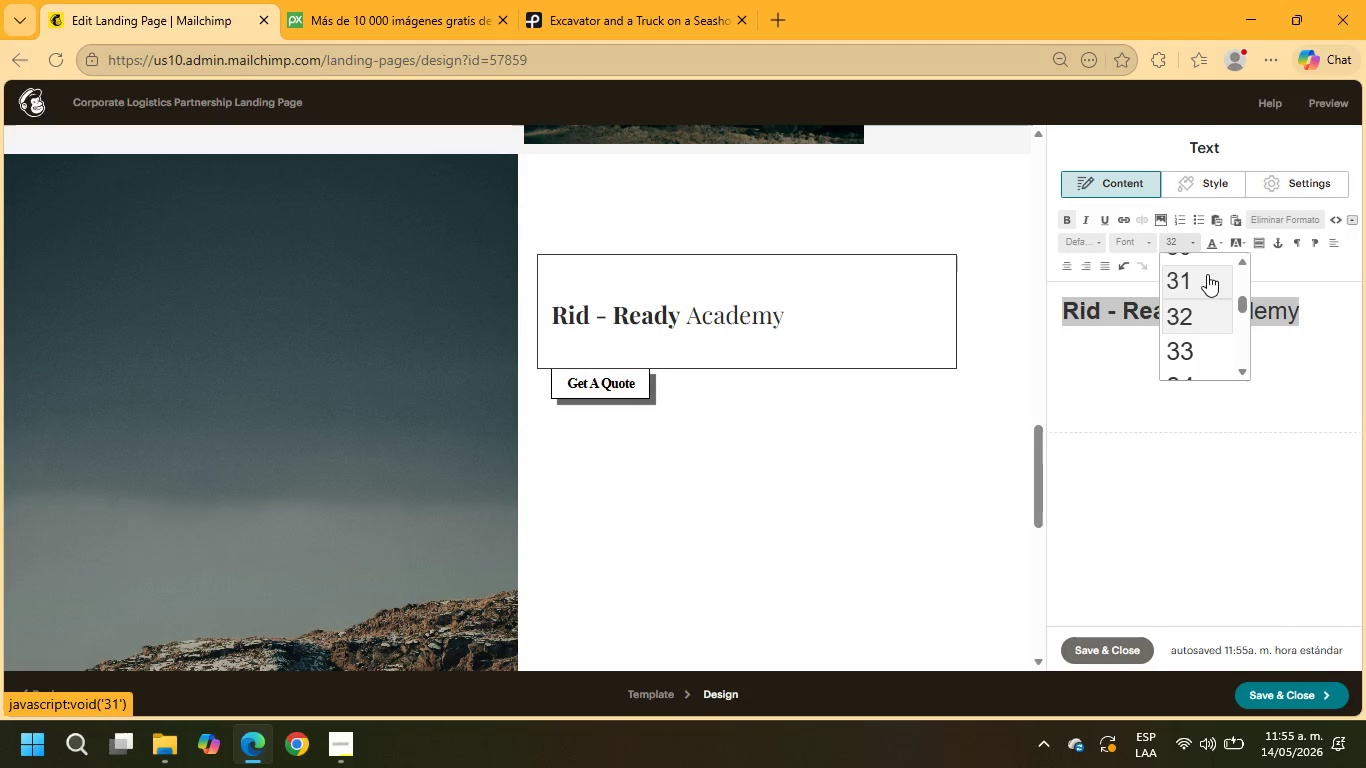 
scroll: coordinate [1207, 274], scroll_direction: down, amount: 1.0
 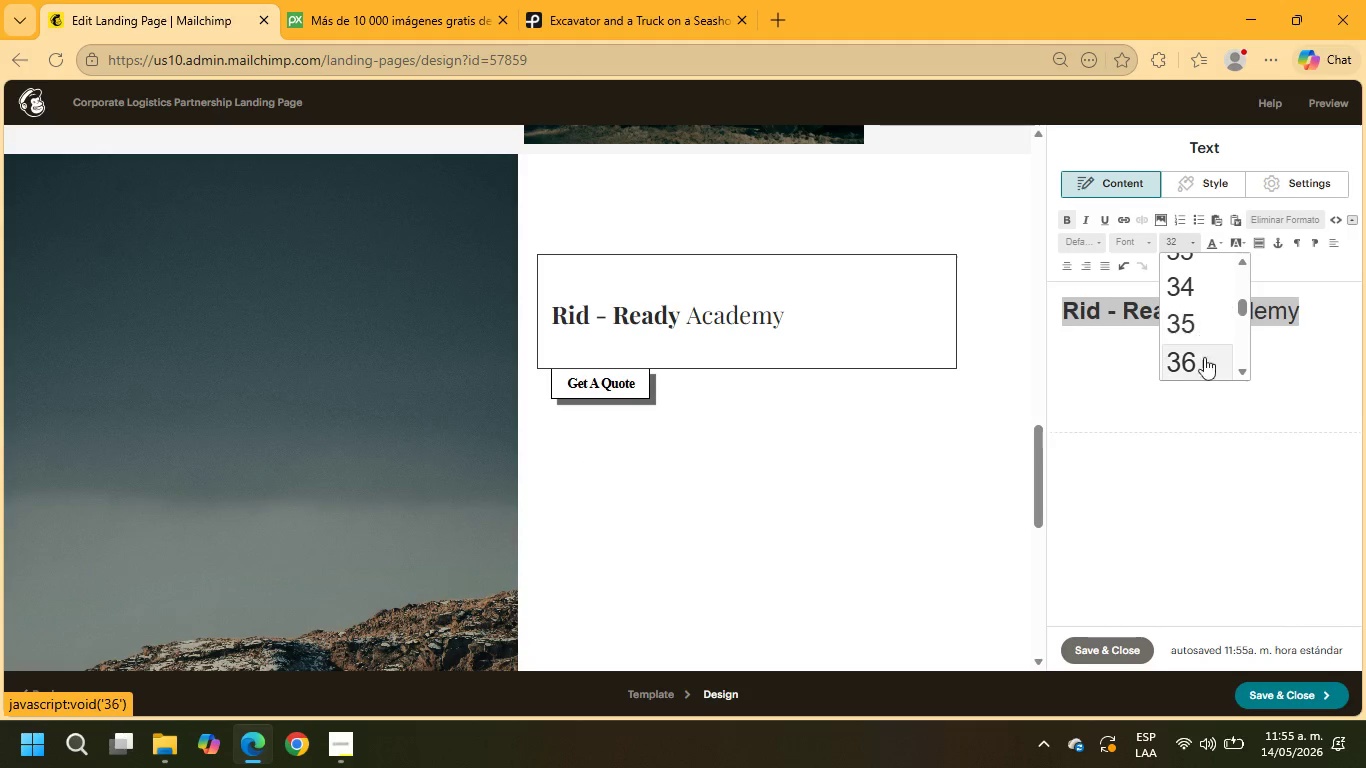 
left_click([1202, 366])
 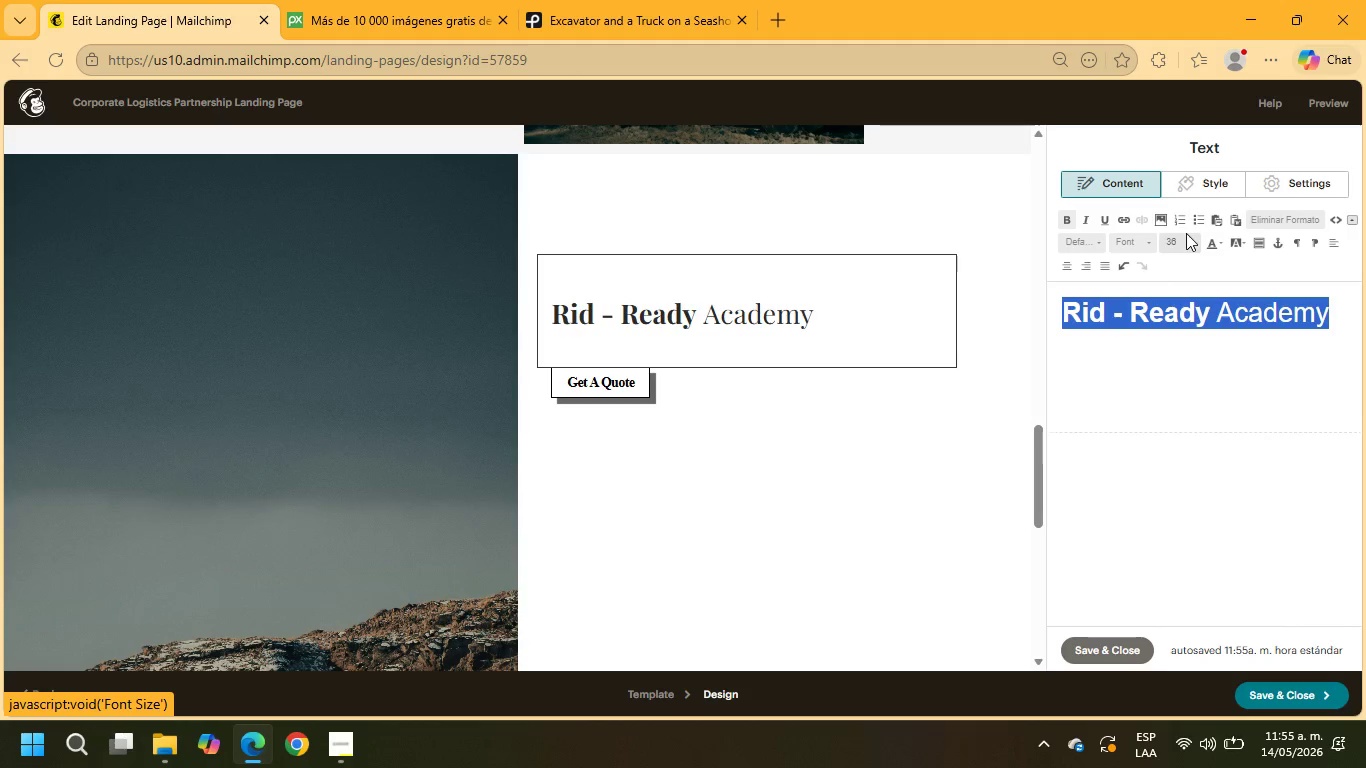 
left_click([1171, 249])
 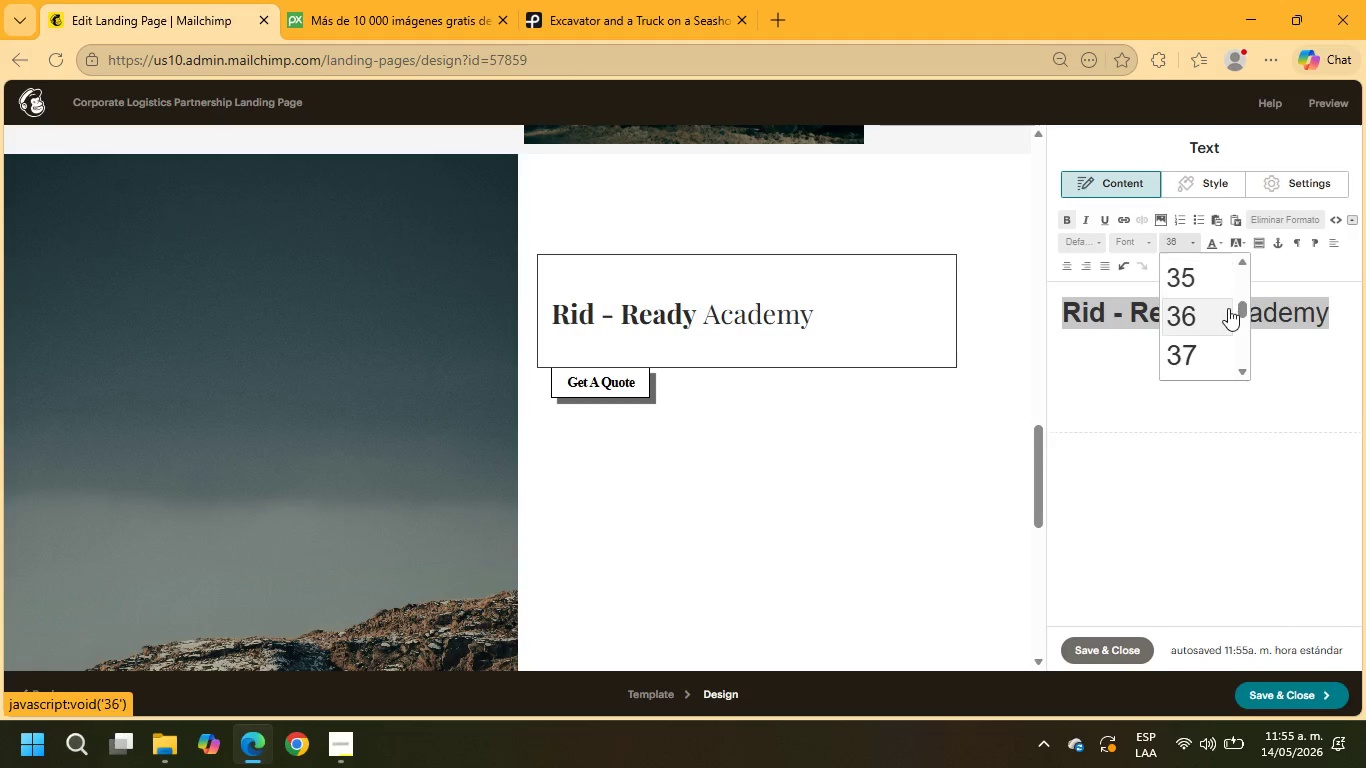 
scroll: coordinate [1228, 311], scroll_direction: down, amount: 2.0
 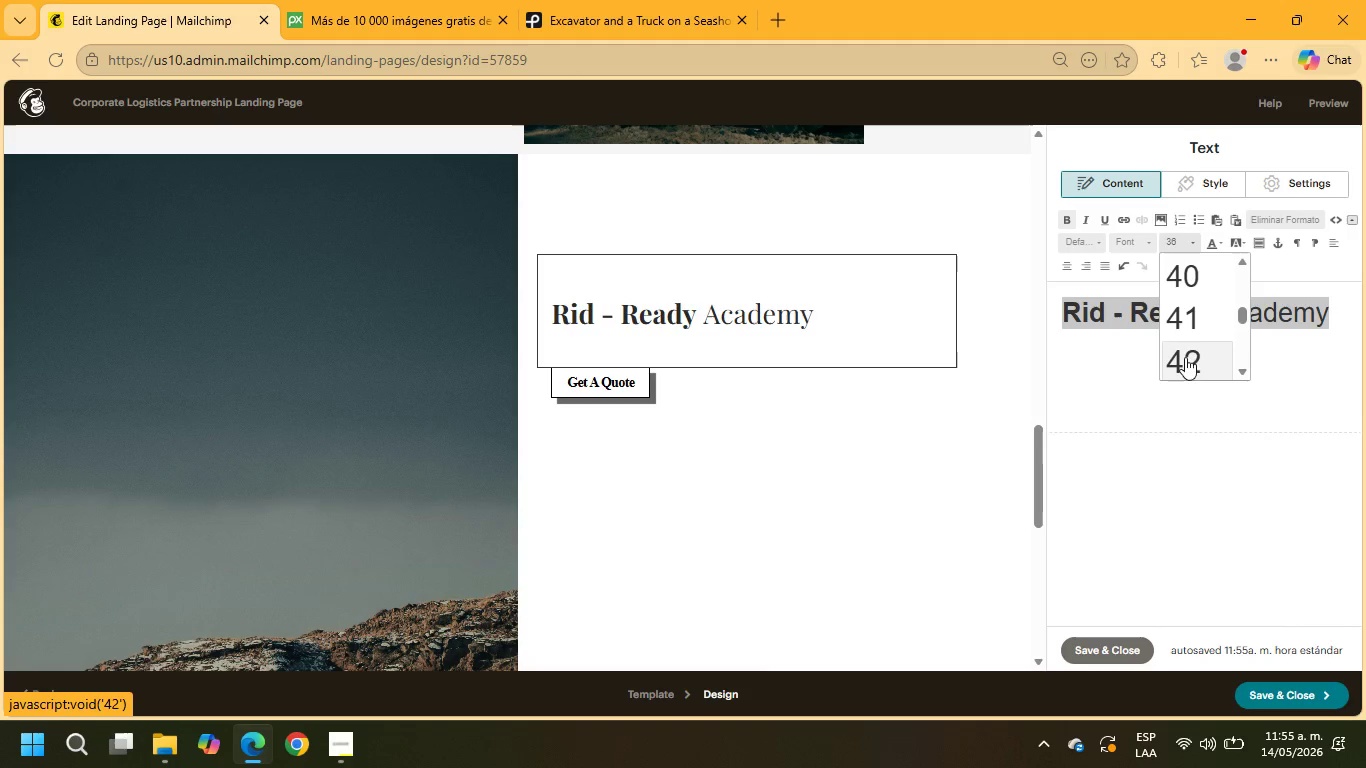 
left_click([1185, 357])
 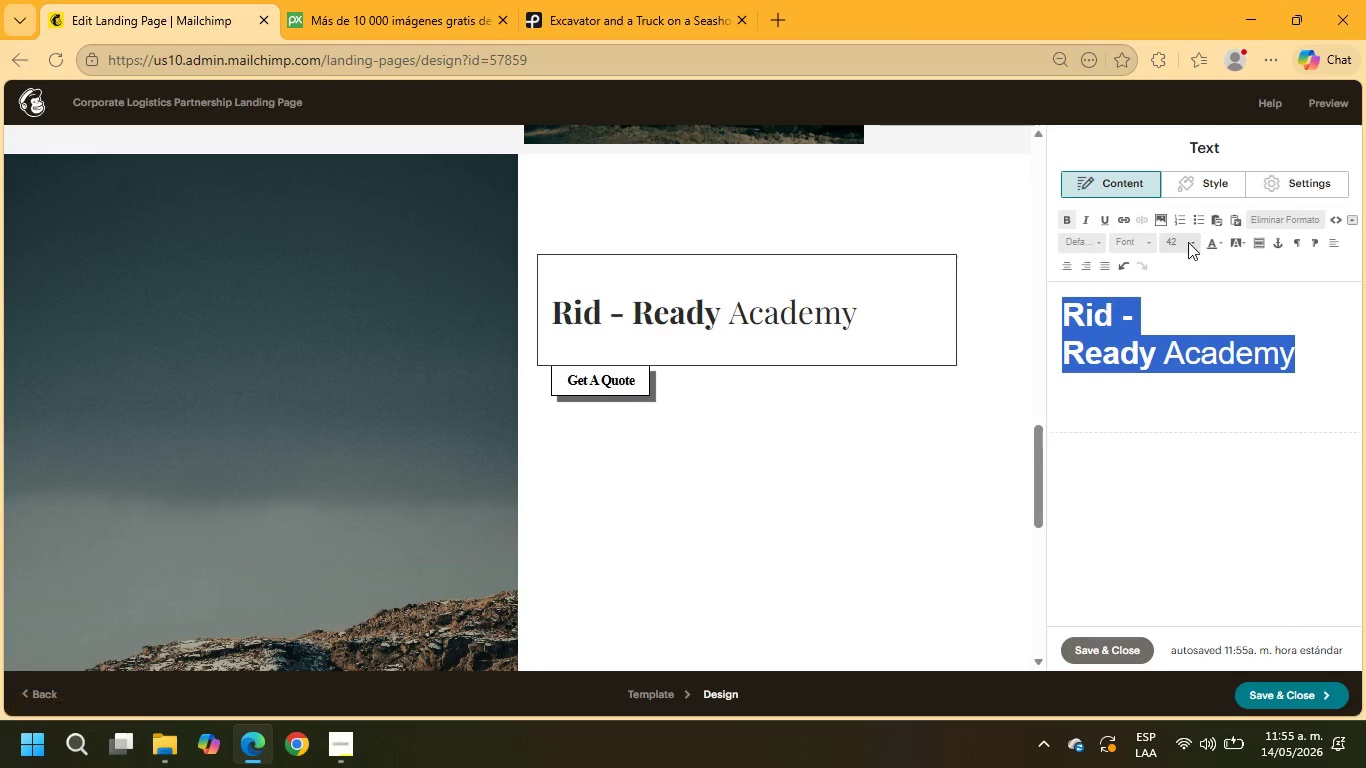 
left_click([1176, 246])
 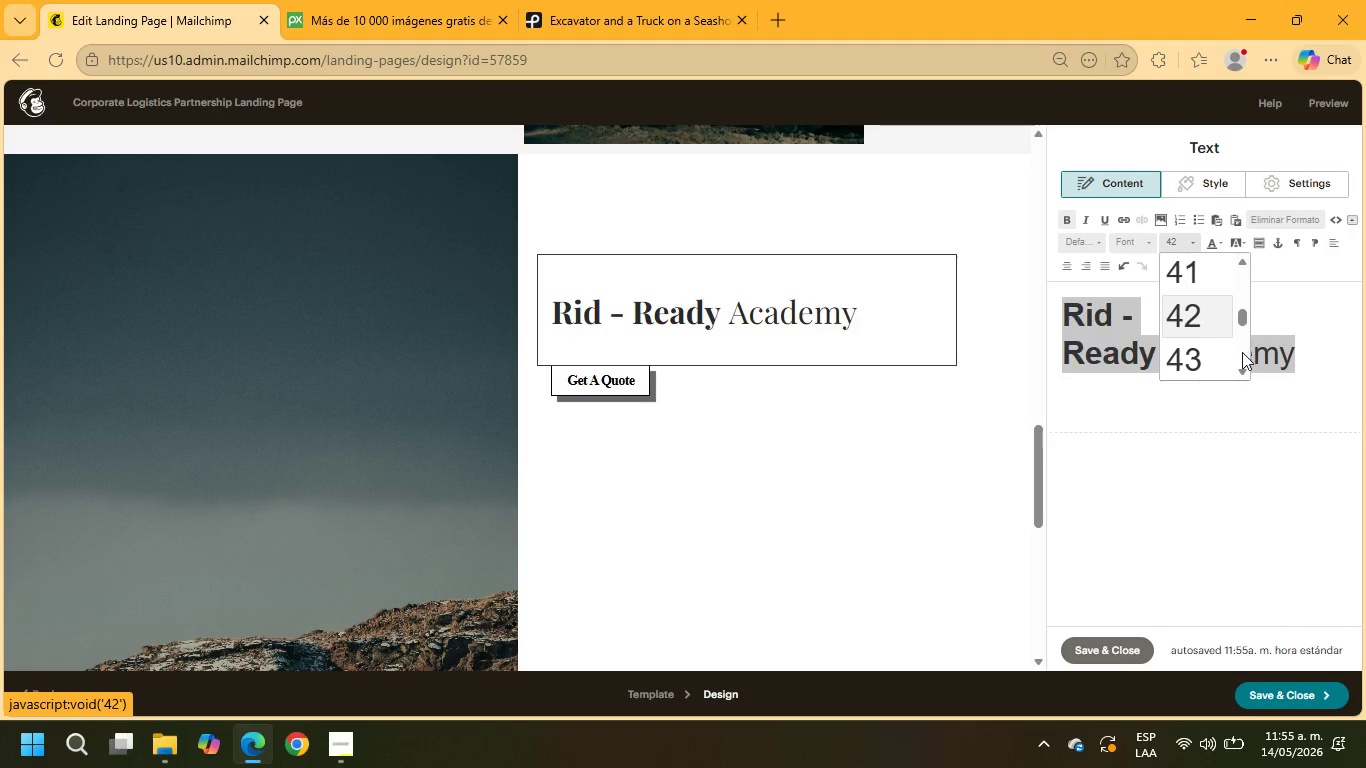 
scroll: coordinate [1218, 337], scroll_direction: down, amount: 3.0
 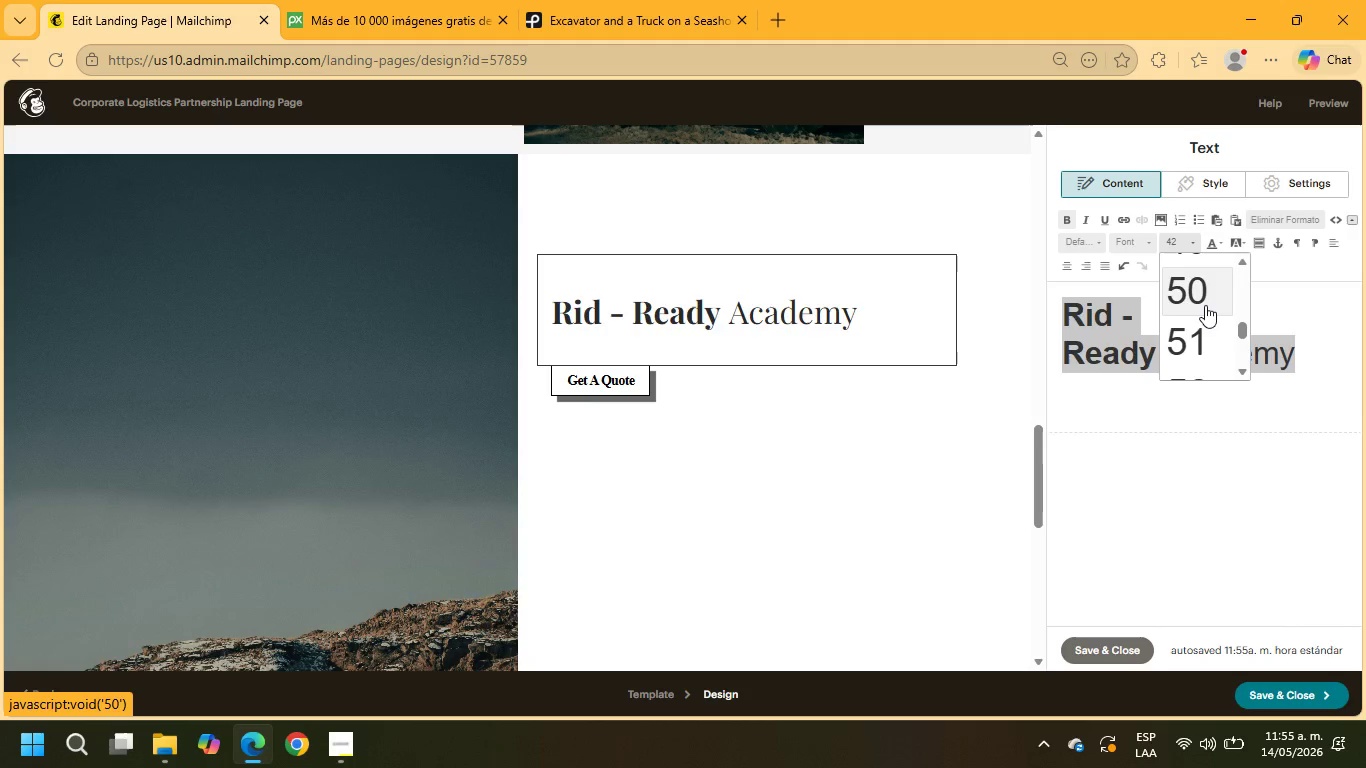 
left_click([1204, 302])
 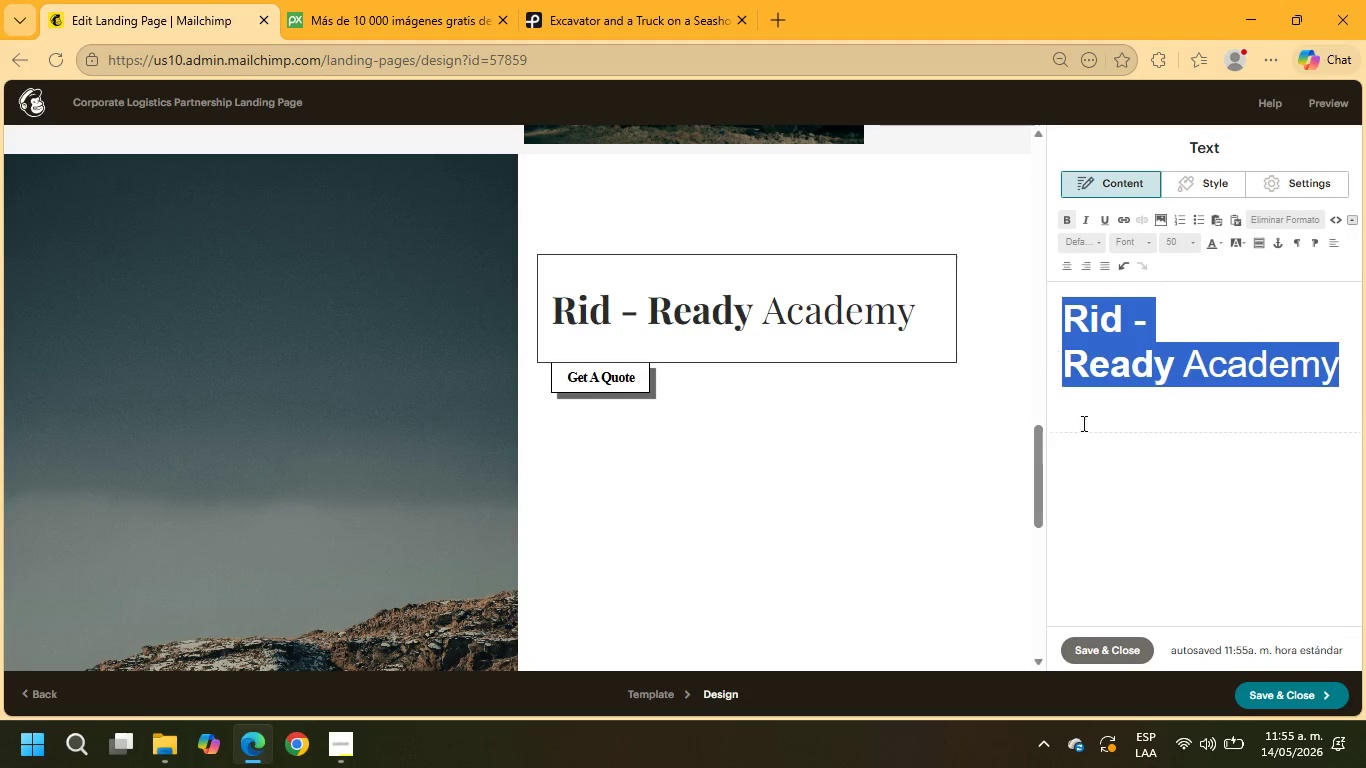 
left_click([1122, 641])
 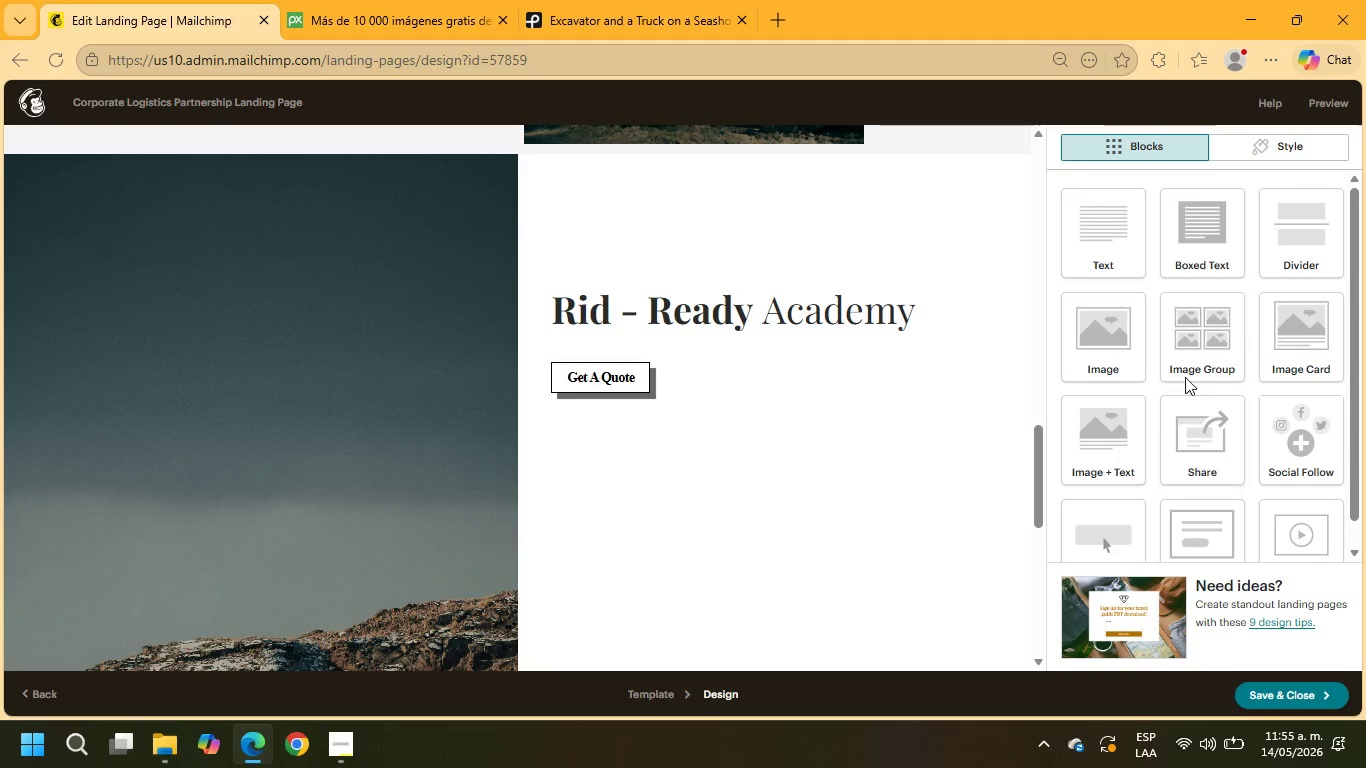 
scroll: coordinate [1185, 376], scroll_direction: down, amount: 2.0
 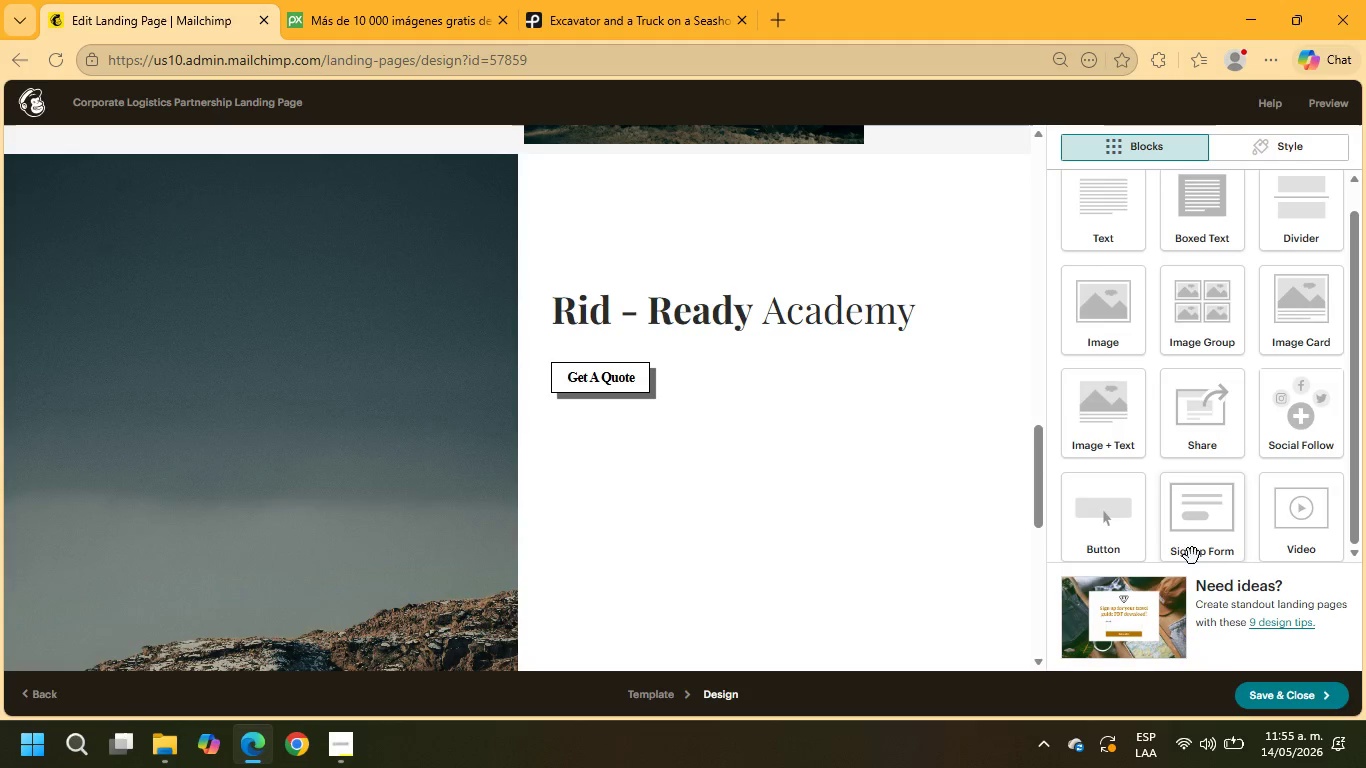 
left_click_drag(start_coordinate=[1197, 531], to_coordinate=[610, 411])
 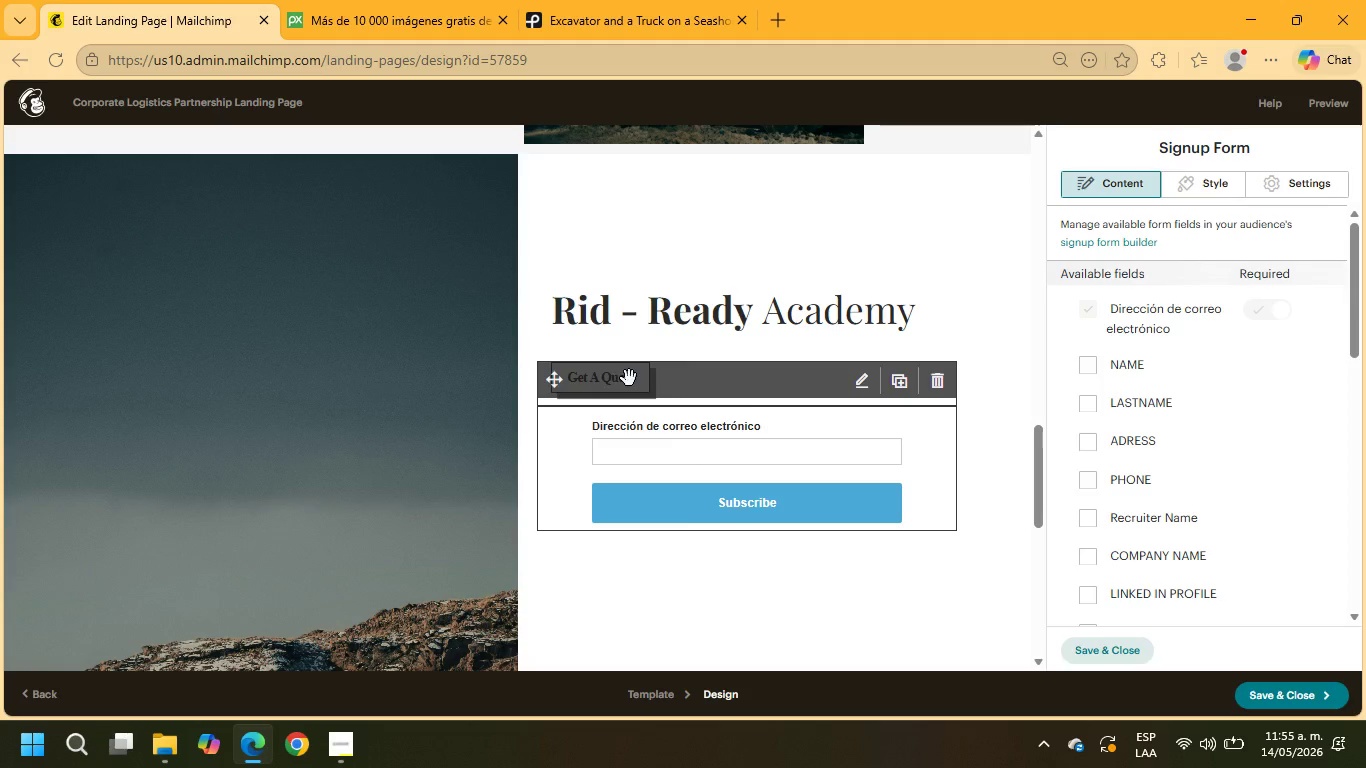 
left_click([800, 379])
 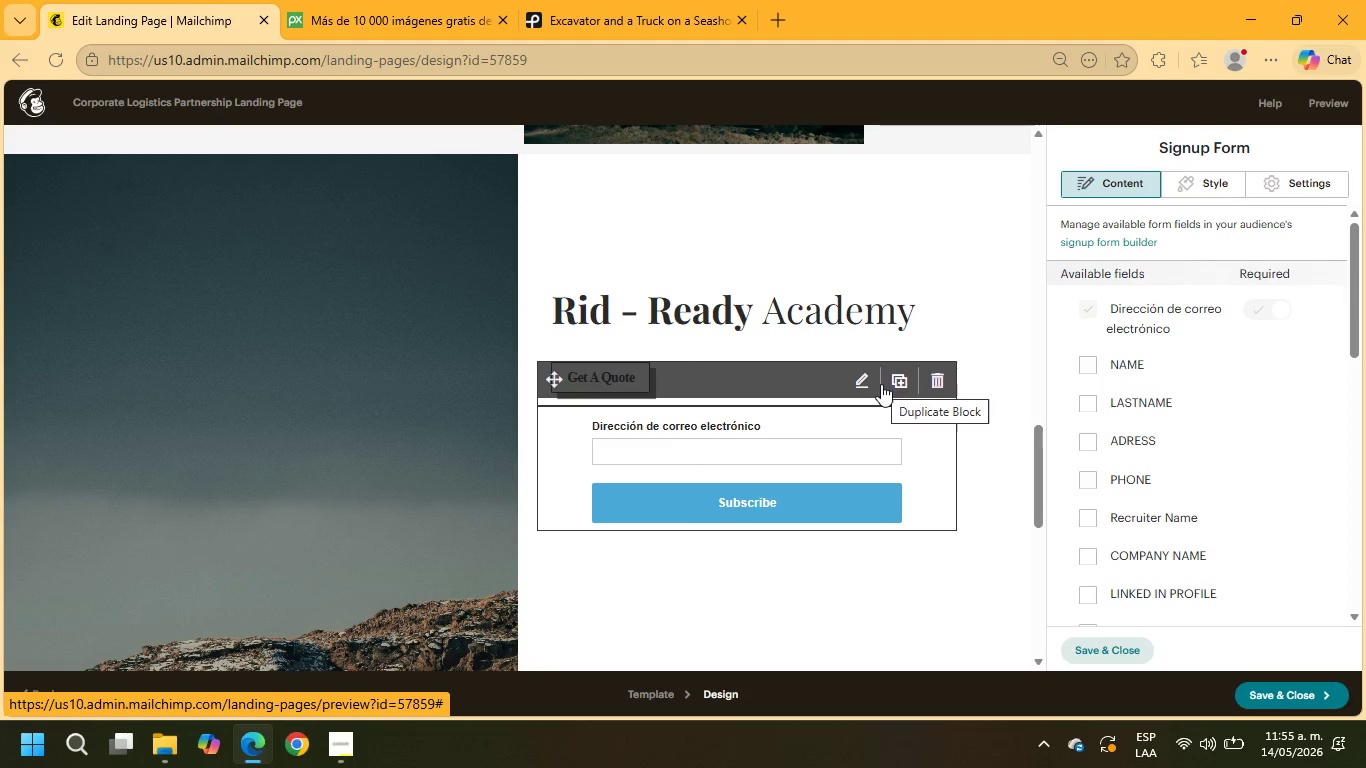 
left_click([864, 378])
 